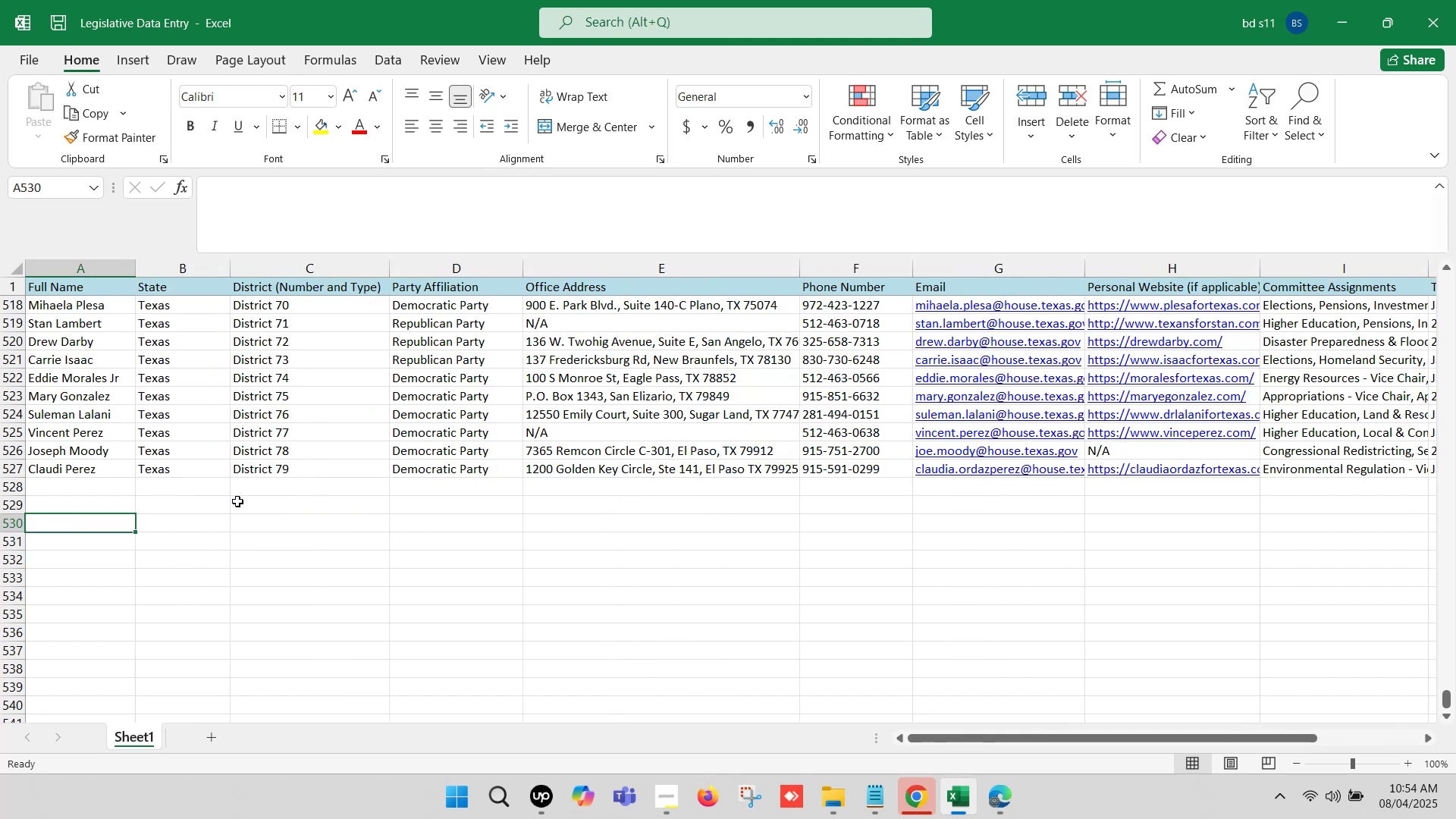 
left_click([236, 503])
 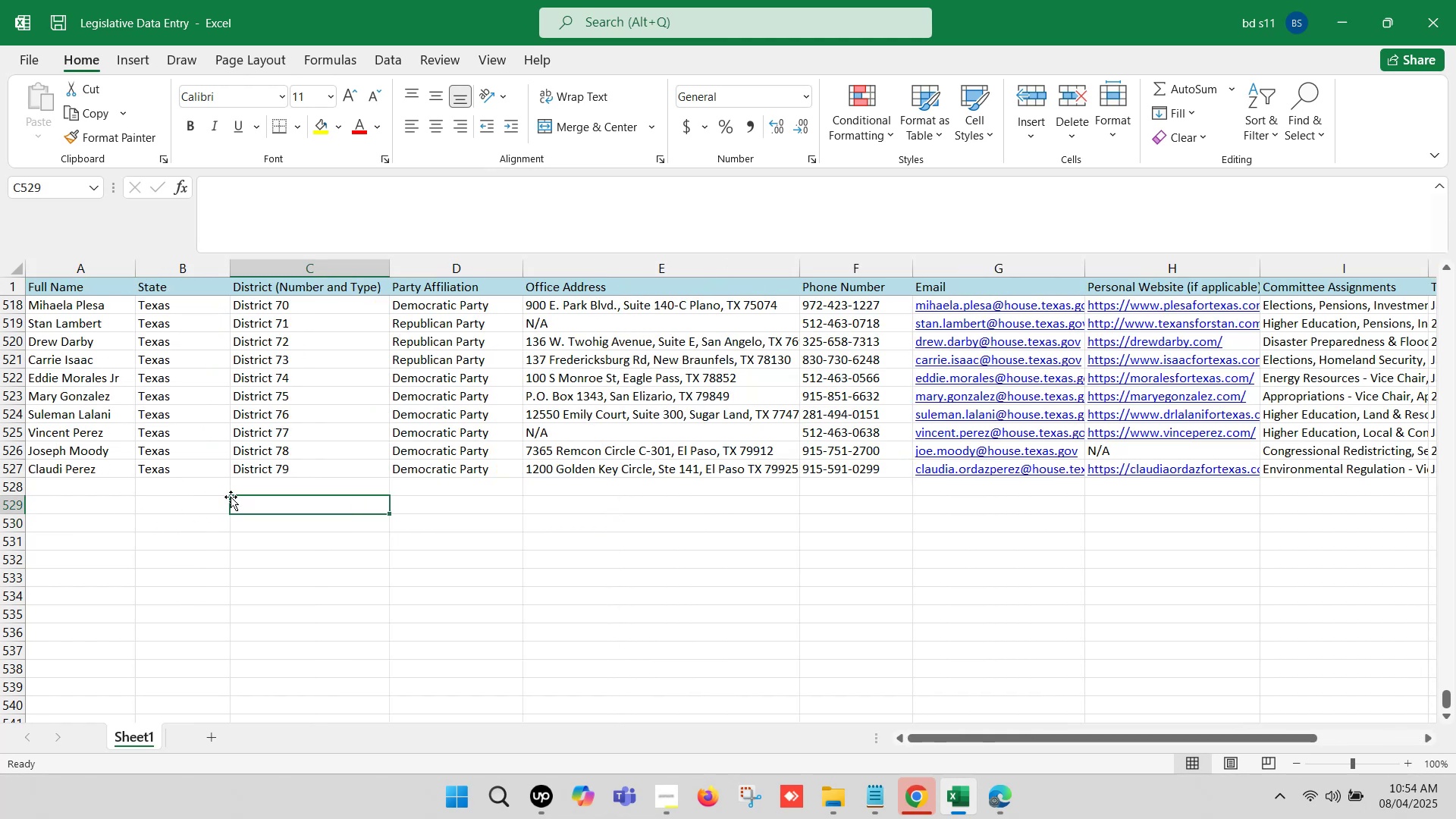 
key(Control+S)
 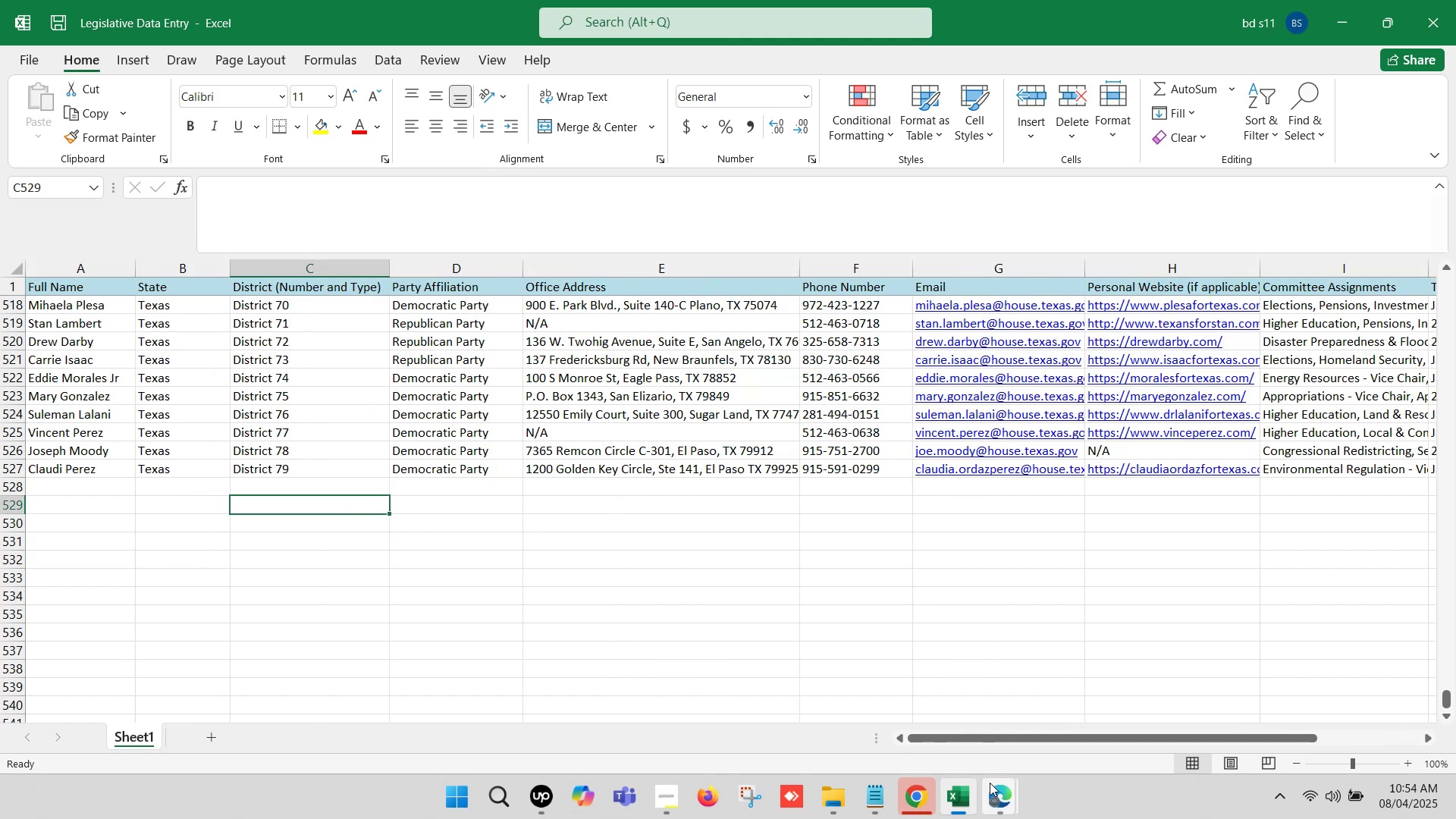 
left_click([991, 786])
 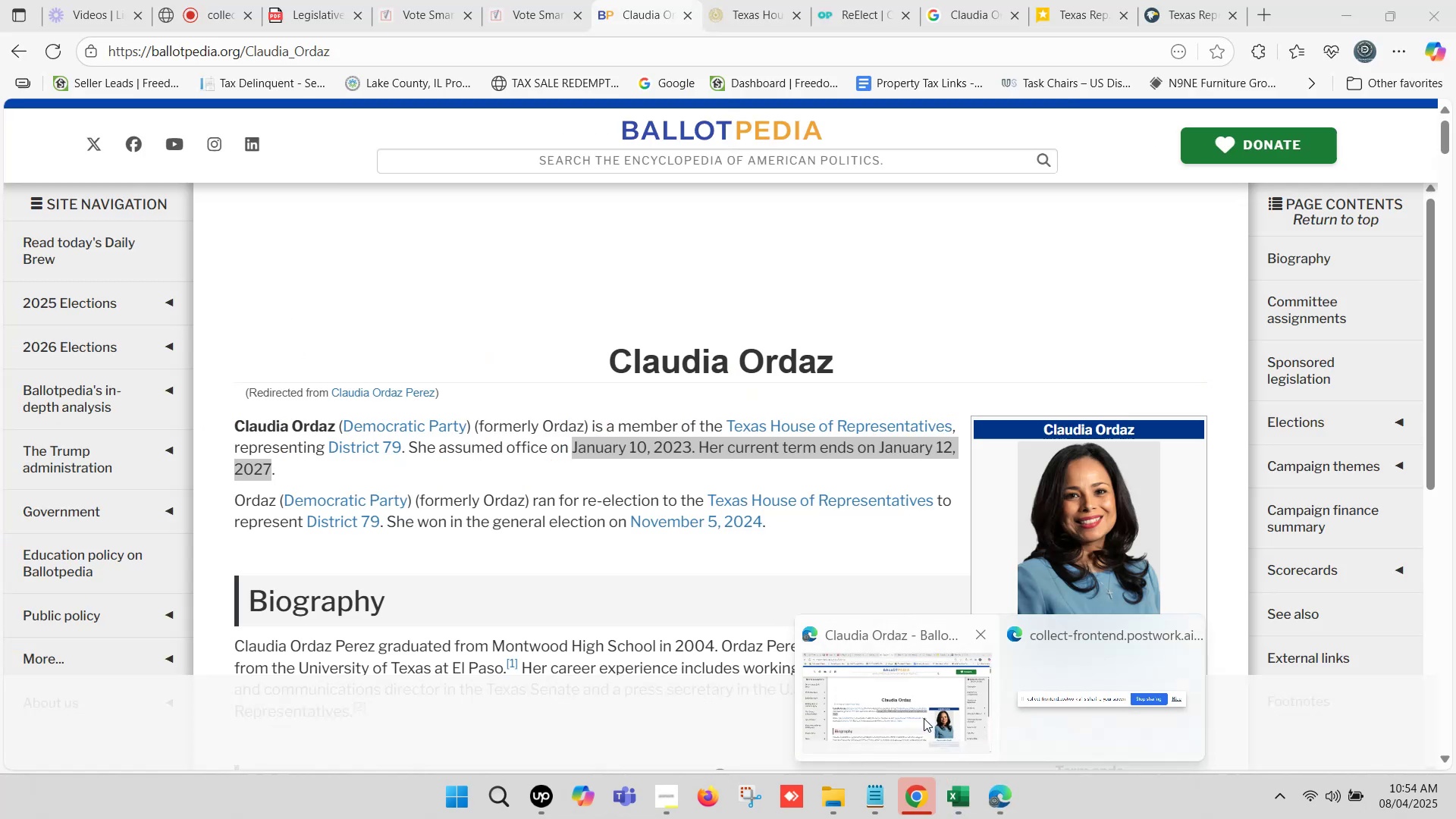 
left_click([912, 713])
 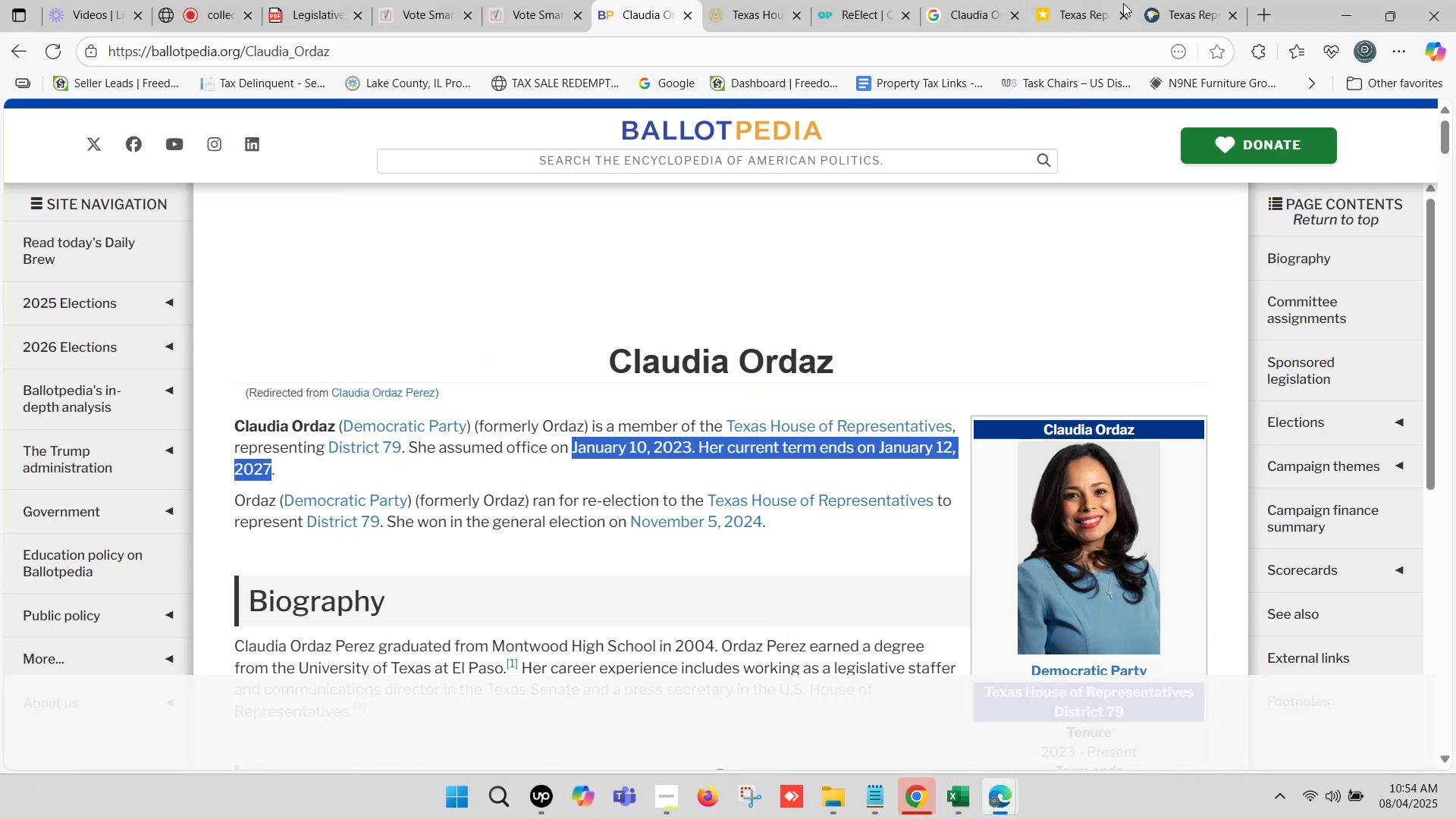 
left_click([1202, 0])
 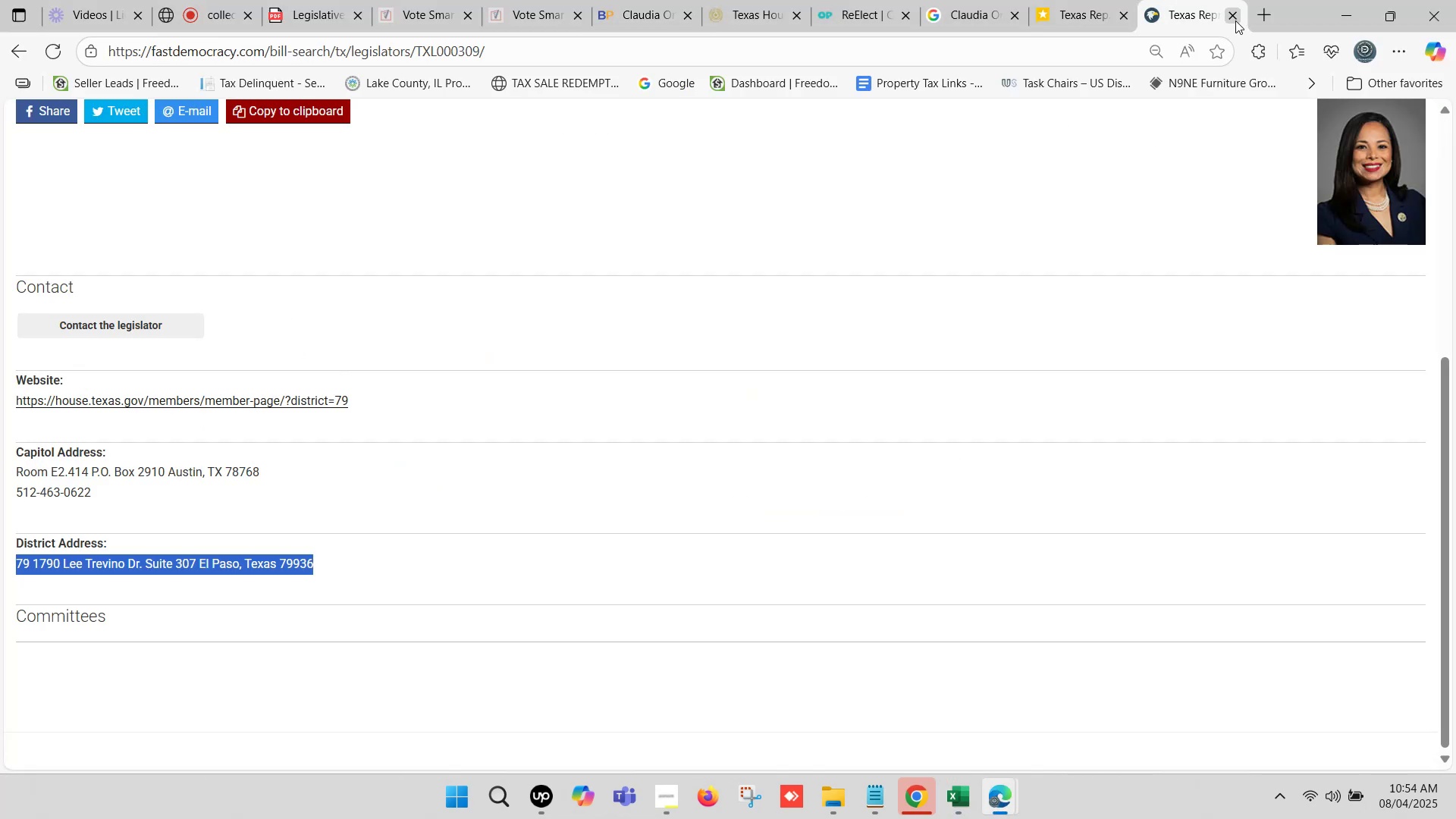 
left_click([1234, 13])
 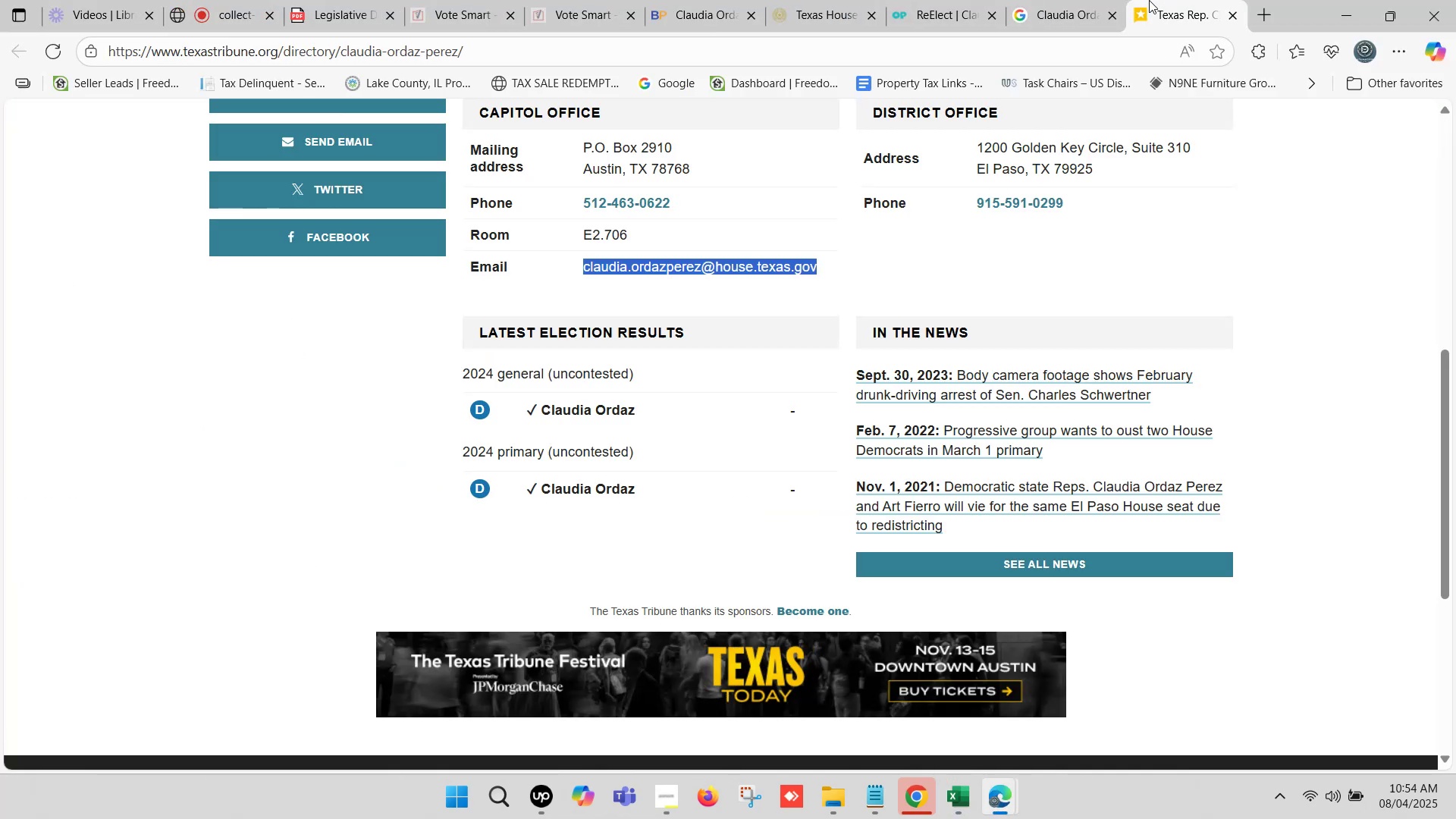 
left_click([1165, 0])
 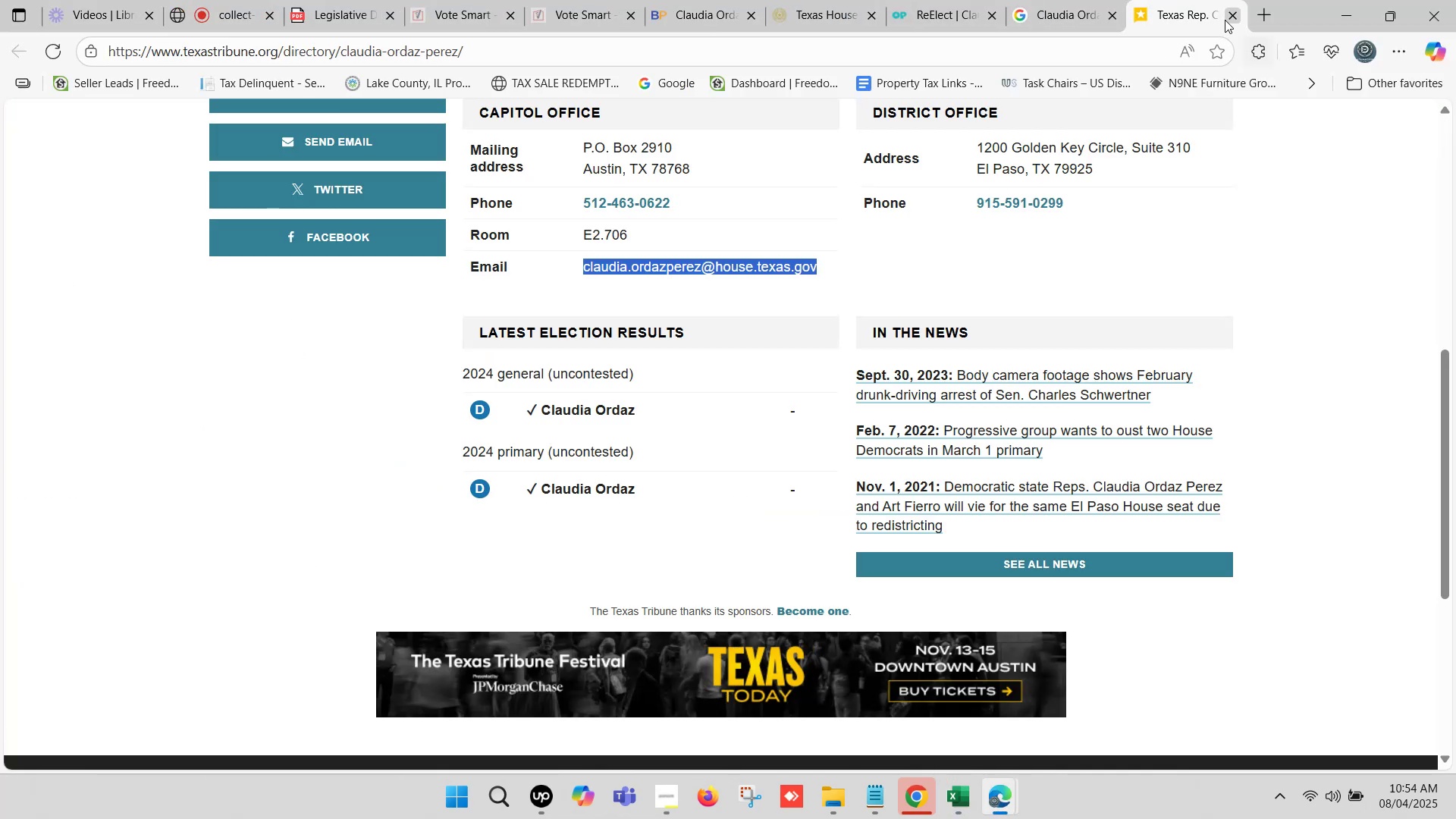 
left_click([1228, 14])
 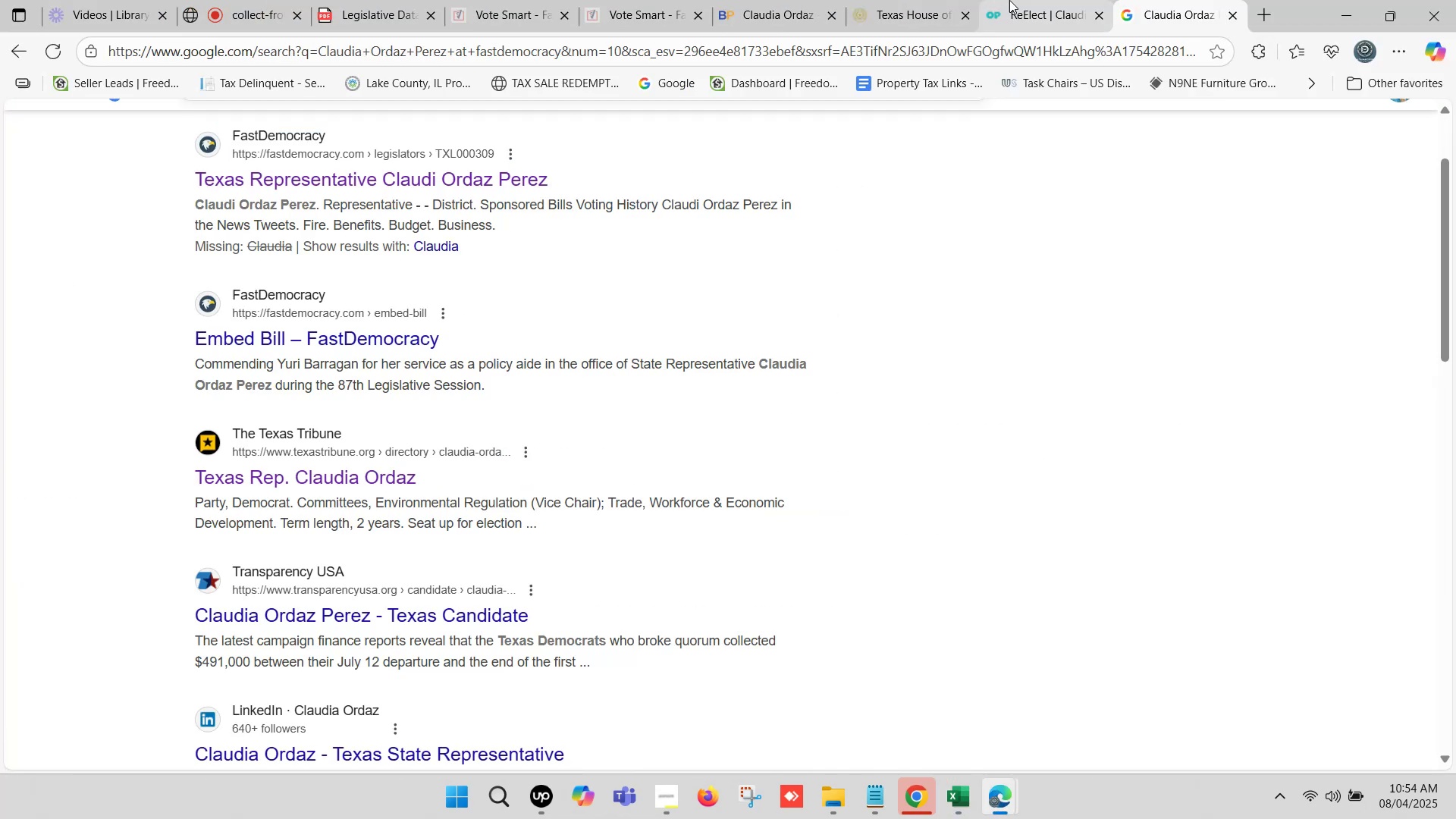 
left_click([1055, 0])
 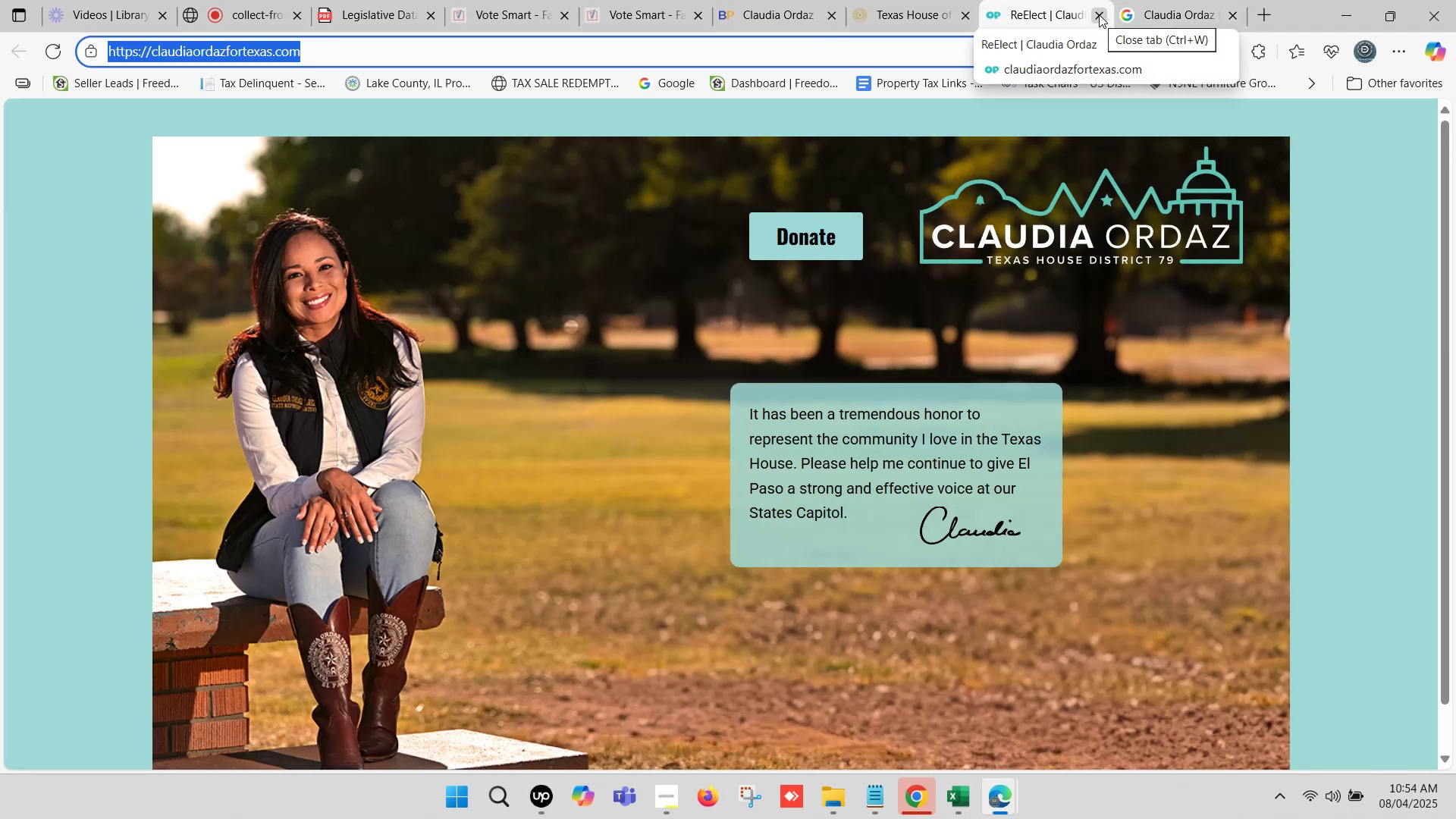 
left_click([1099, 14])
 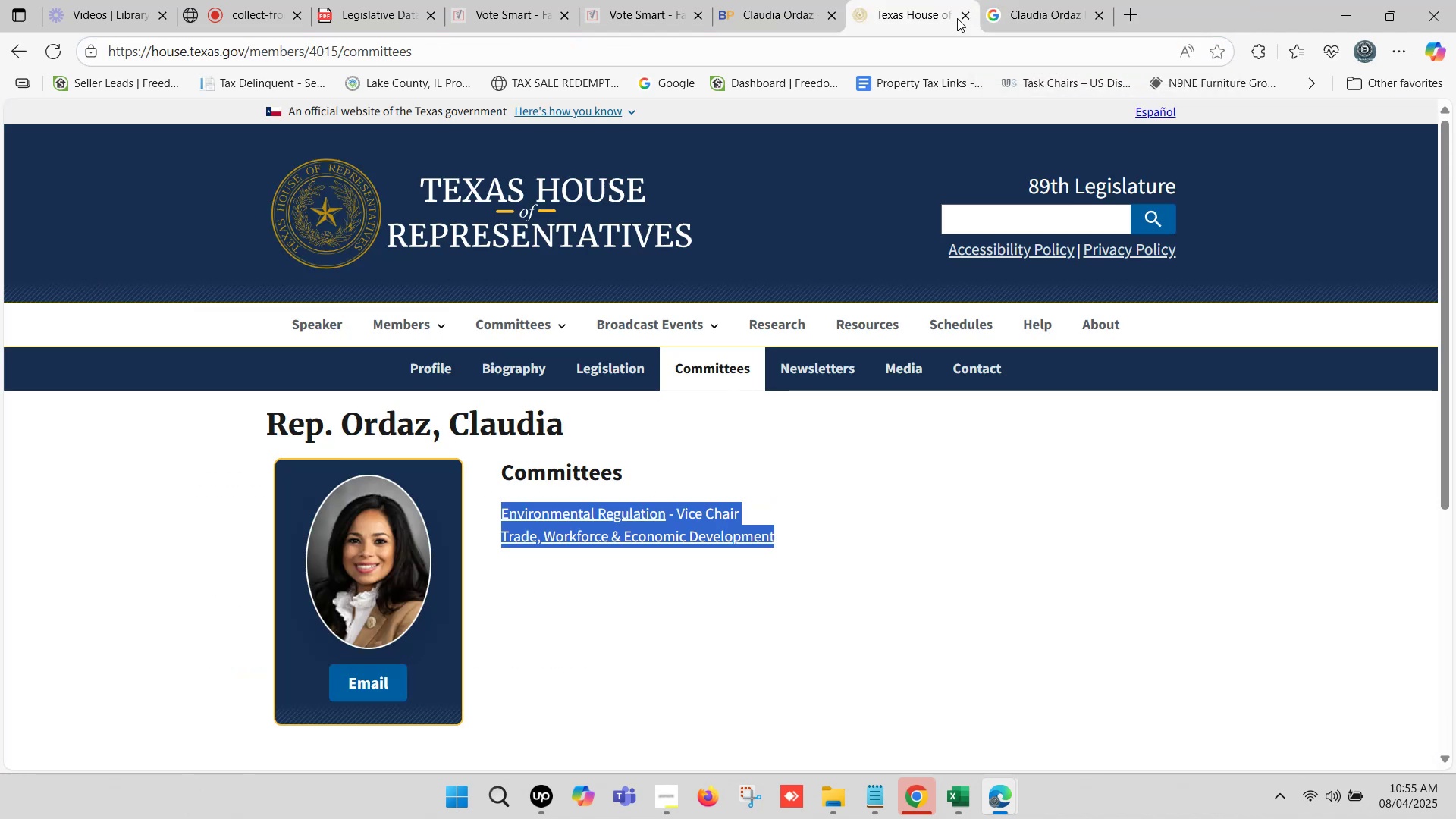 
left_click([962, 15])
 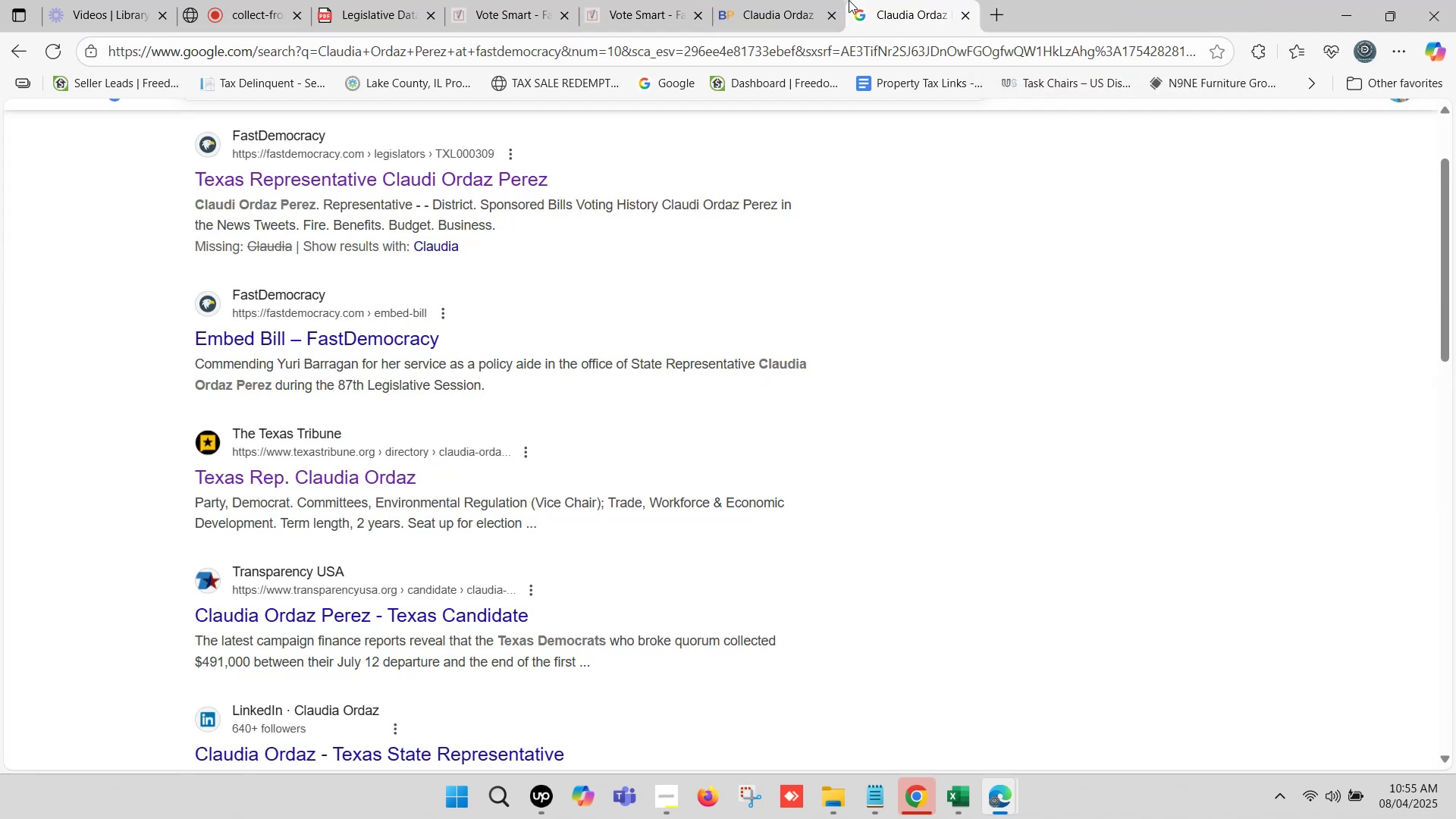 
left_click([817, 0])
 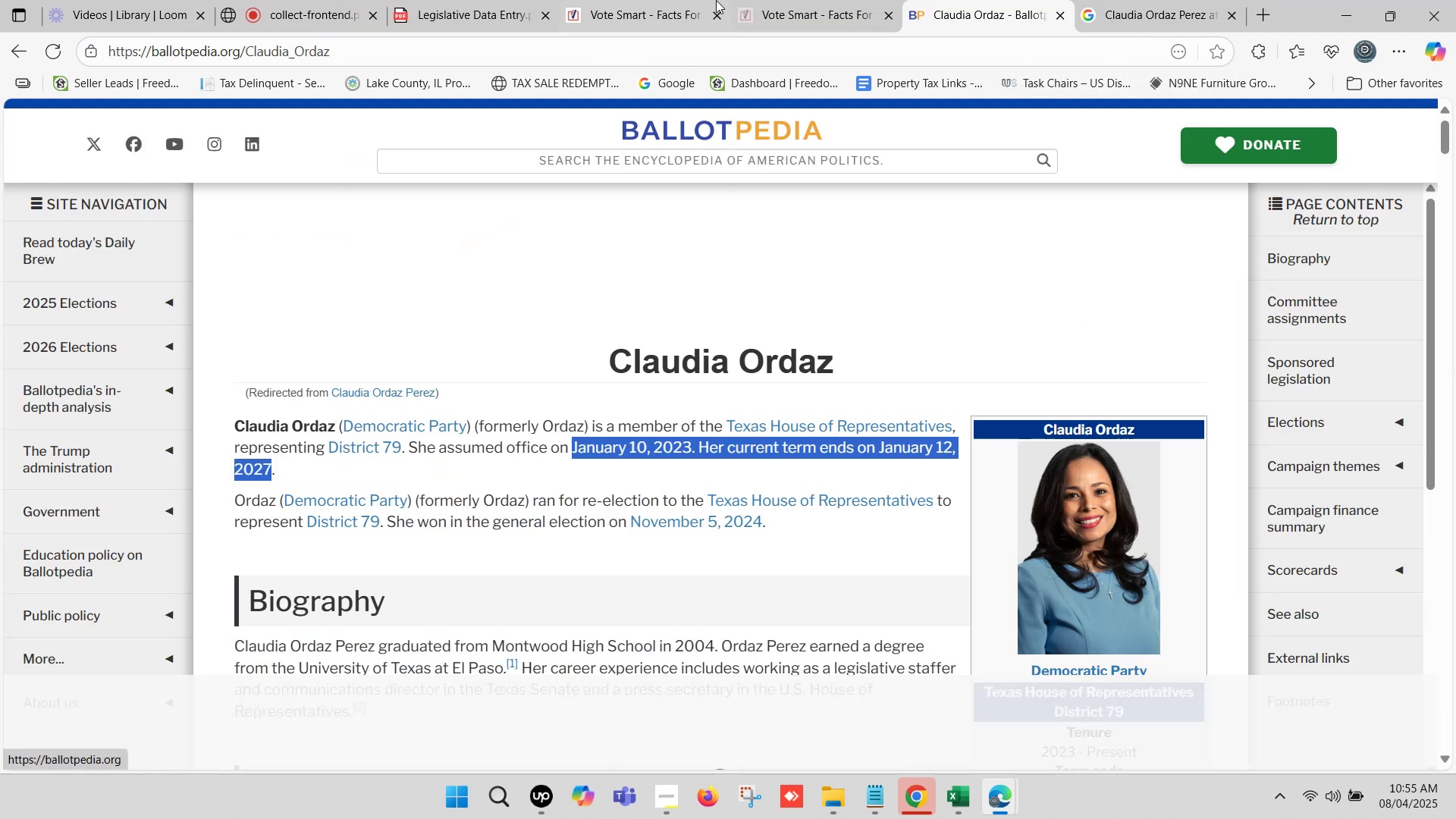 
left_click([783, 0])
 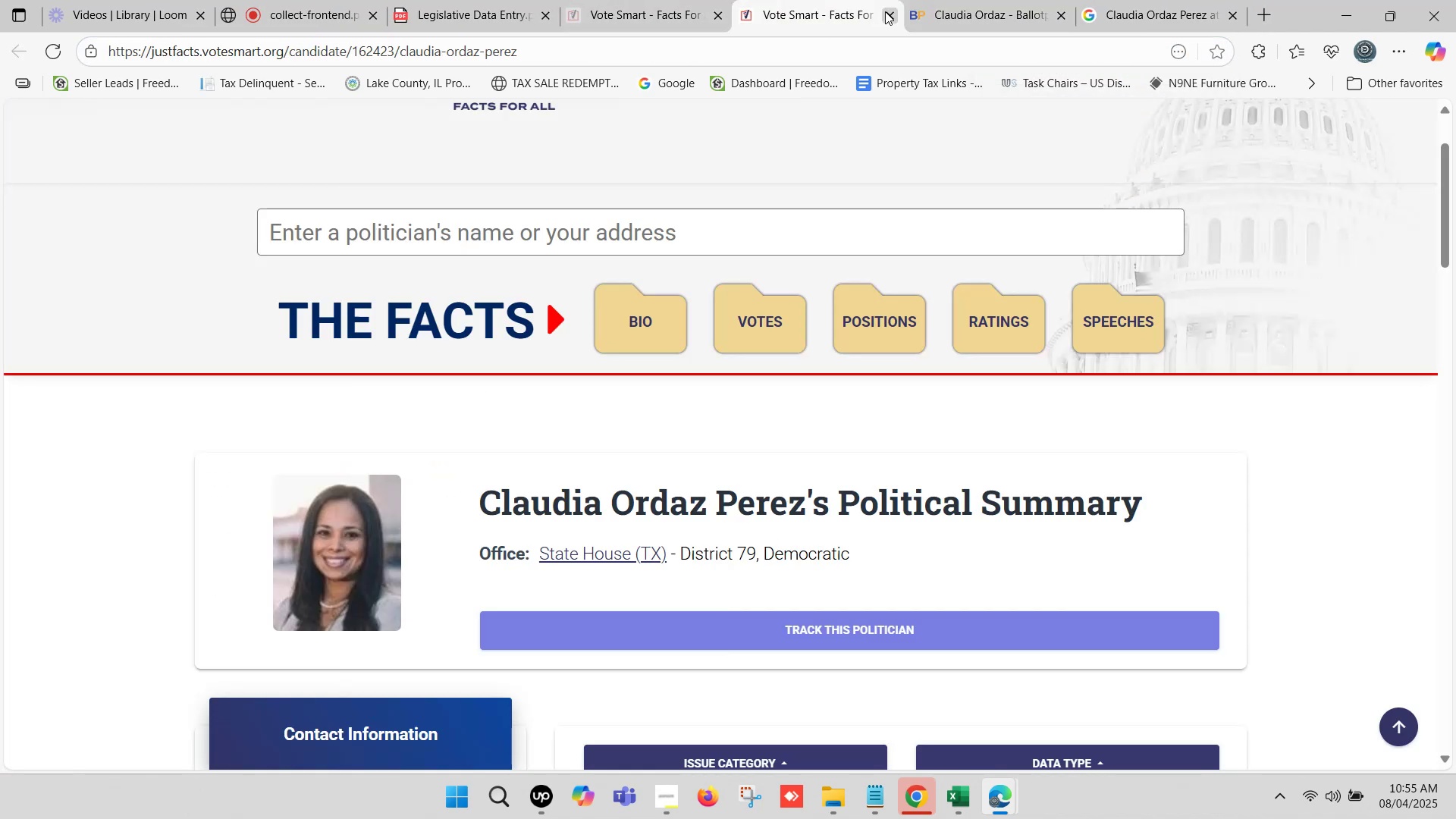 
left_click([885, 11])
 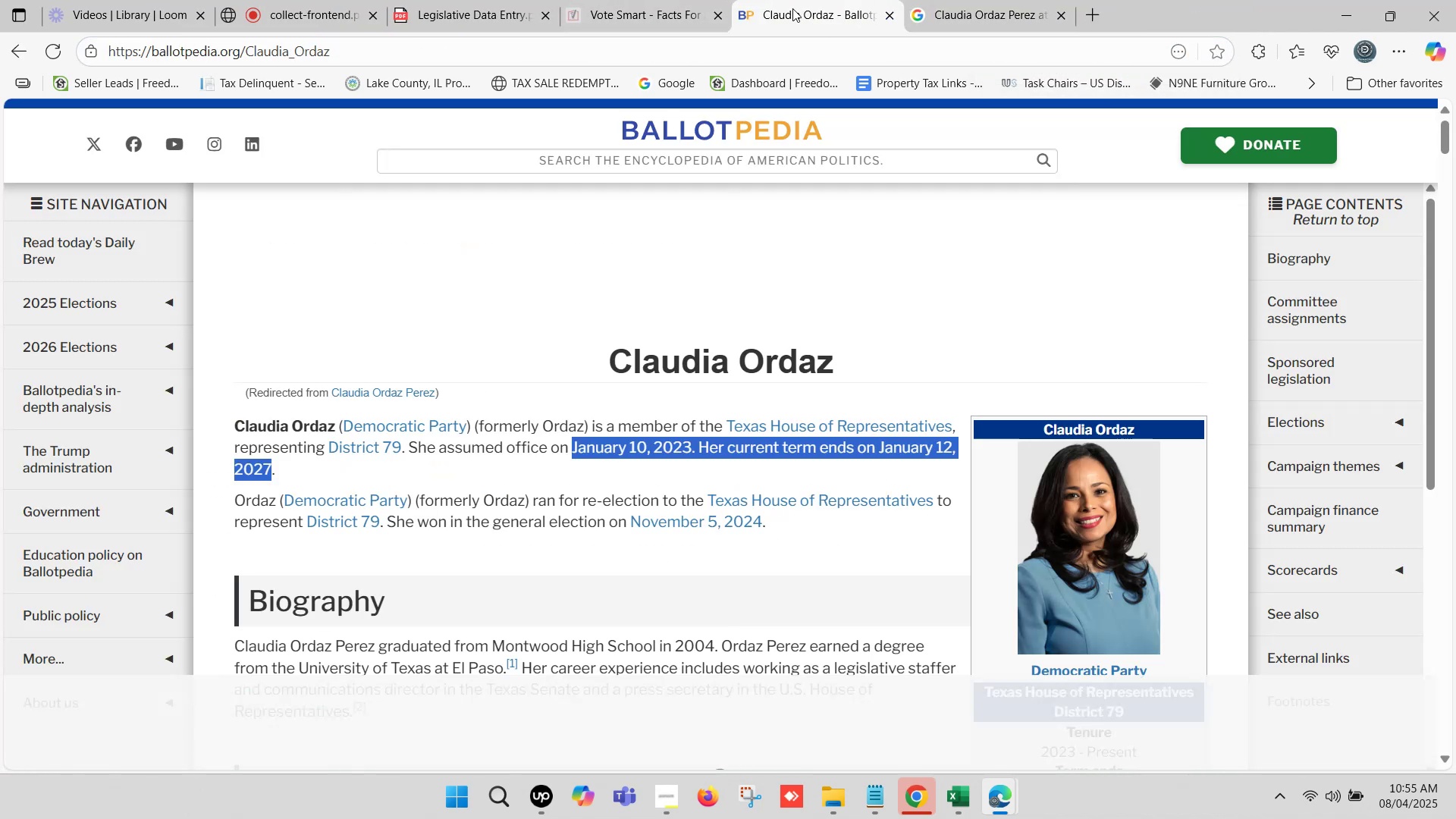 
left_click([665, 0])
 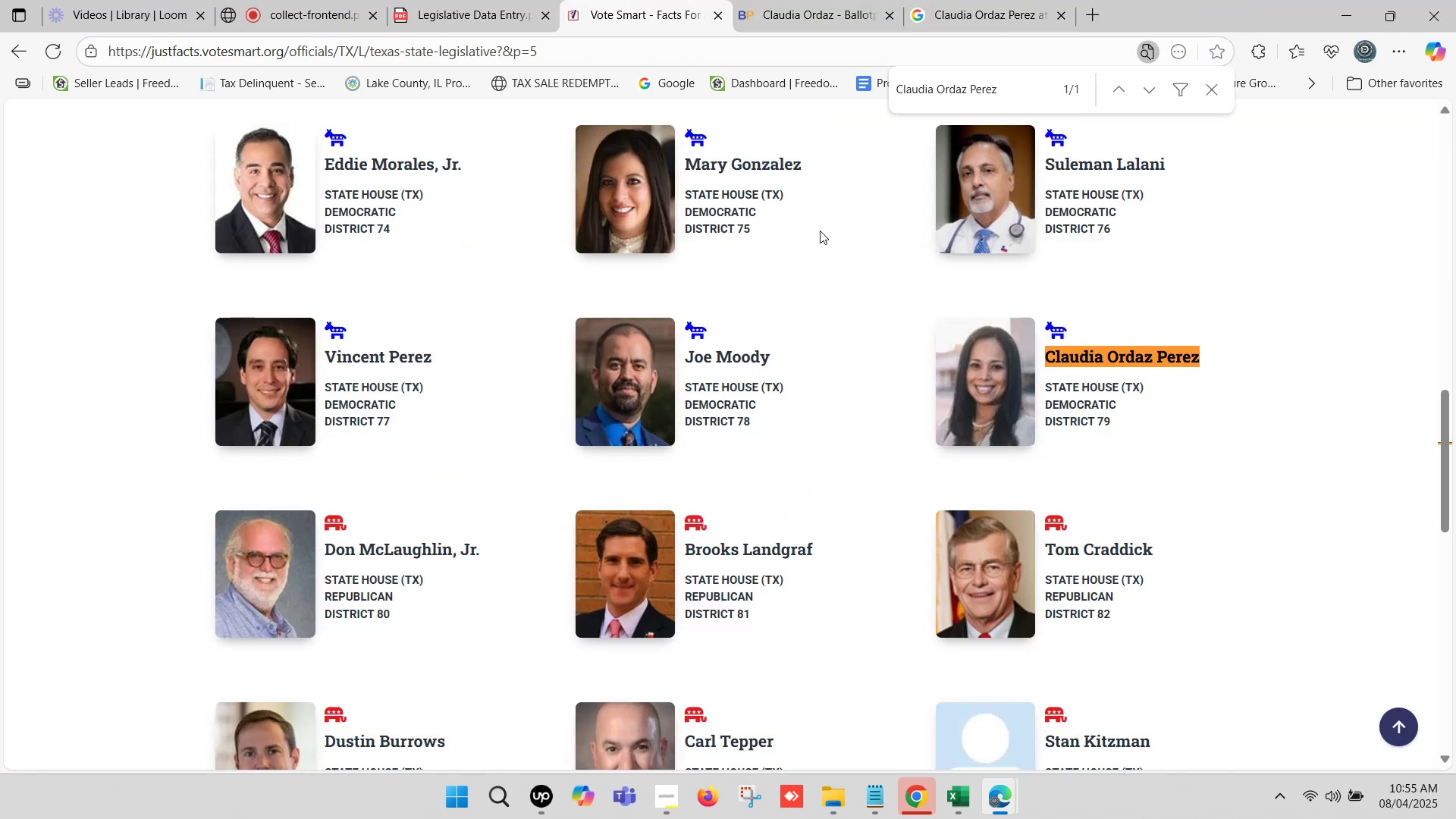 
scroll: coordinate [224, 493], scroll_direction: down, amount: 1.0
 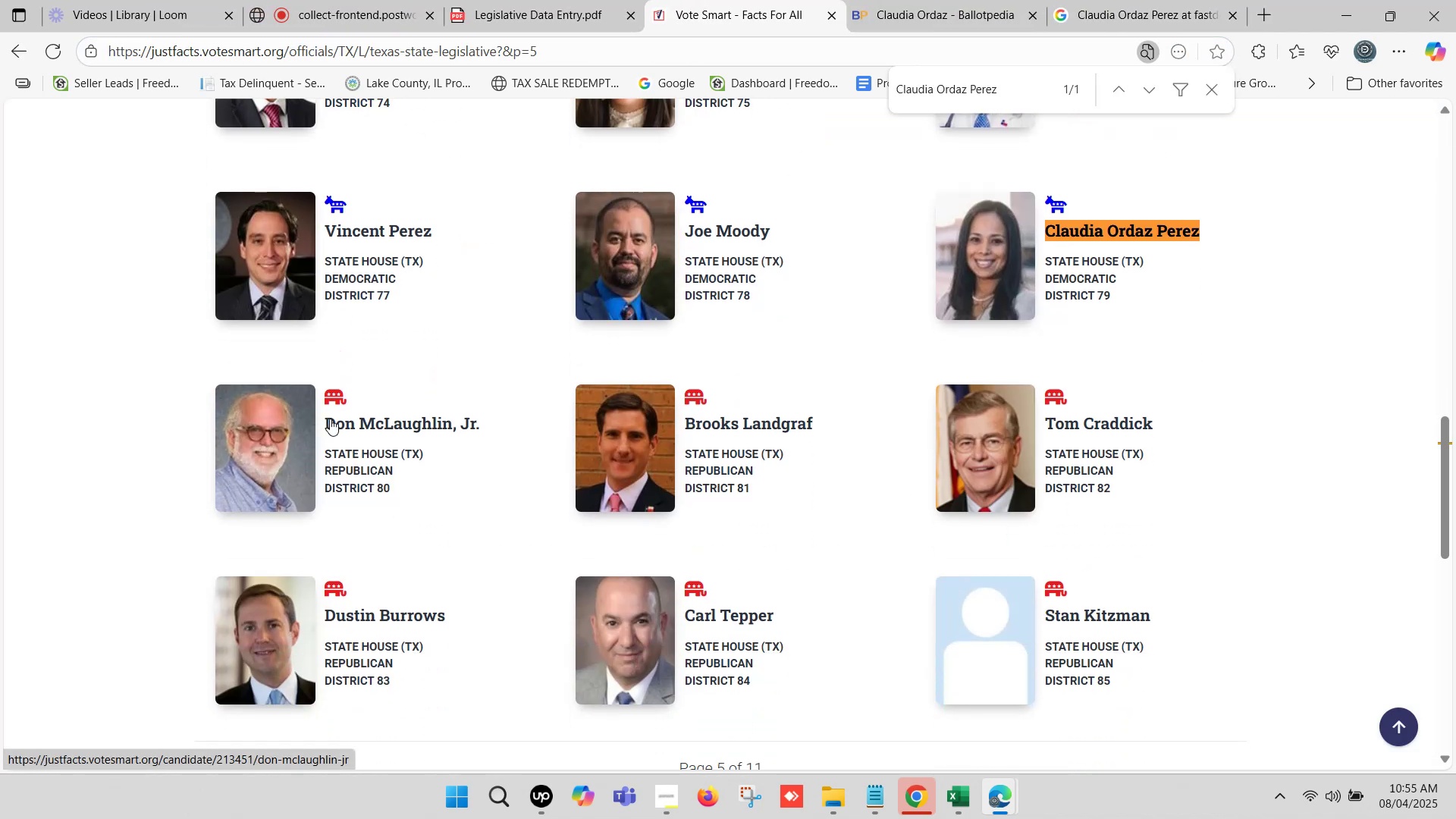 
left_click_drag(start_coordinate=[499, 421], to_coordinate=[329, 427])
 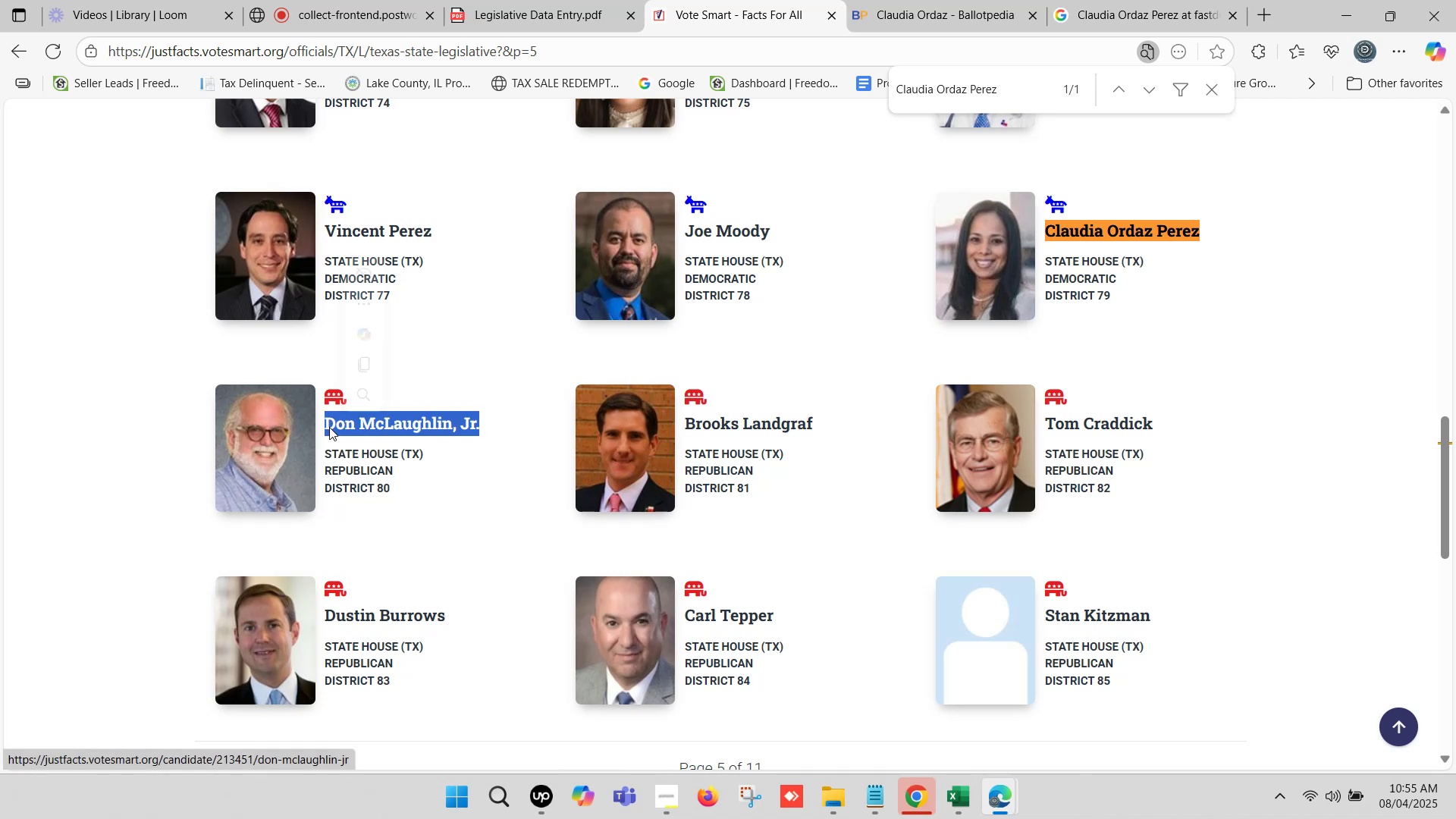 
key(Control+C)
 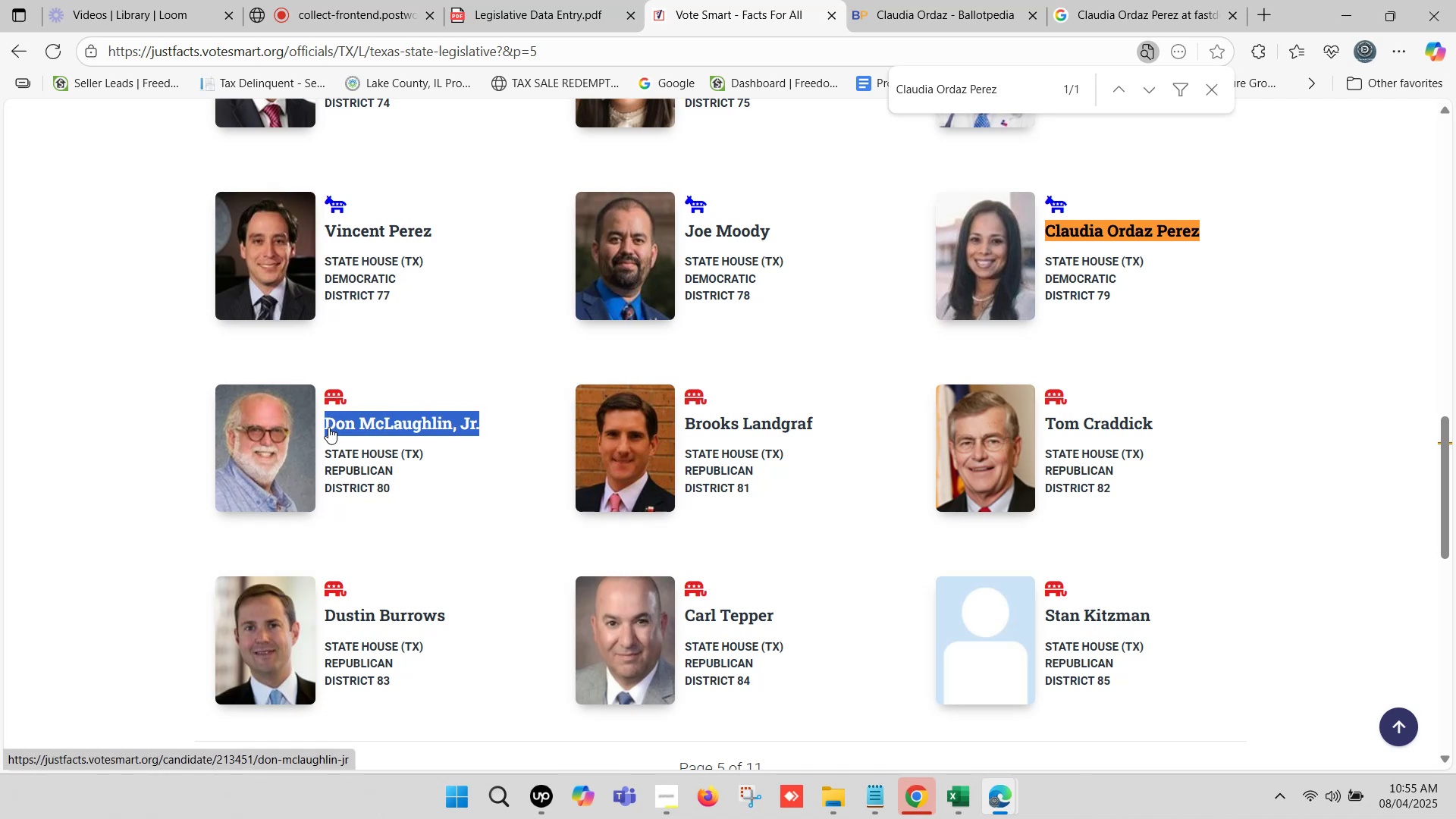 
key(Control+F)
 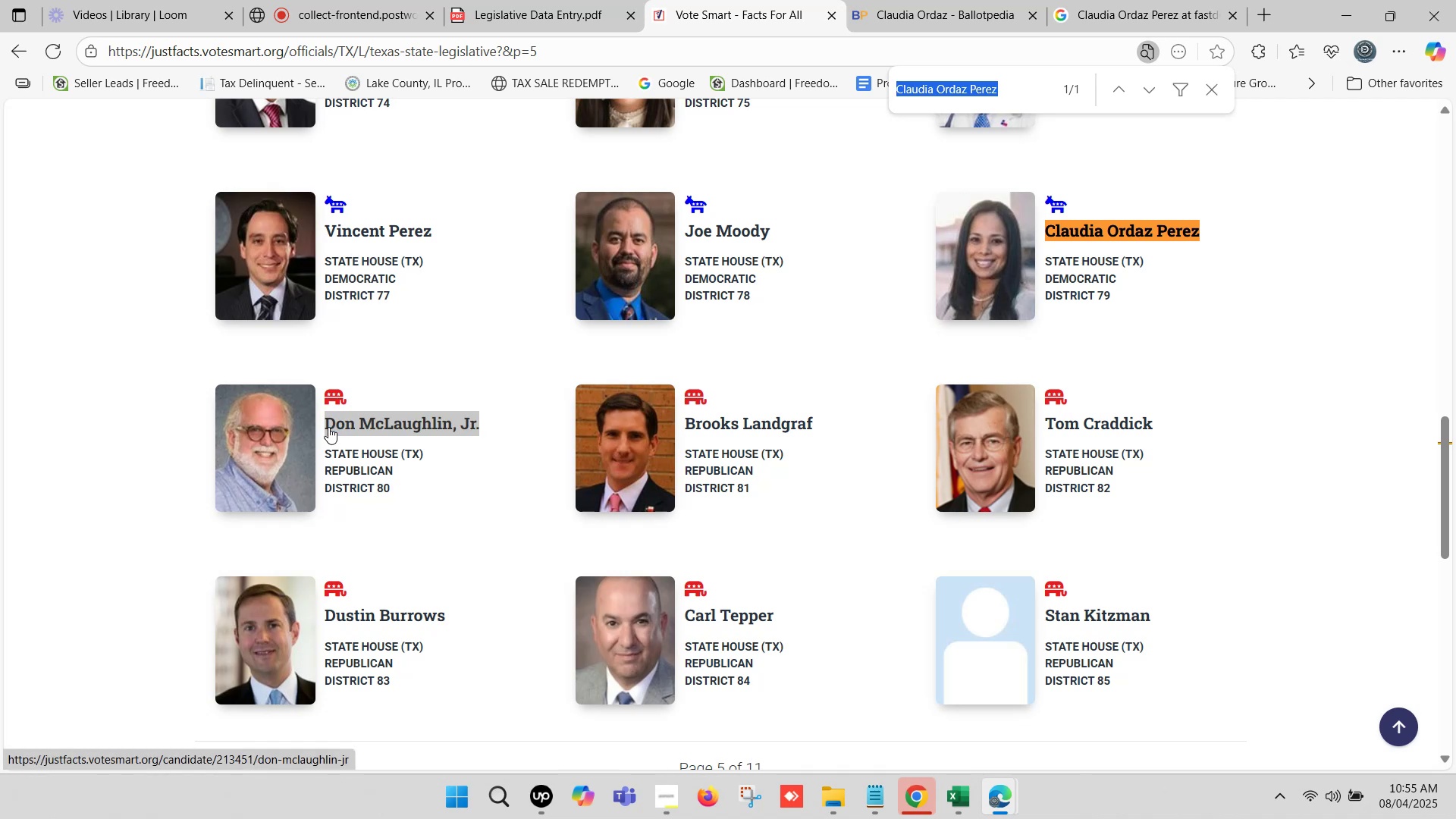 
key(Control+V)
 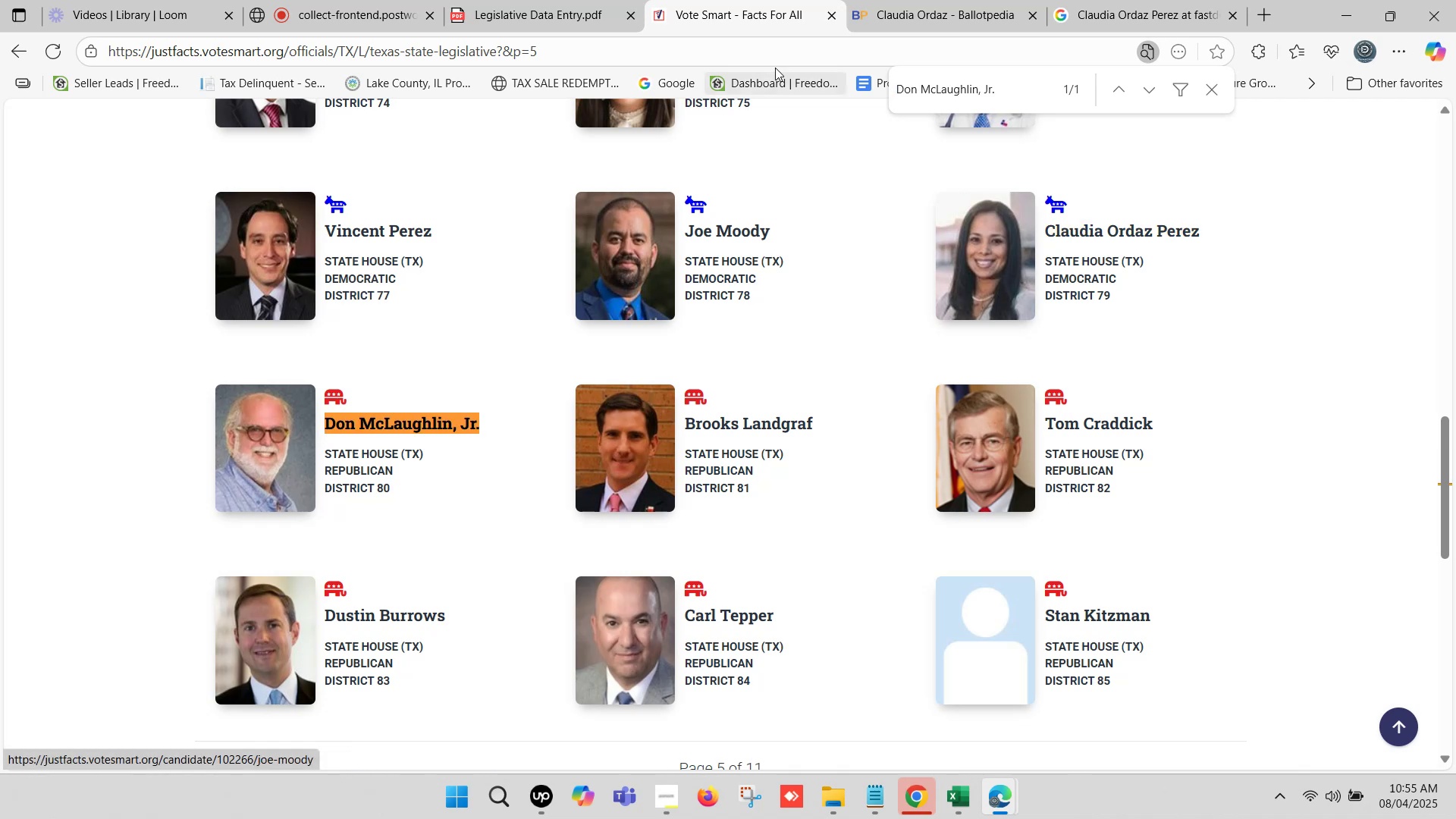 
left_click([930, 0])
 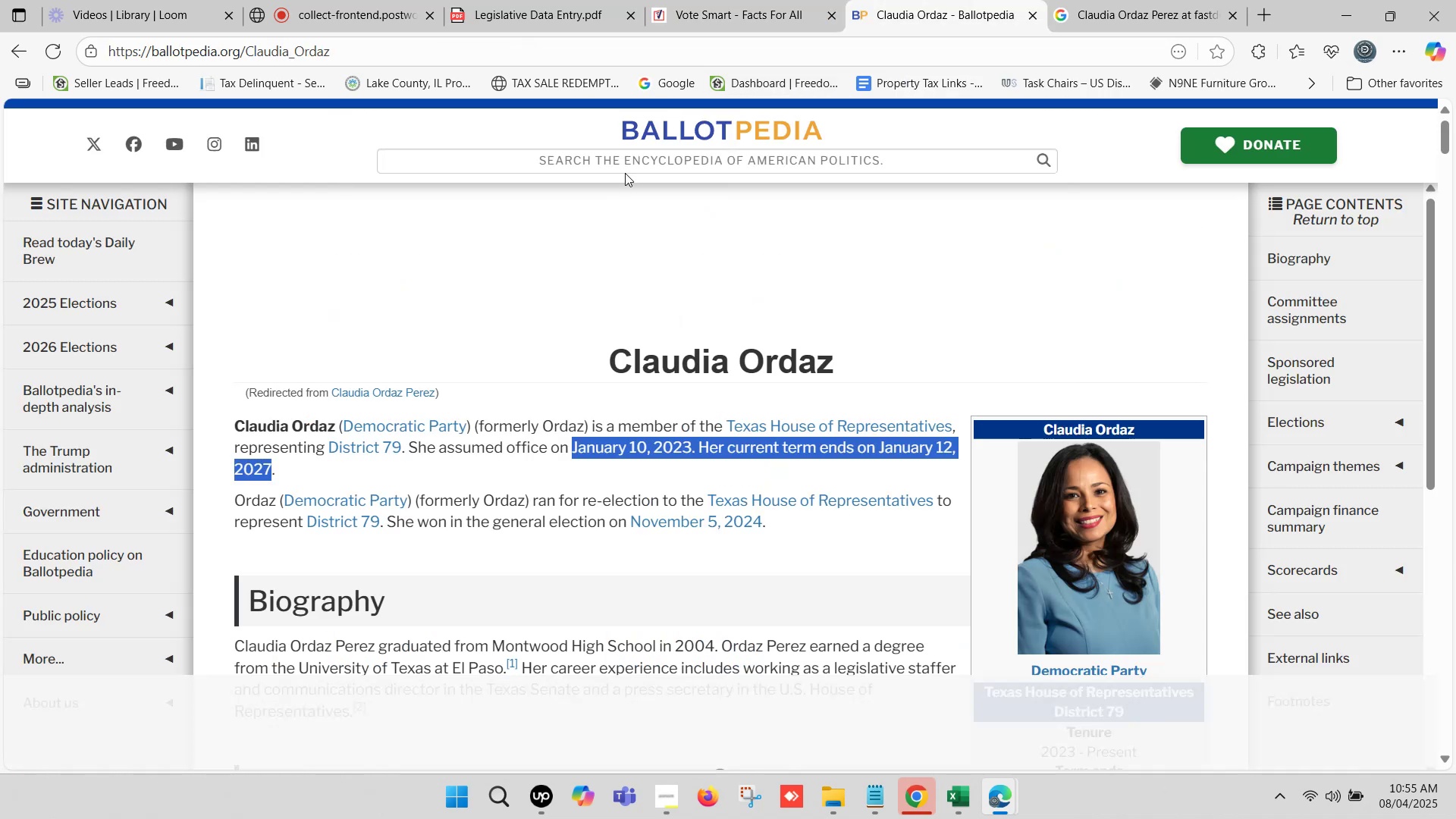 
key(Control+ControlLeft)
 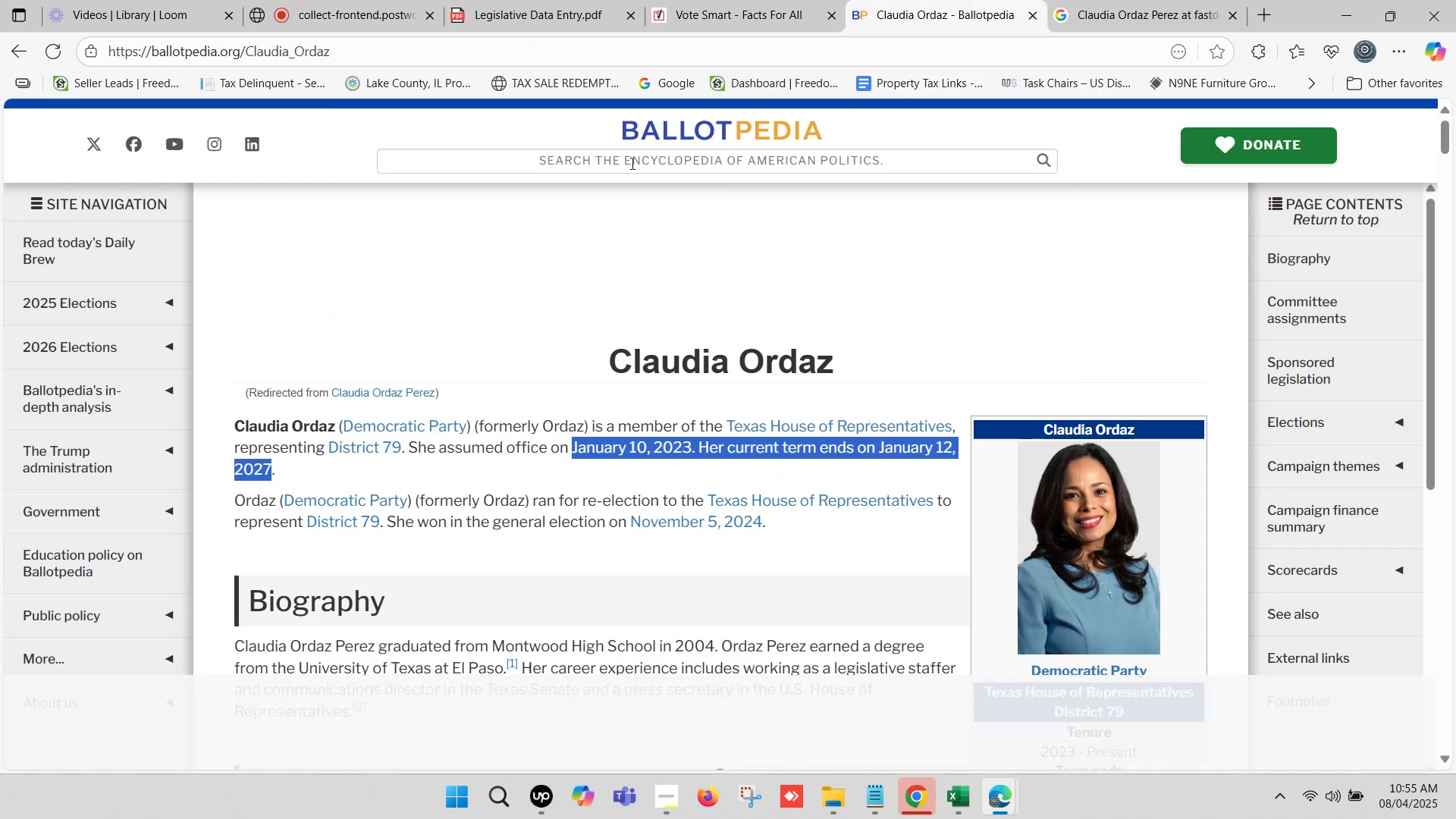 
left_click([631, 163])
 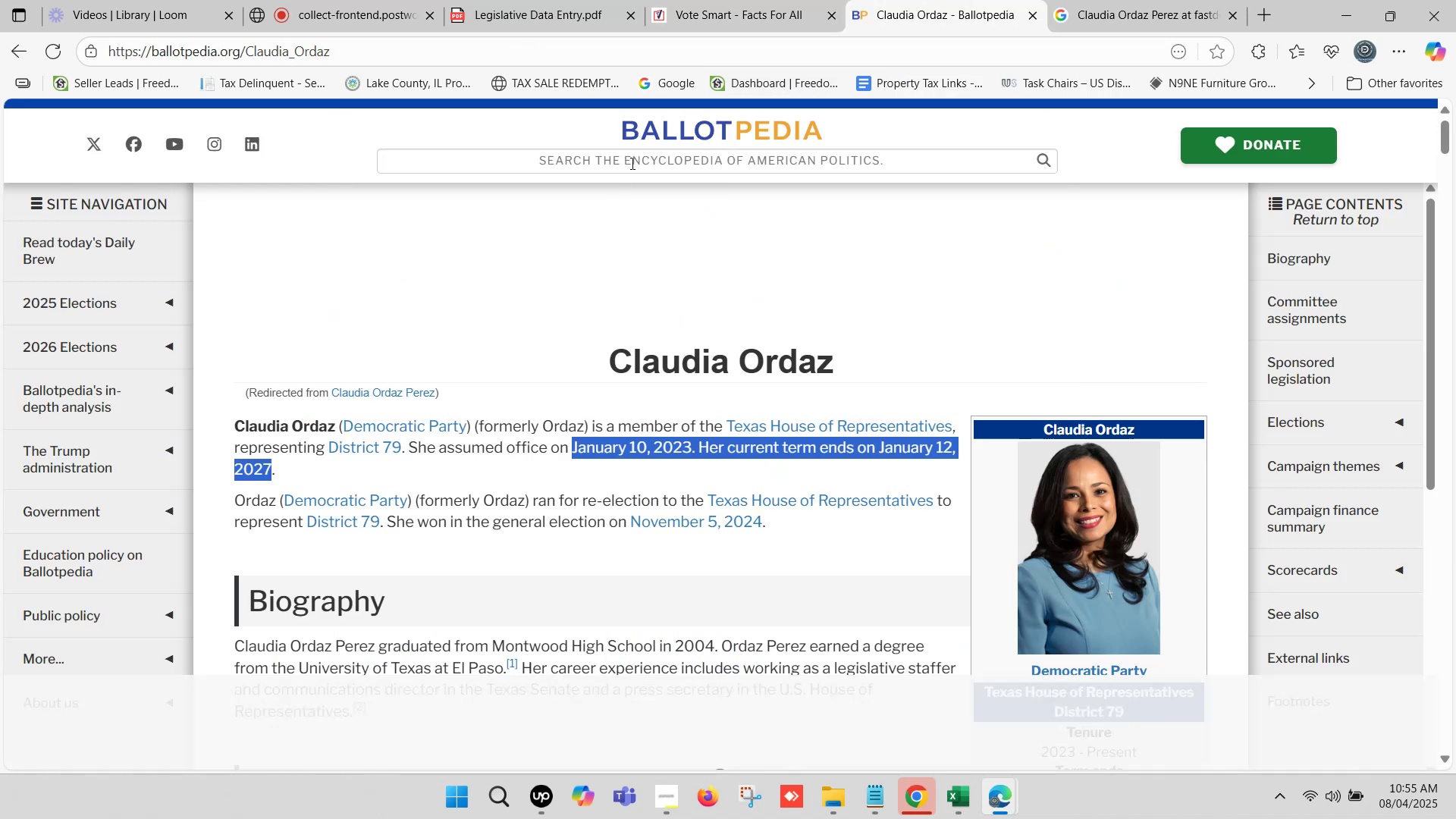 
key(Control+V)
 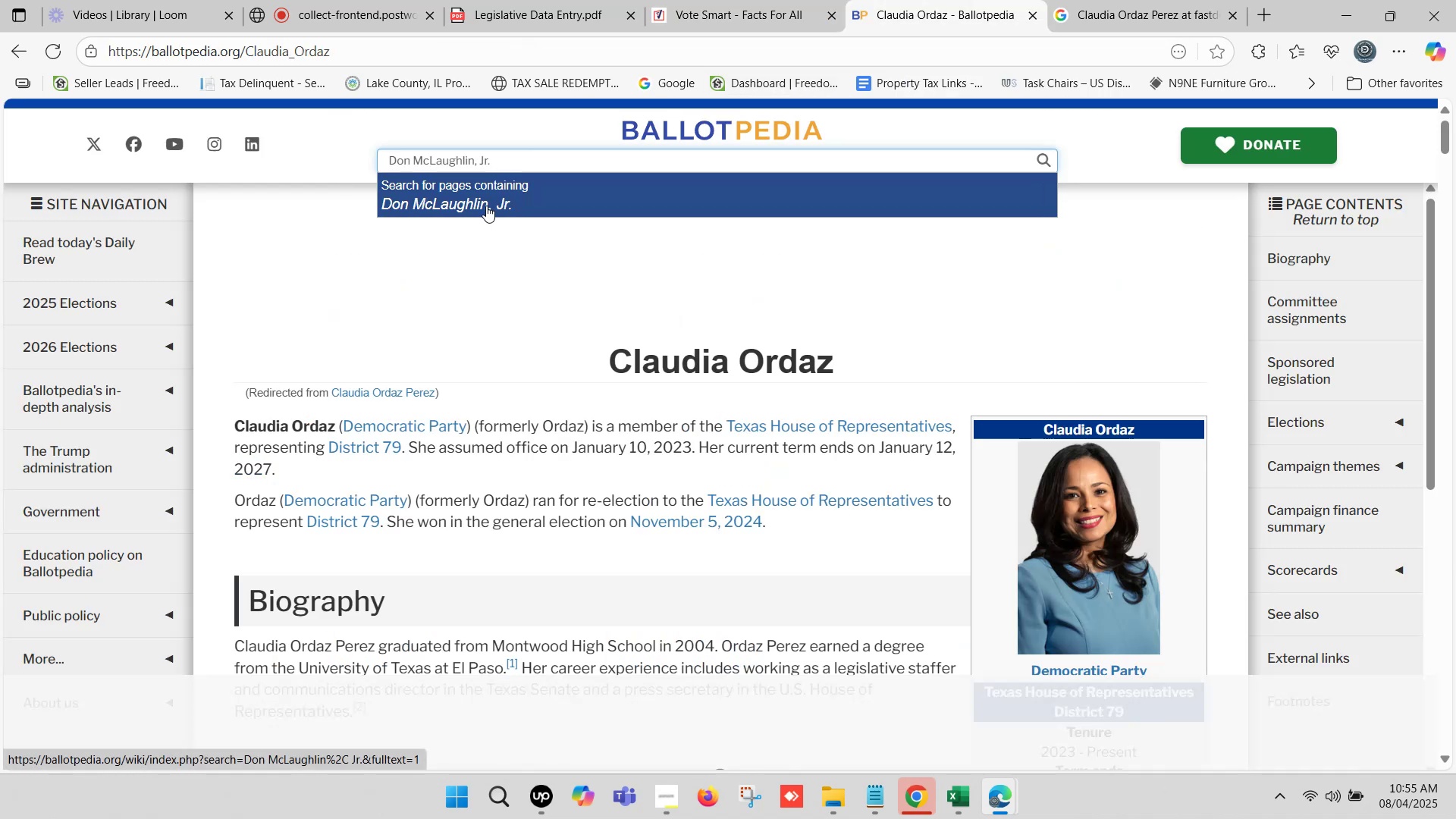 
key(Backspace)
 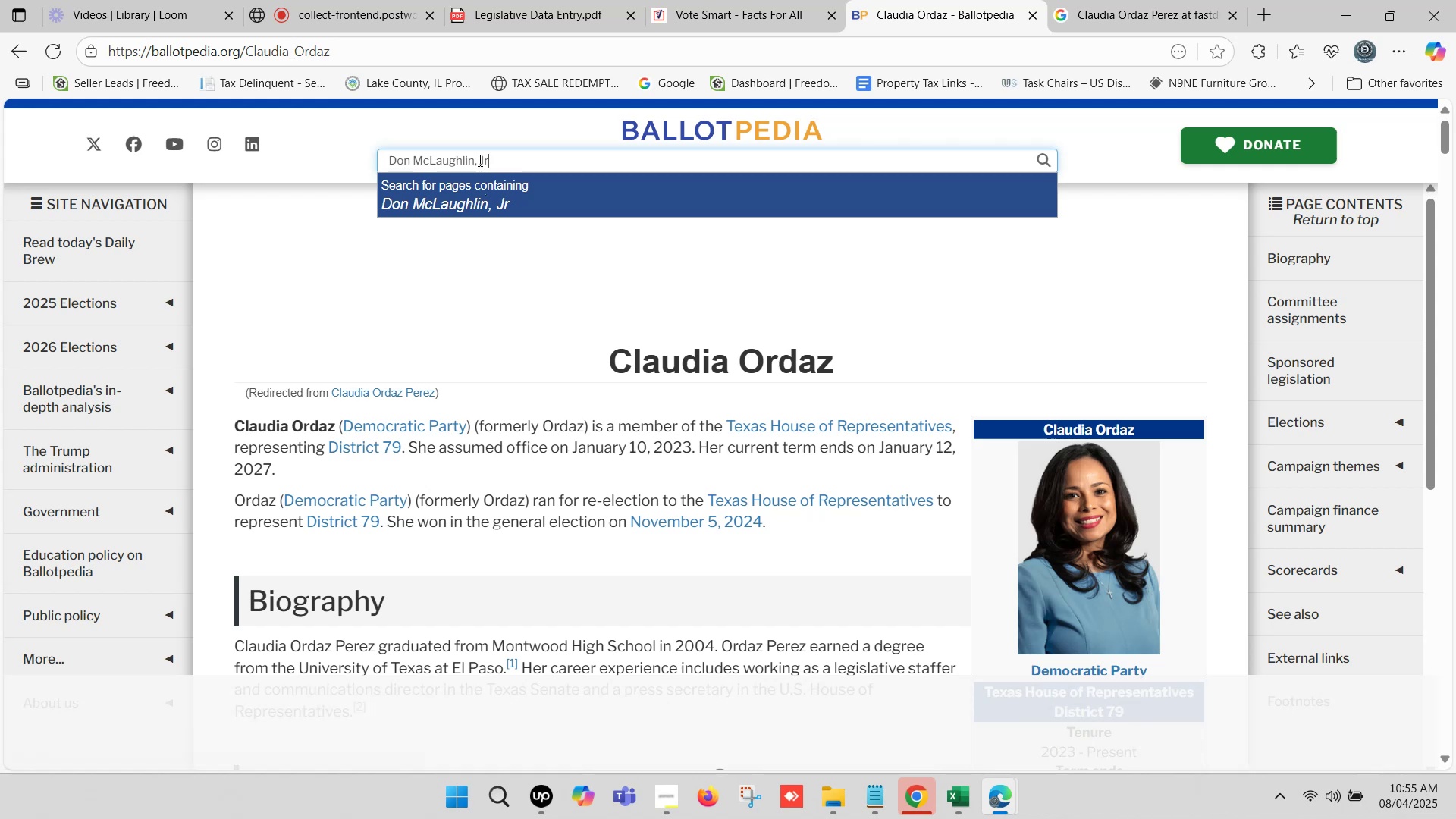 
left_click([479, 156])
 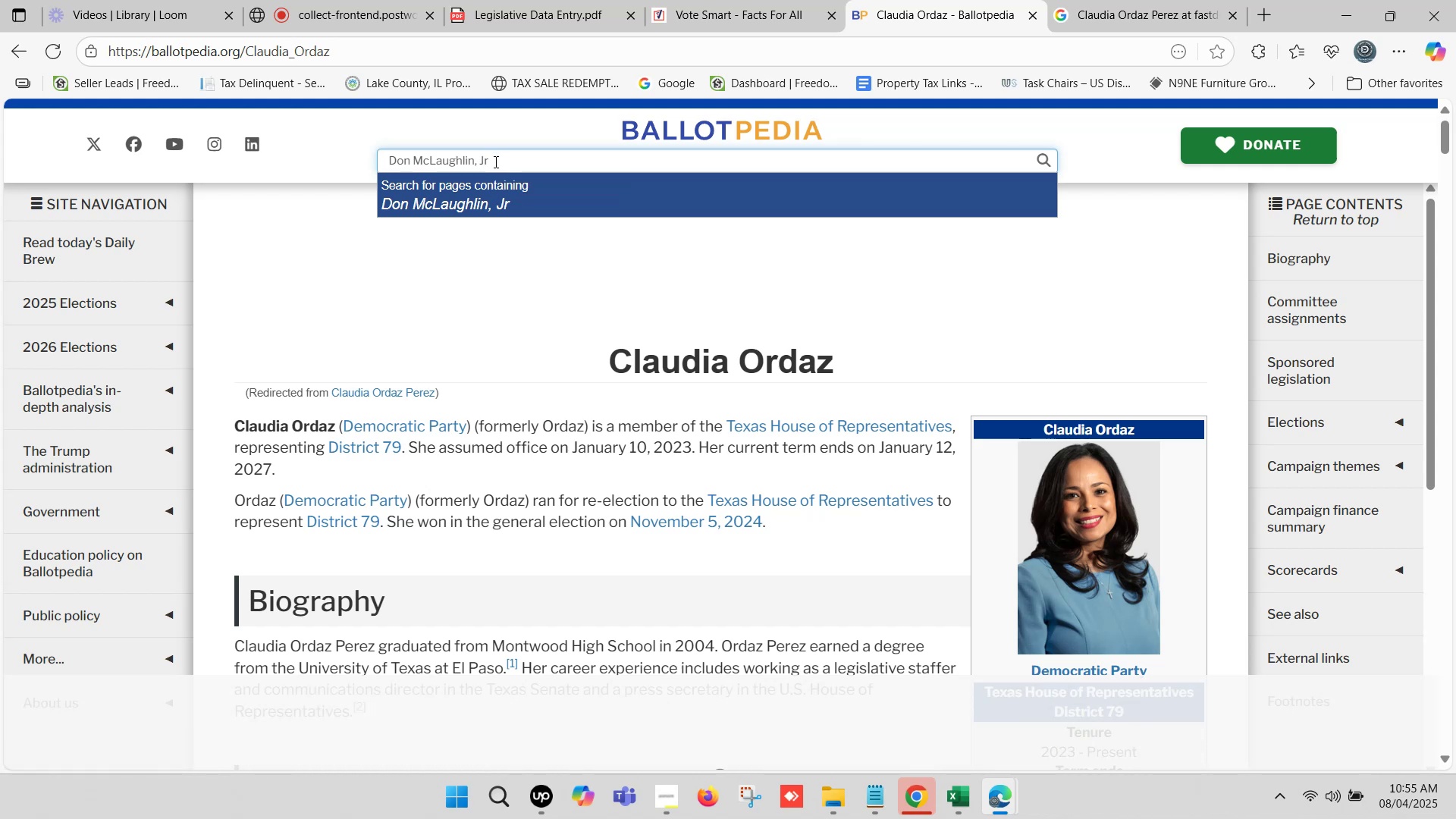 
key(Backspace)
 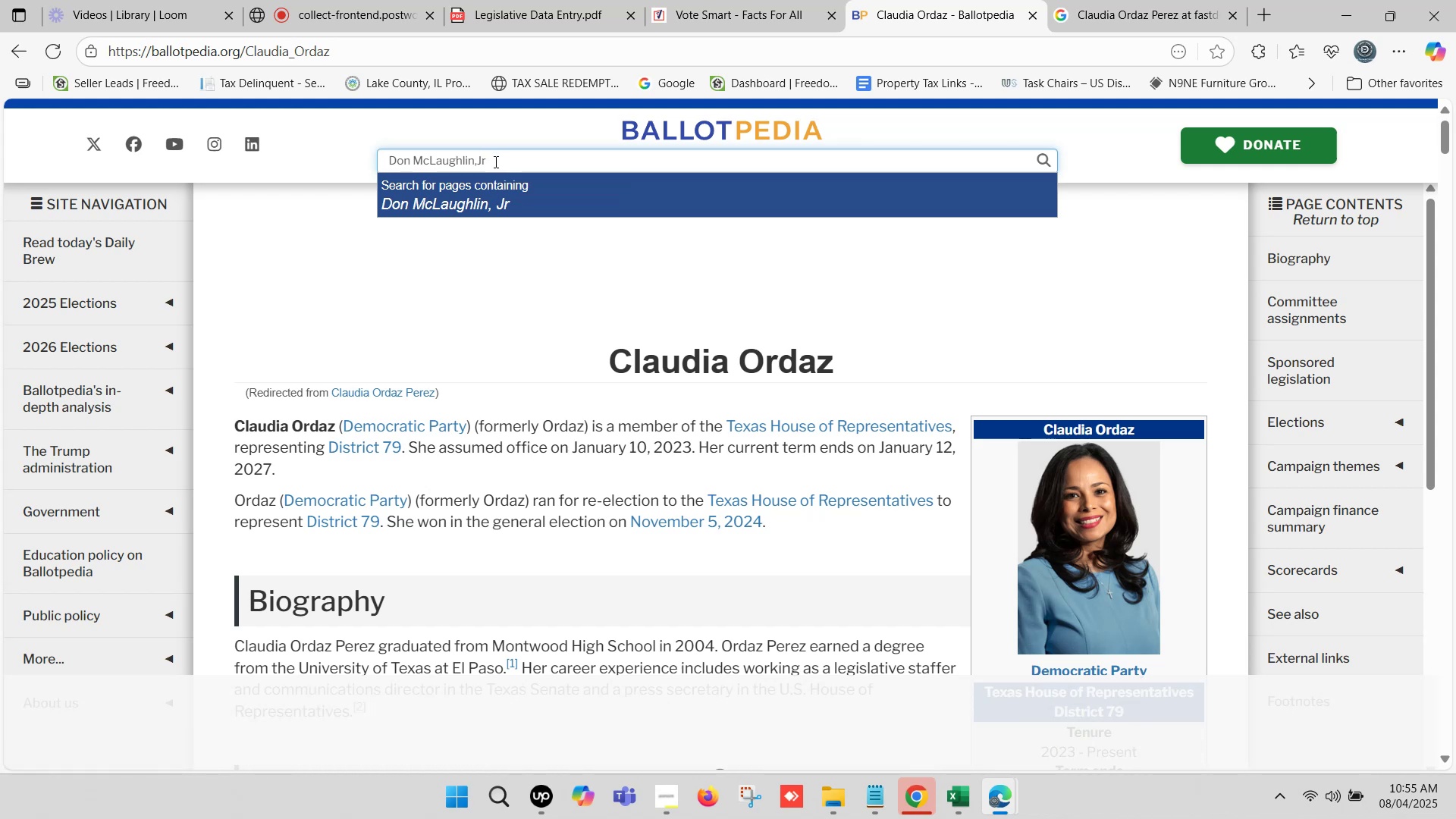 
key(Backspace)
 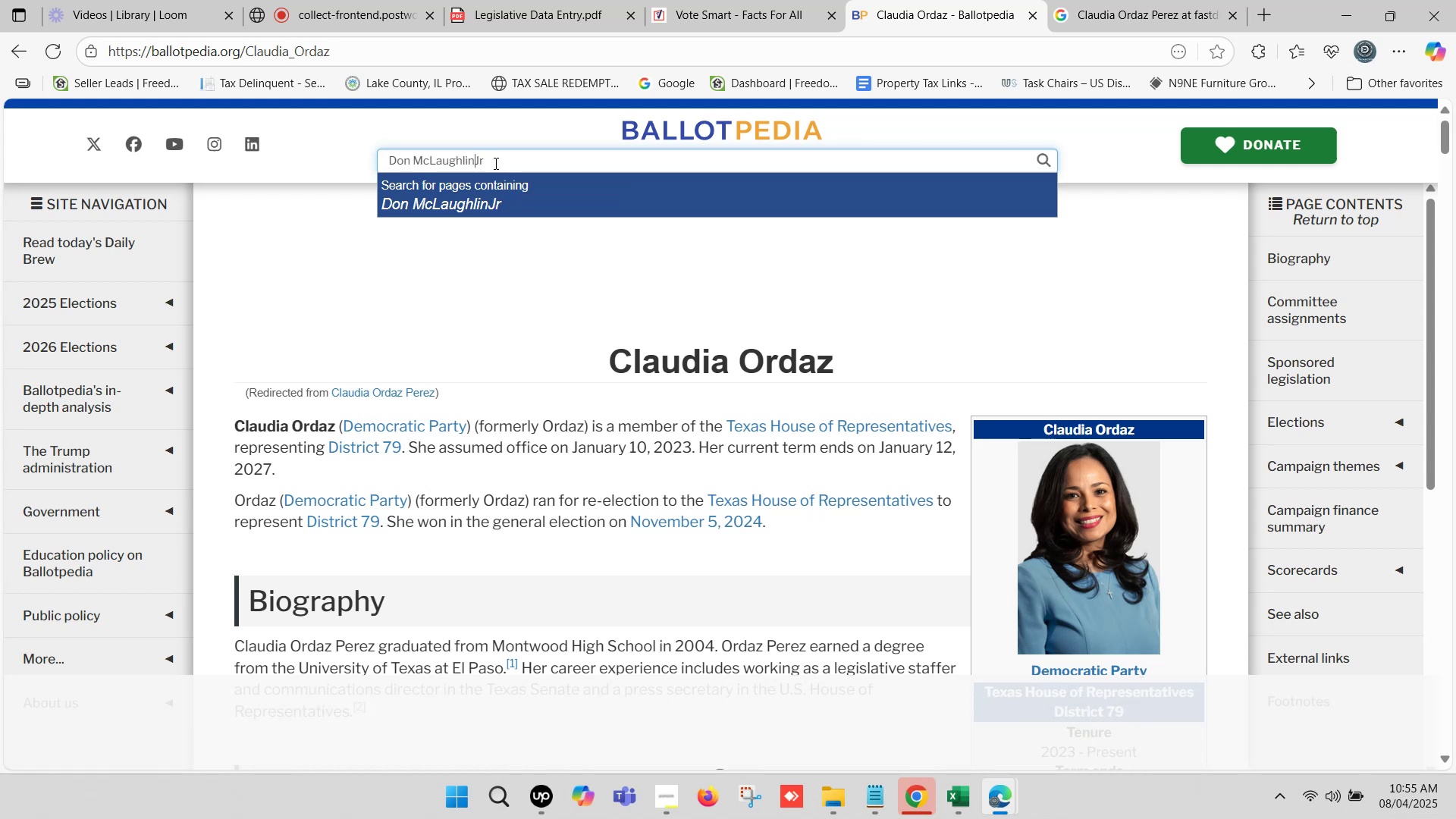 
key(Space)
 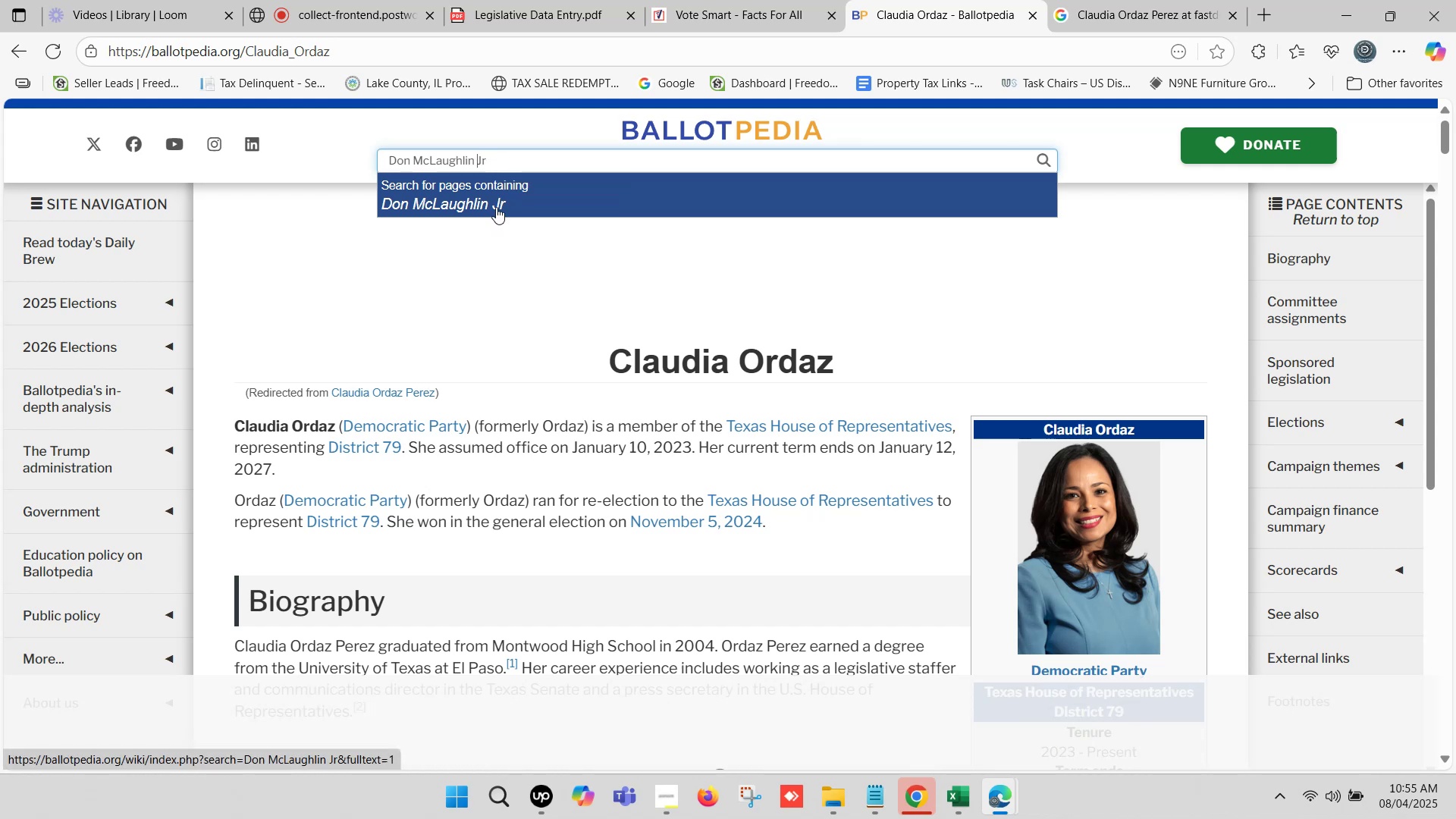 
left_click([496, 207])
 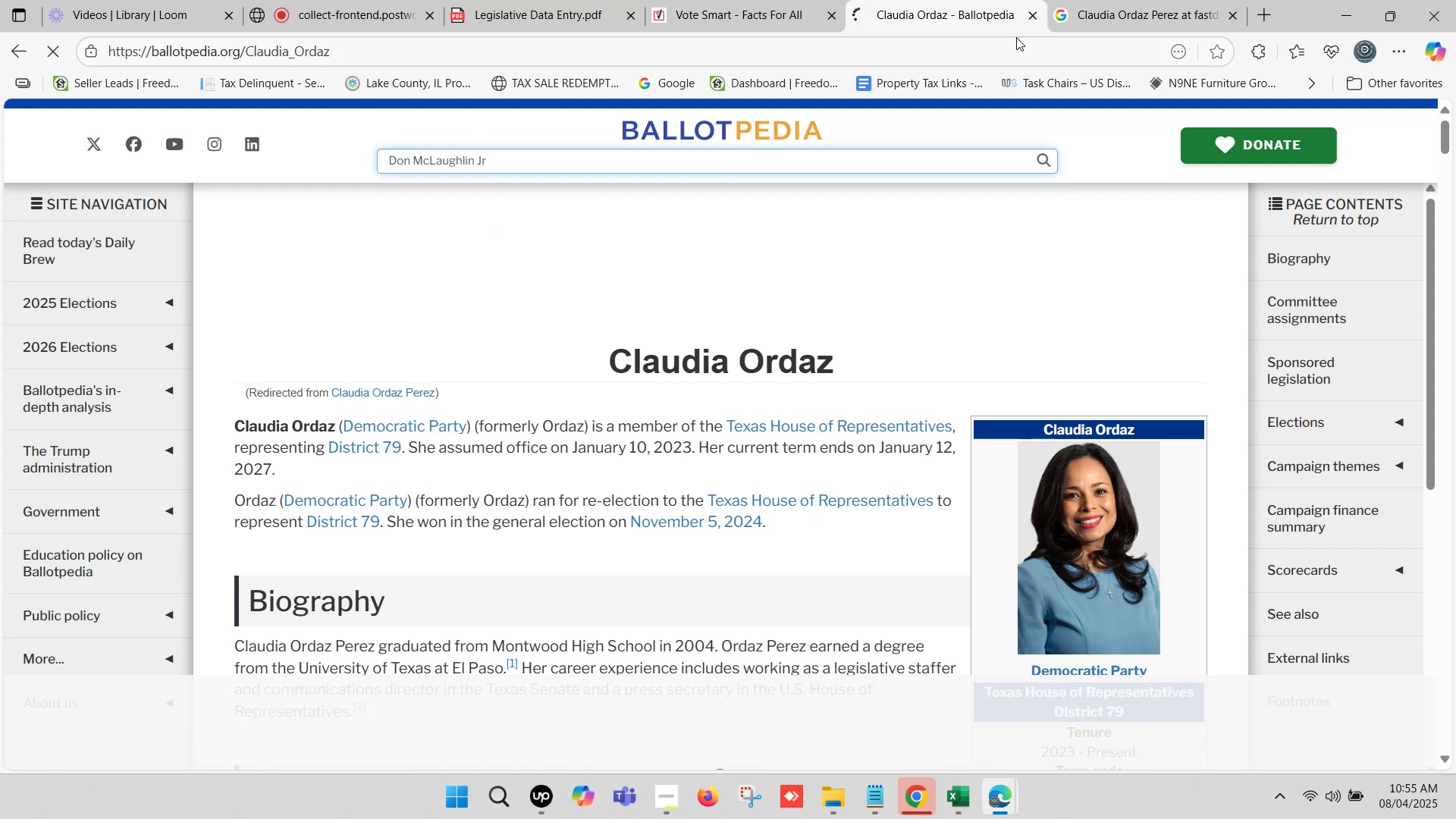 
left_click([1113, 0])
 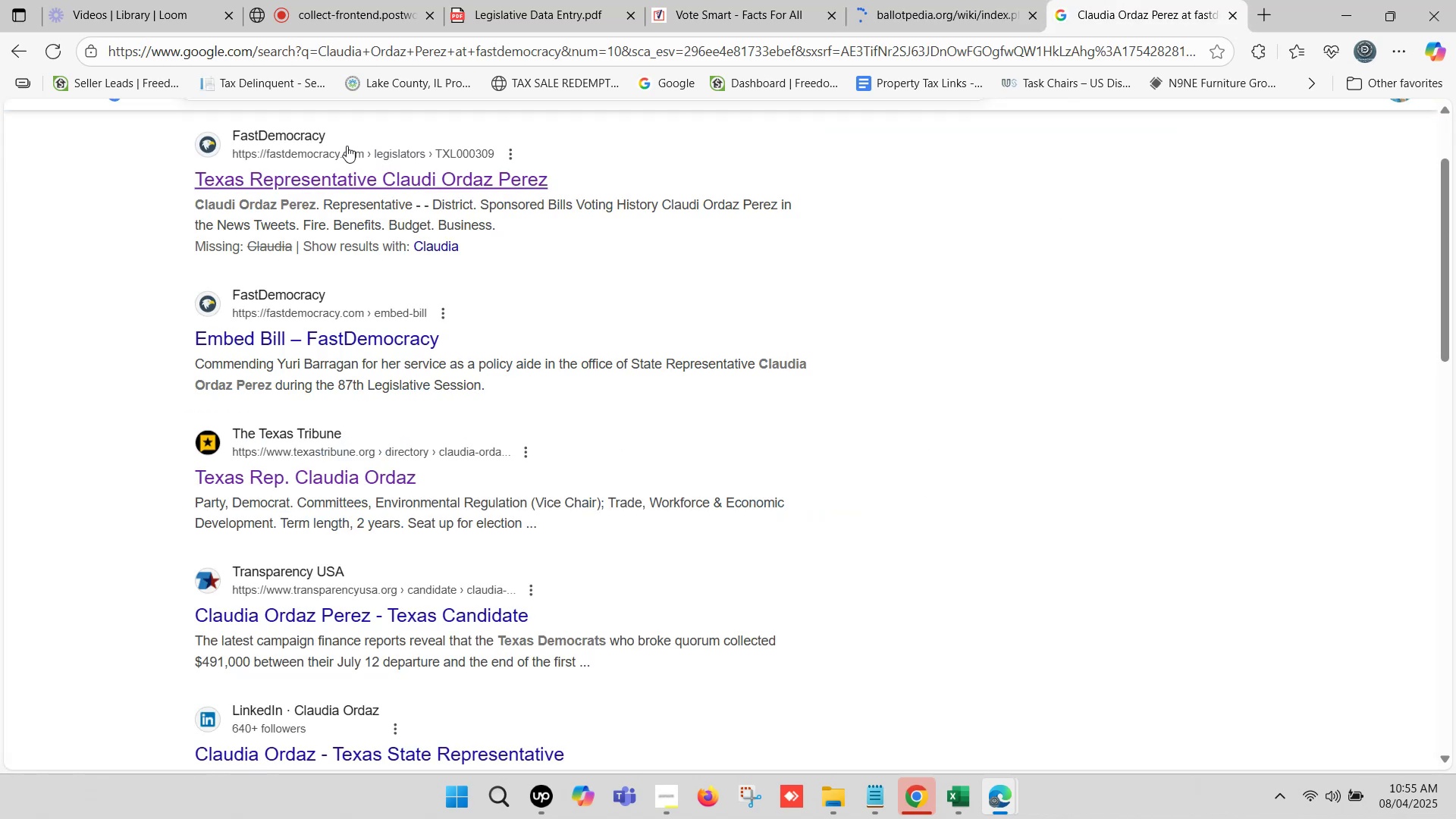 
scroll: coordinate [308, 131], scroll_direction: up, amount: 5.0
 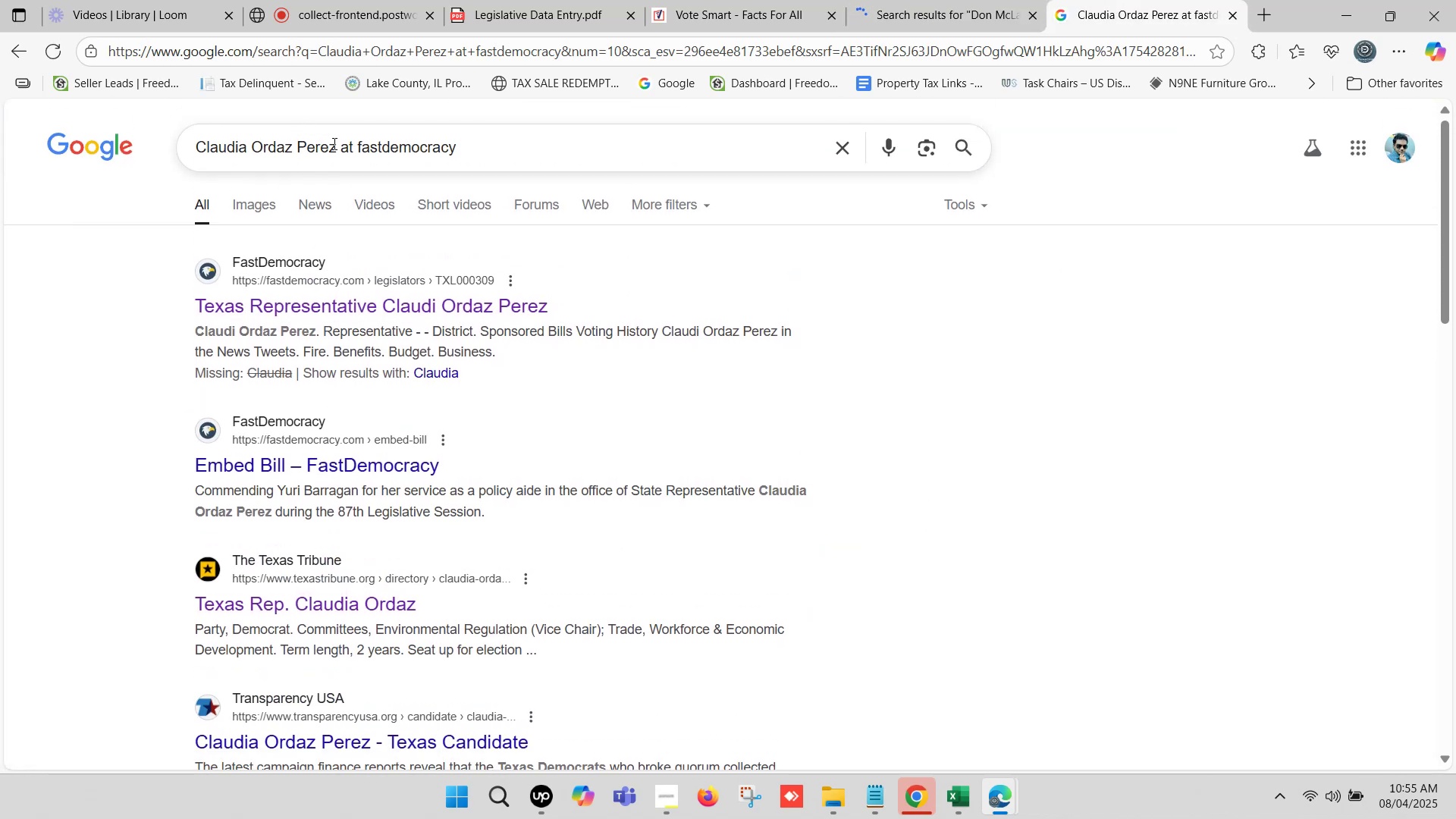 
left_click_drag(start_coordinate=[335, 146], to_coordinate=[195, 154])
 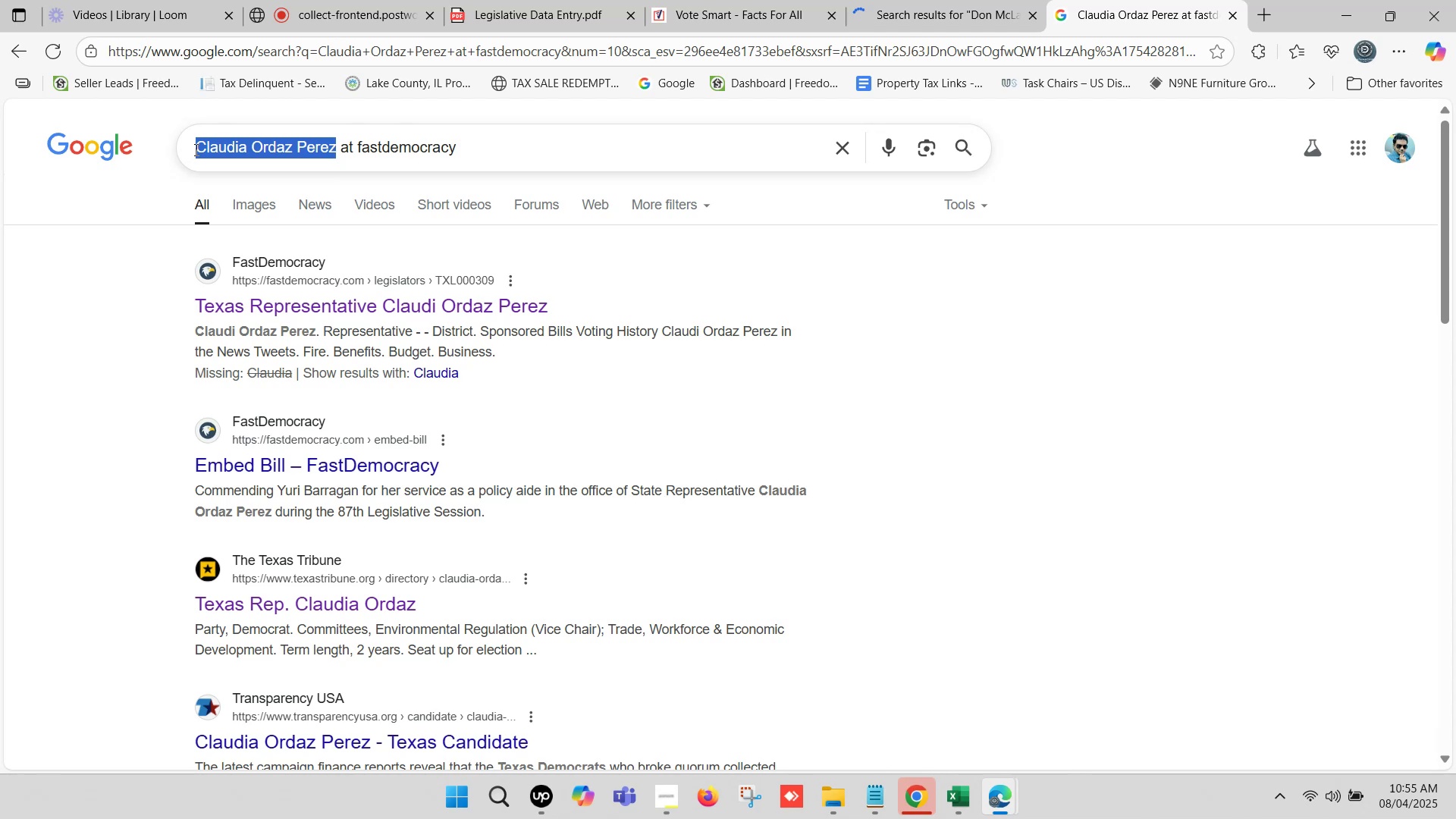 
key(Control+V)
 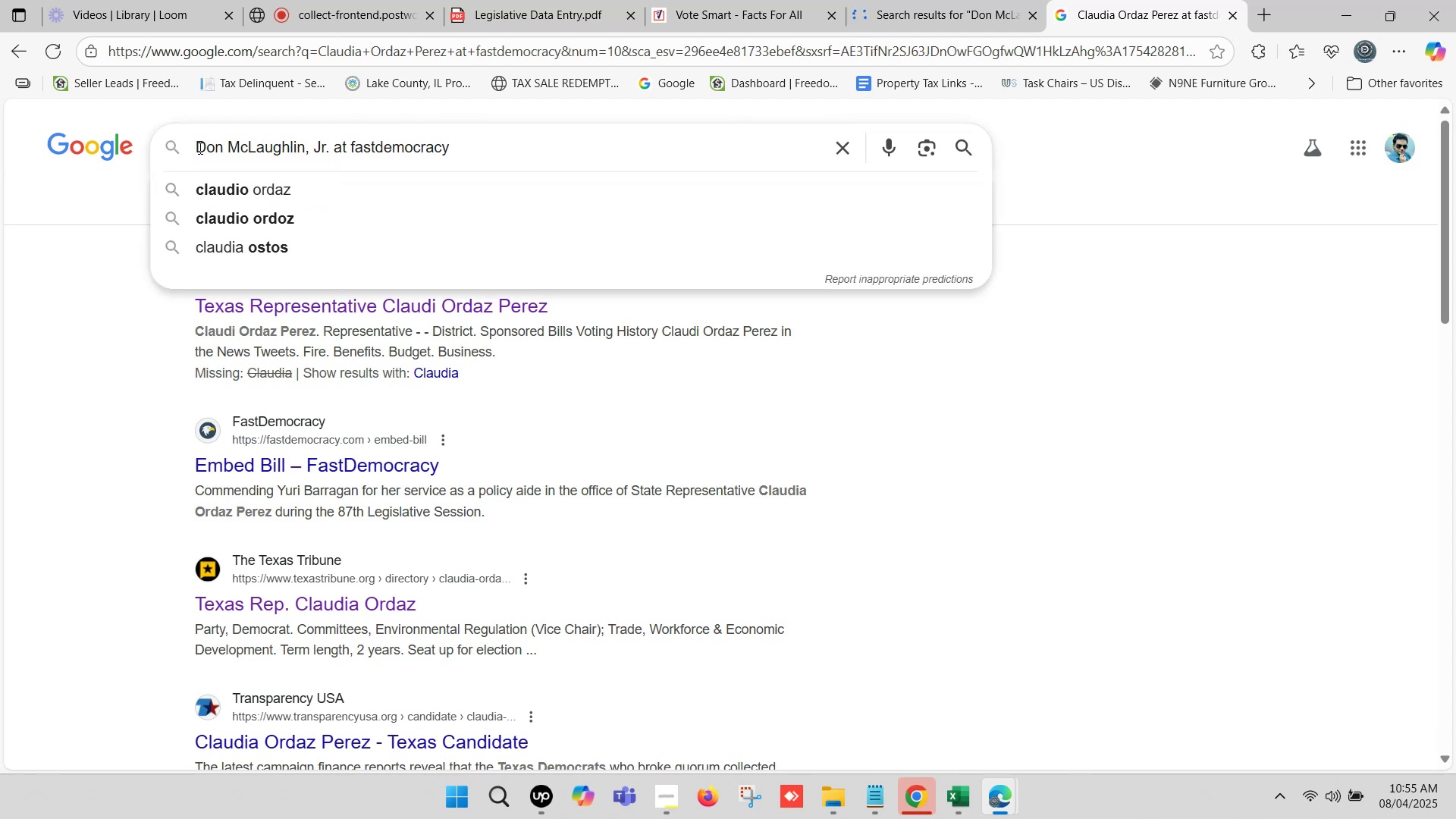 
key(Control+Backspace)
 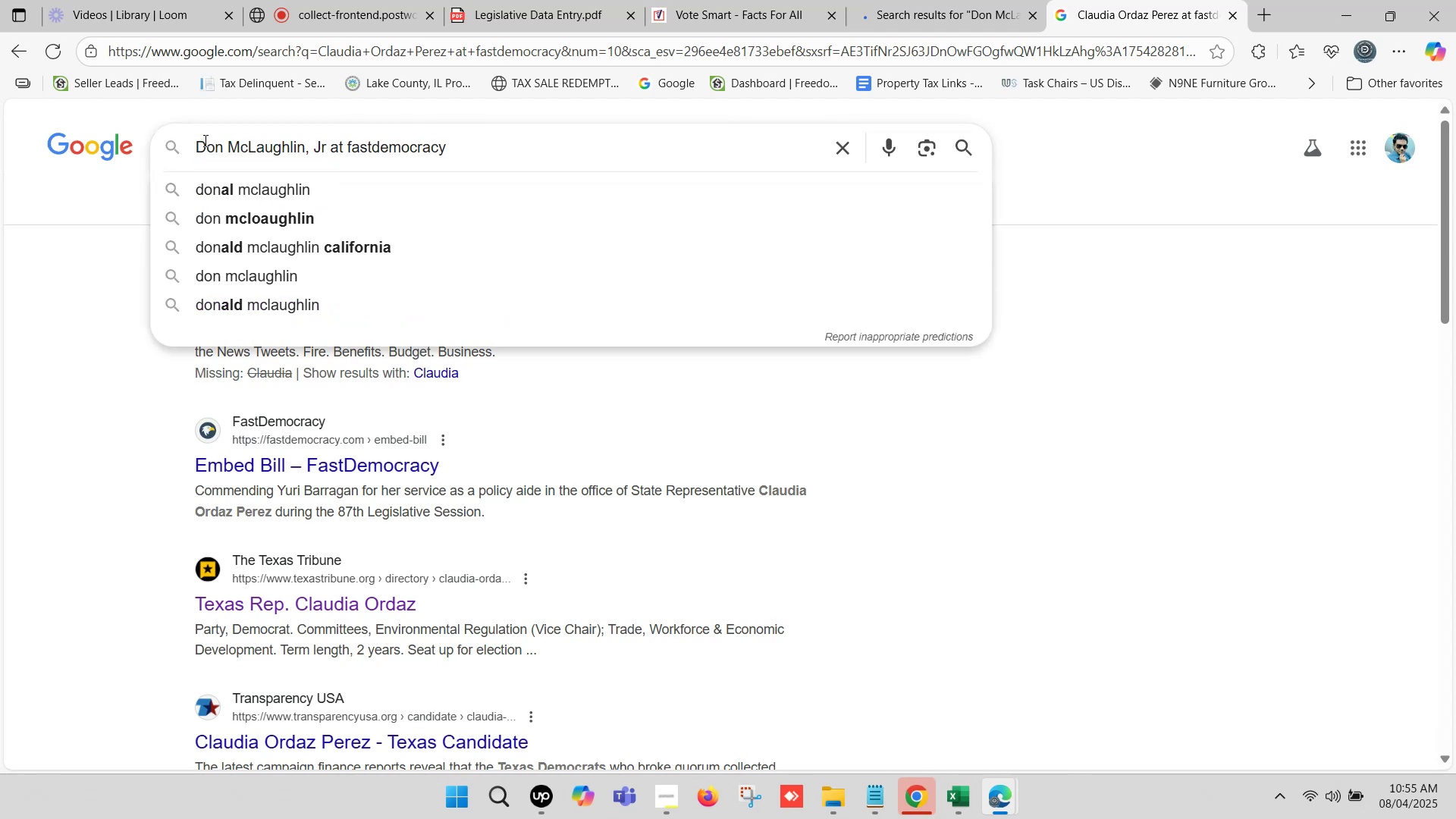 
key(Control+Enter)
 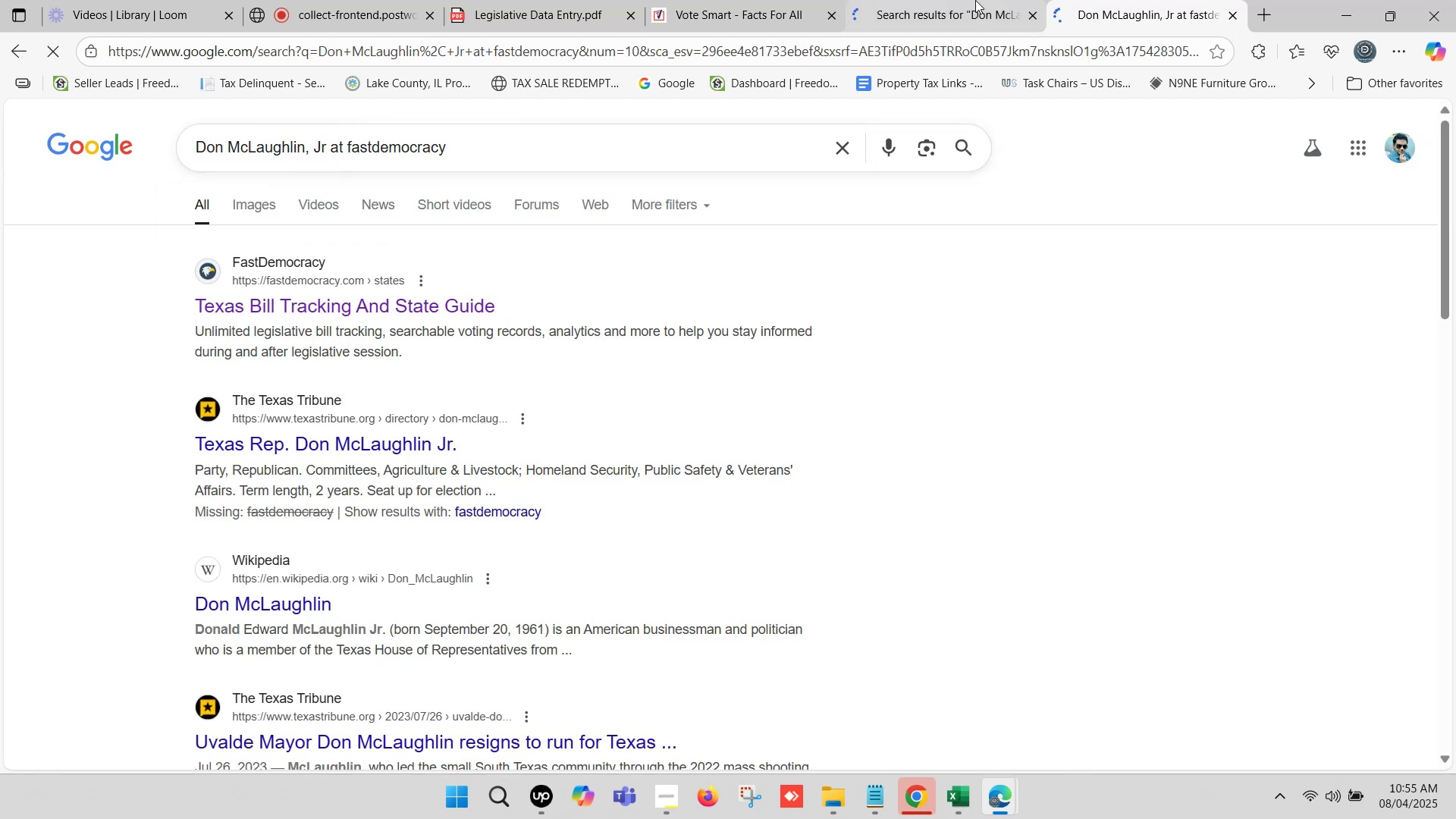 
left_click([956, 0])
 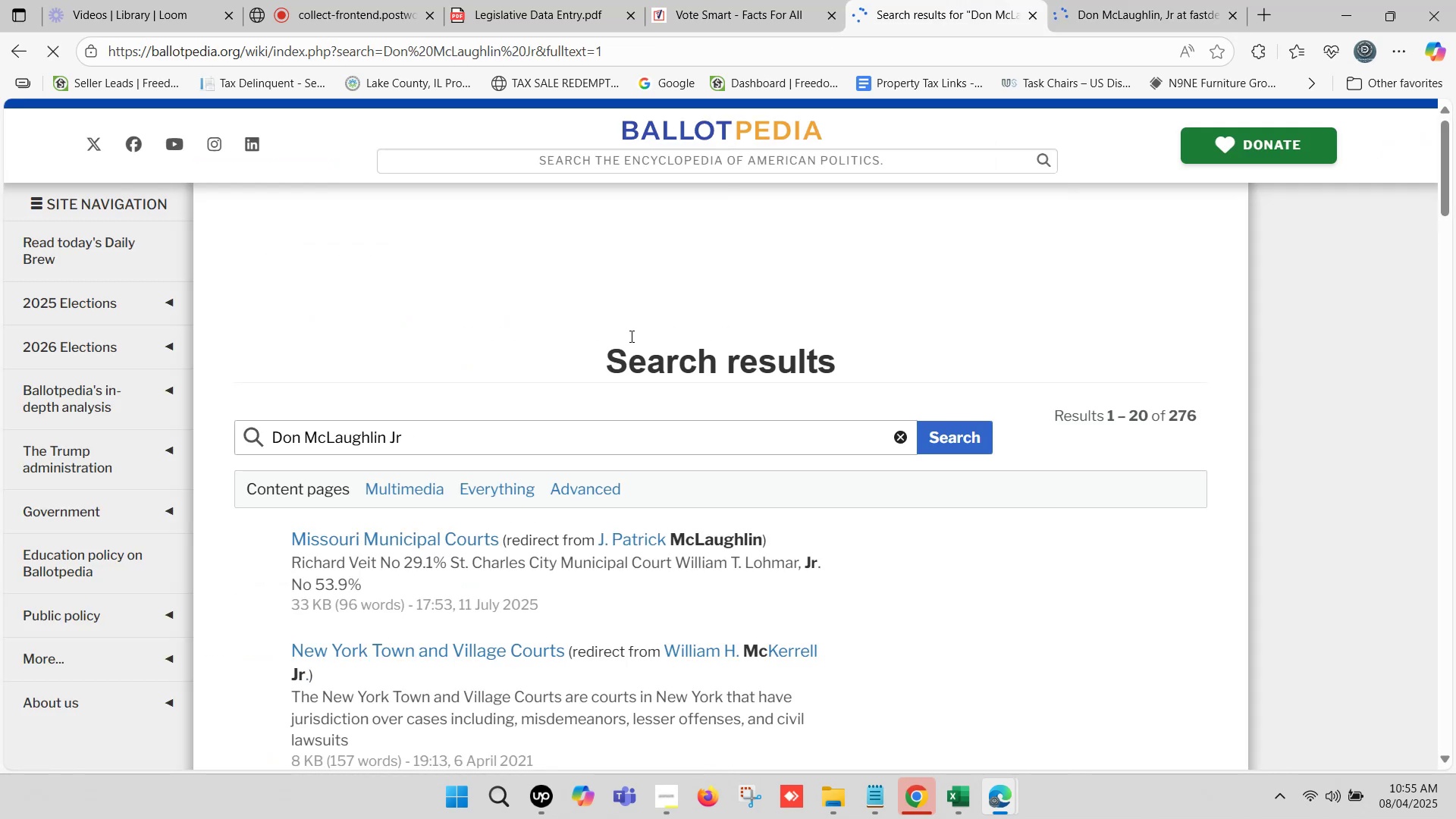 
scroll: coordinate [644, 329], scroll_direction: down, amount: 6.0
 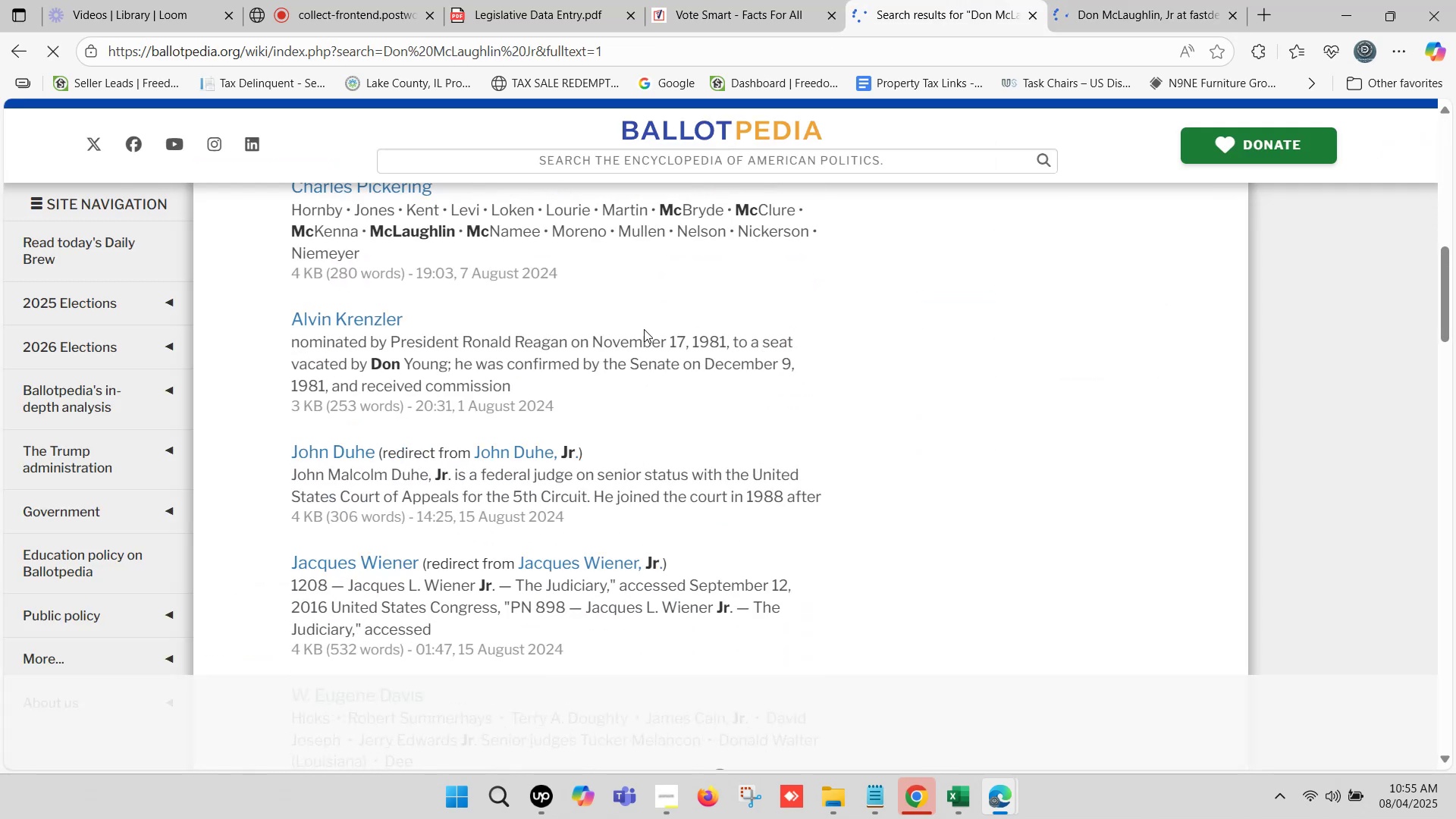 
scroll: coordinate [652, 328], scroll_direction: up, amount: 11.0
 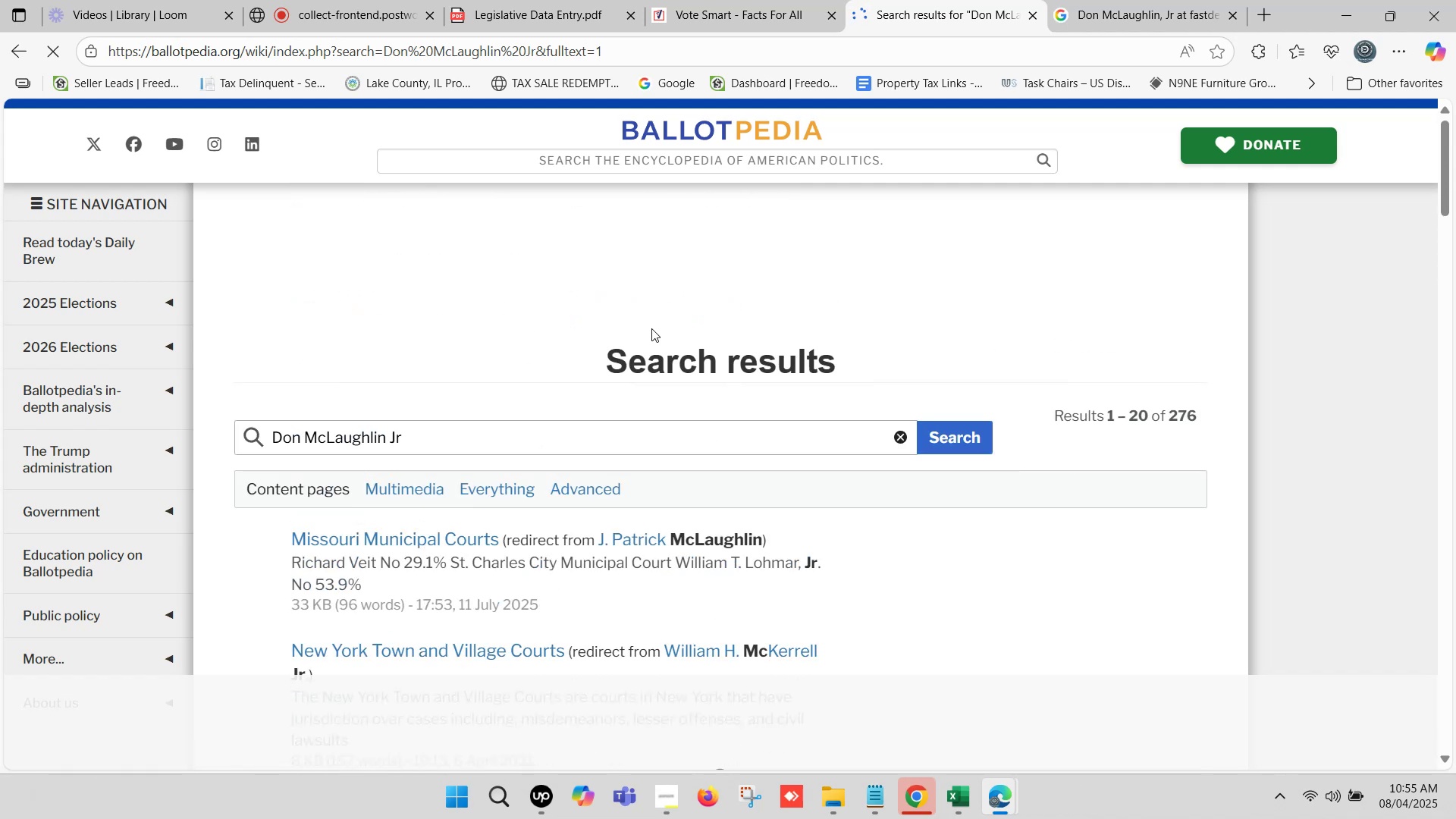 
wait(12.41)
 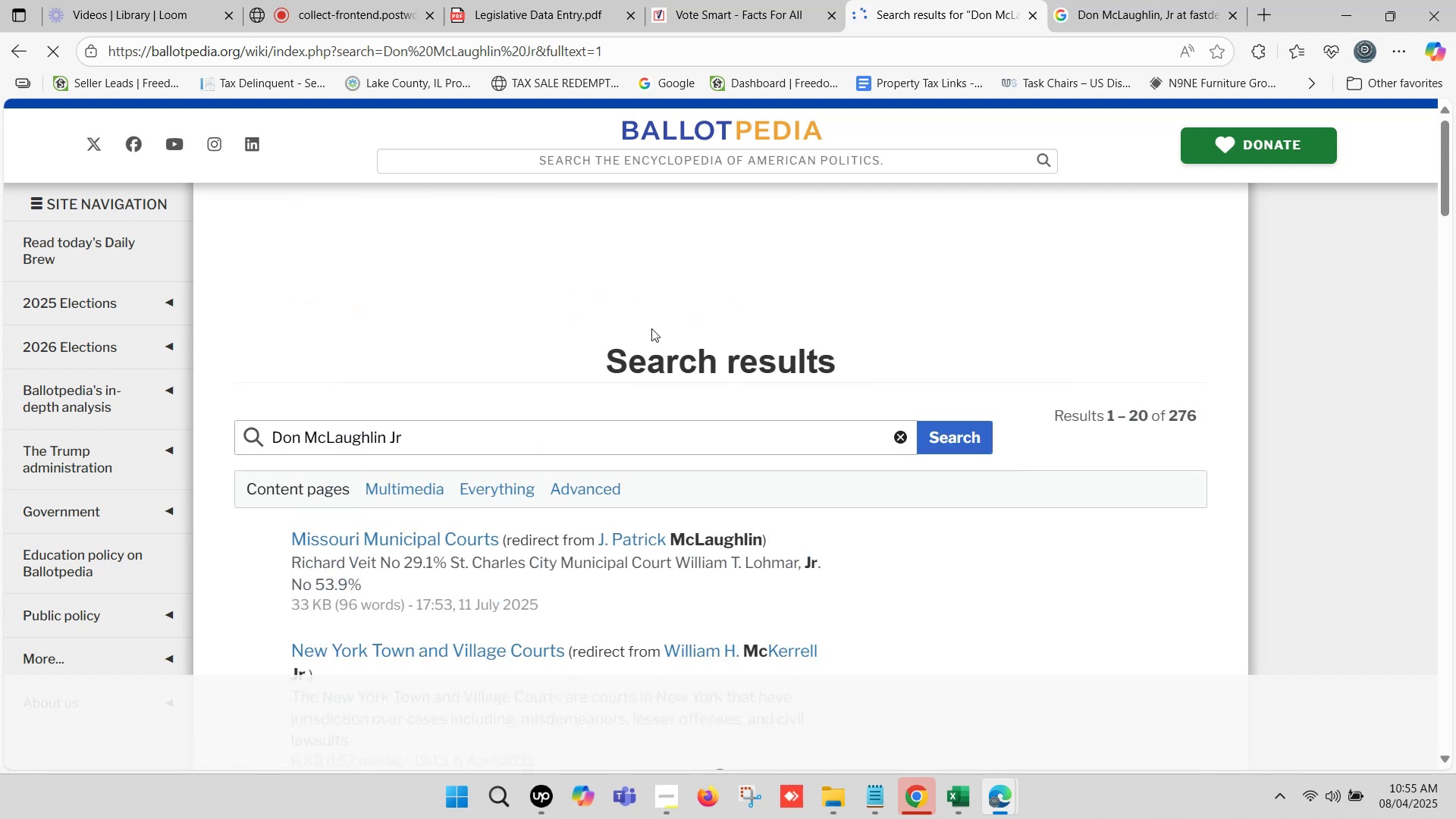 
left_click([1146, 0])
 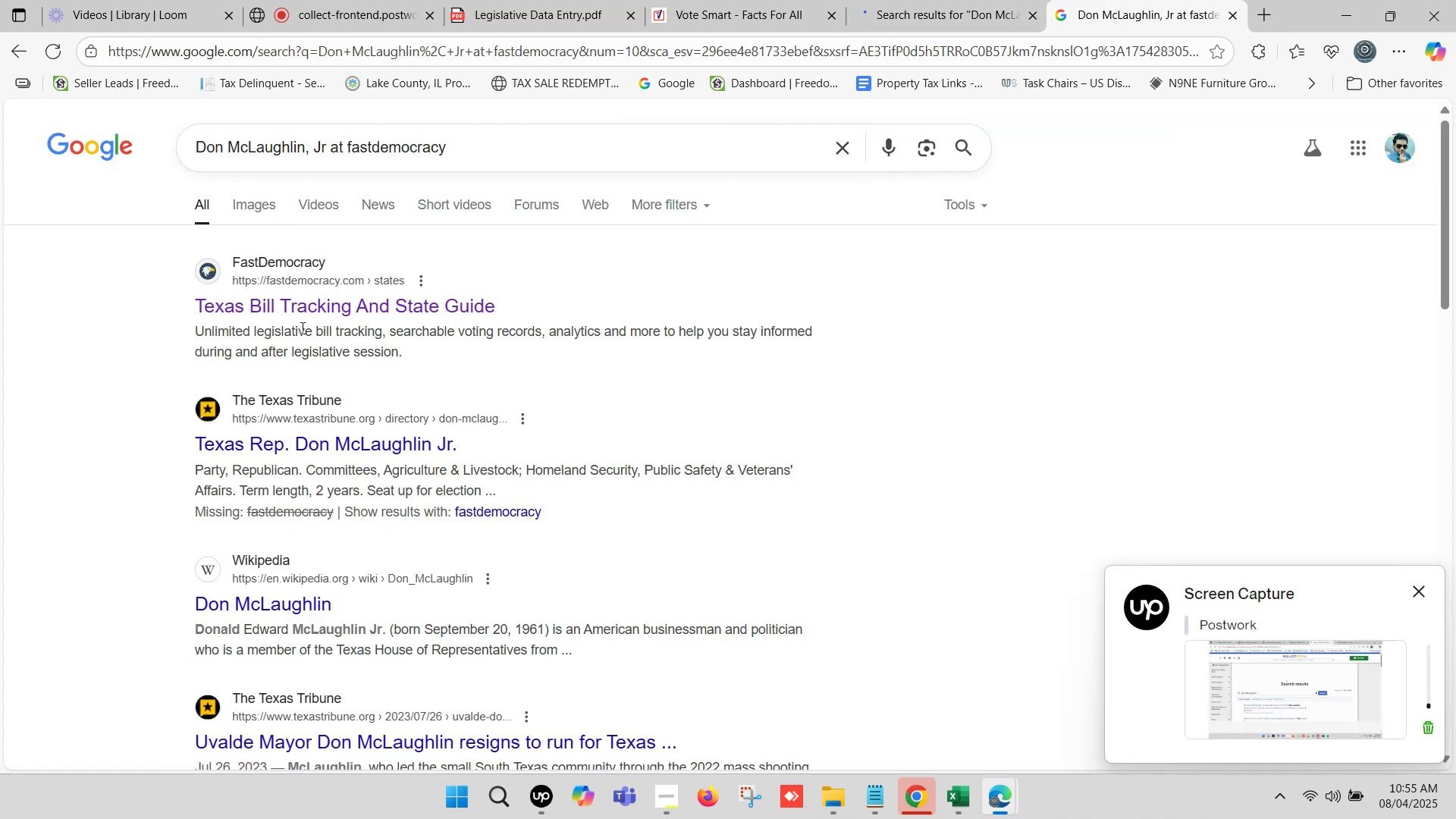 
scroll: coordinate [301, 322], scroll_direction: up, amount: 3.0
 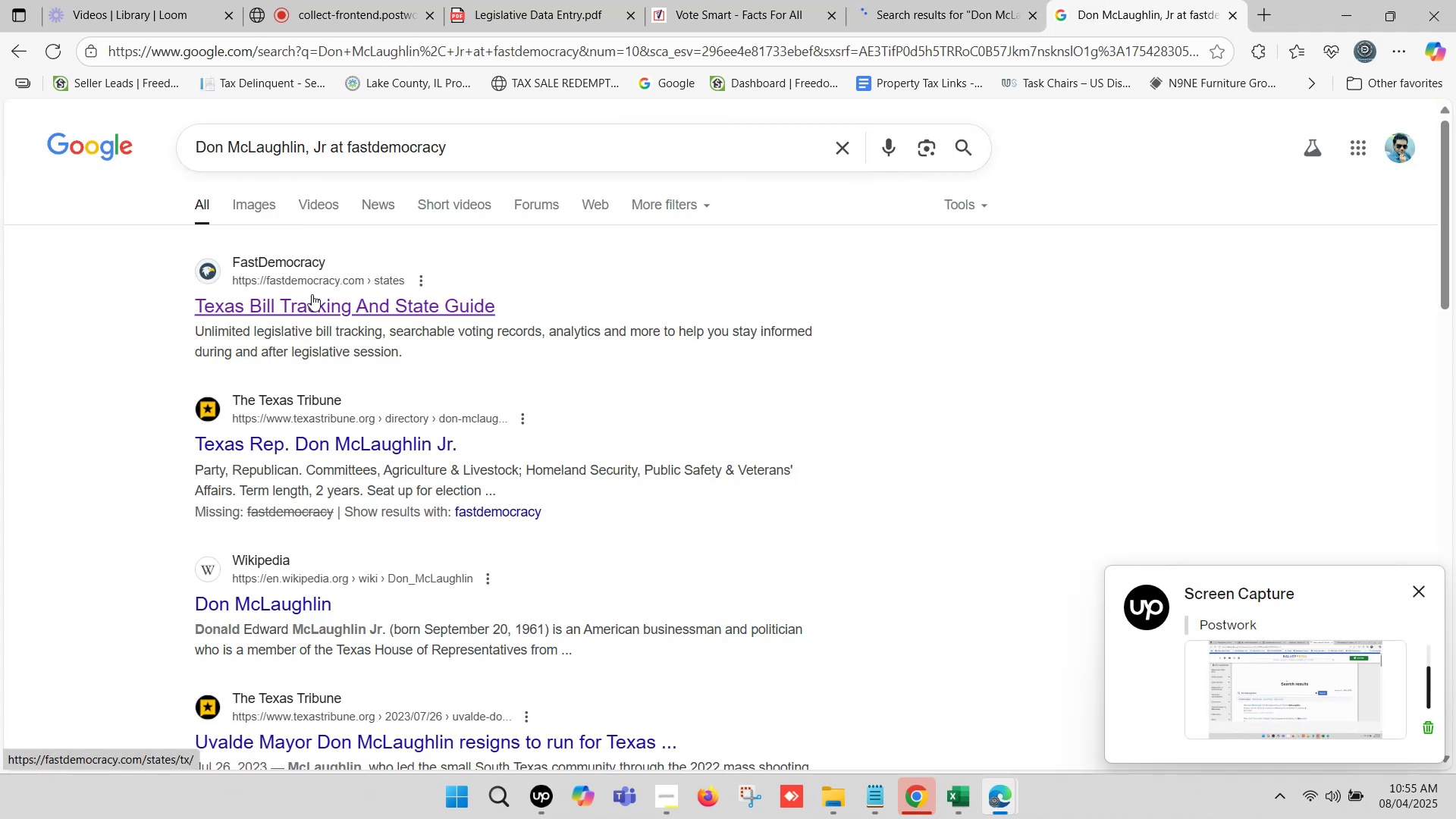 
left_click_drag(start_coordinate=[306, 149], to_coordinate=[324, 158])
 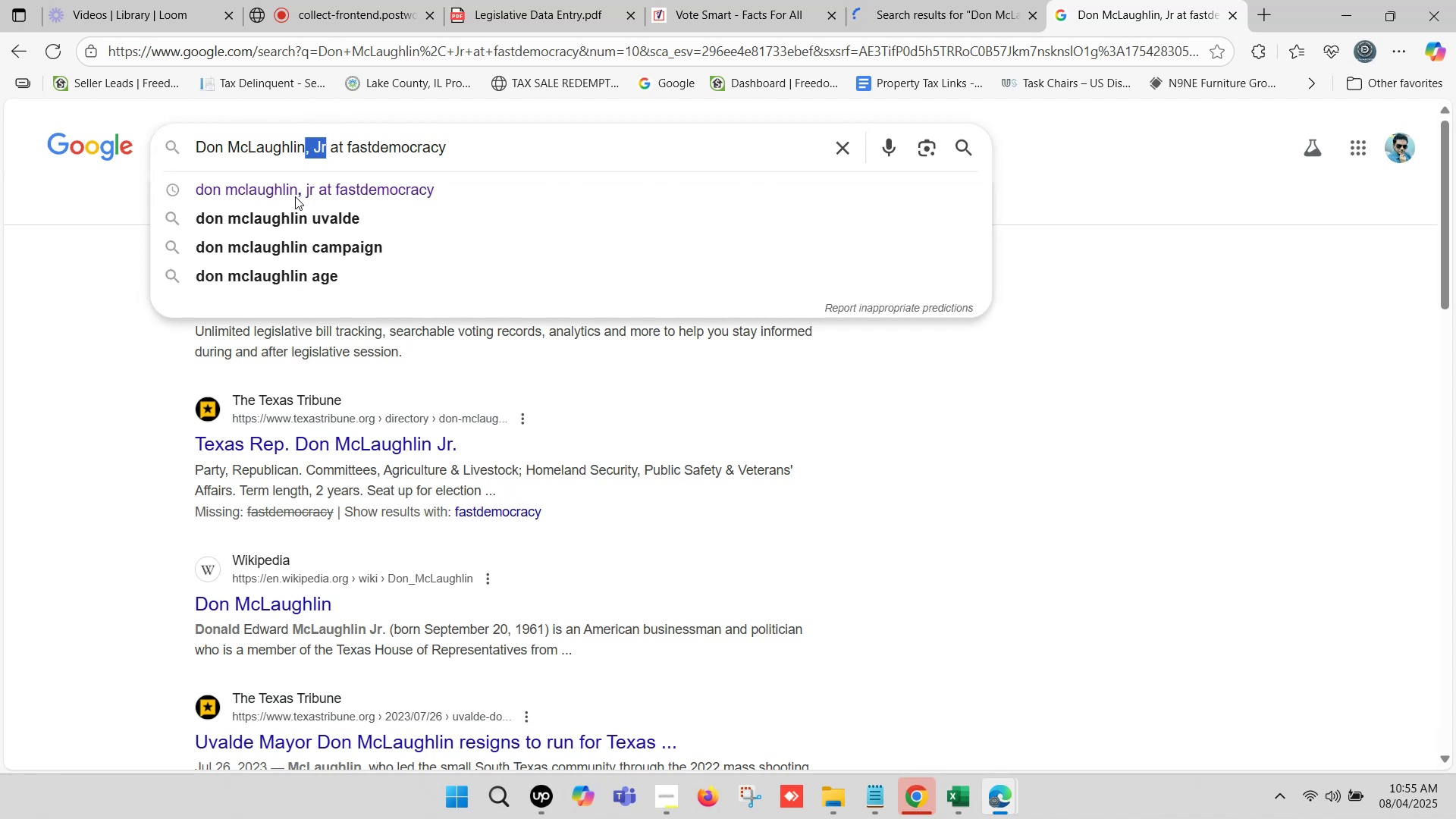 
key(Backspace)
 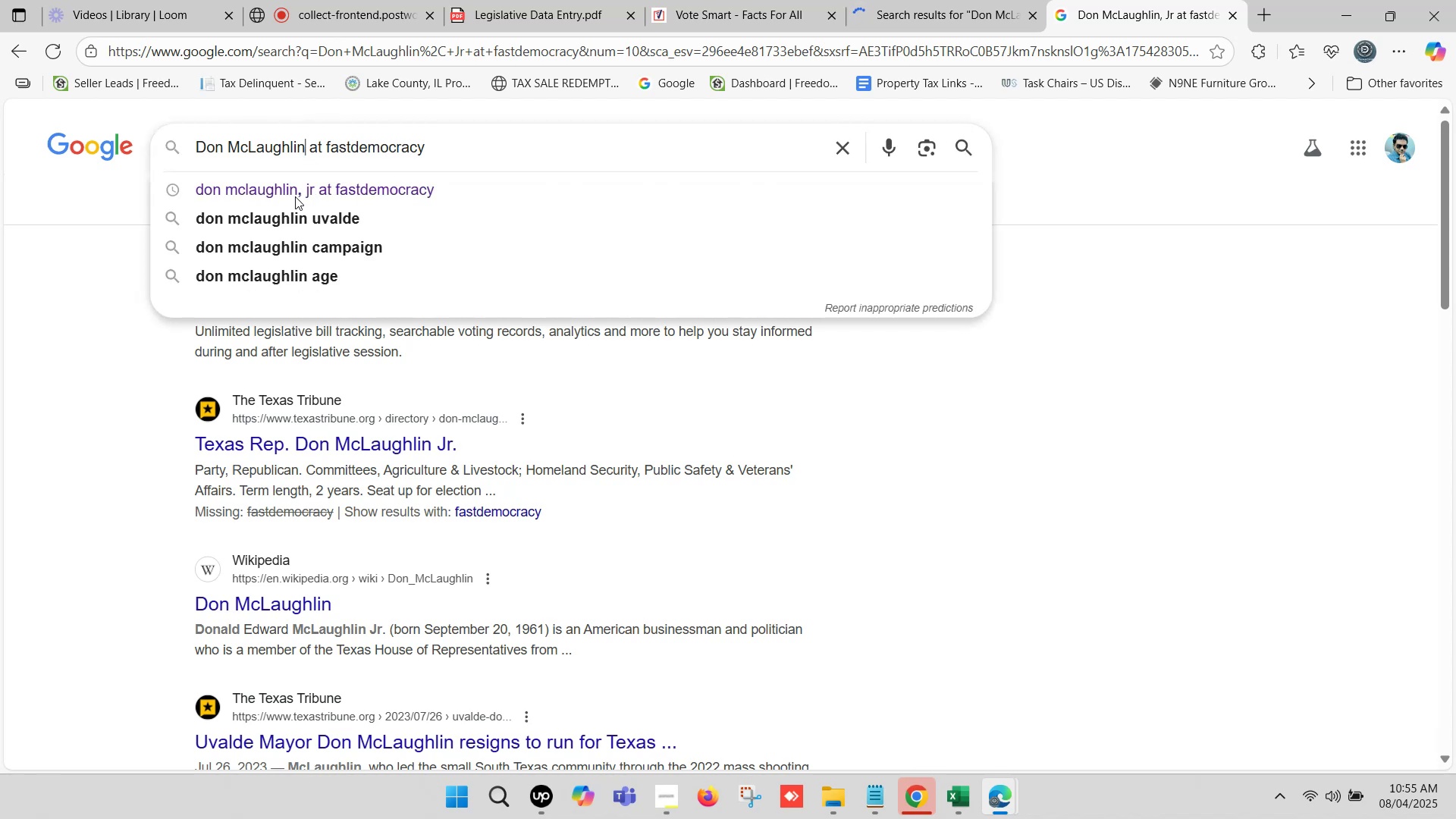 
key(Enter)
 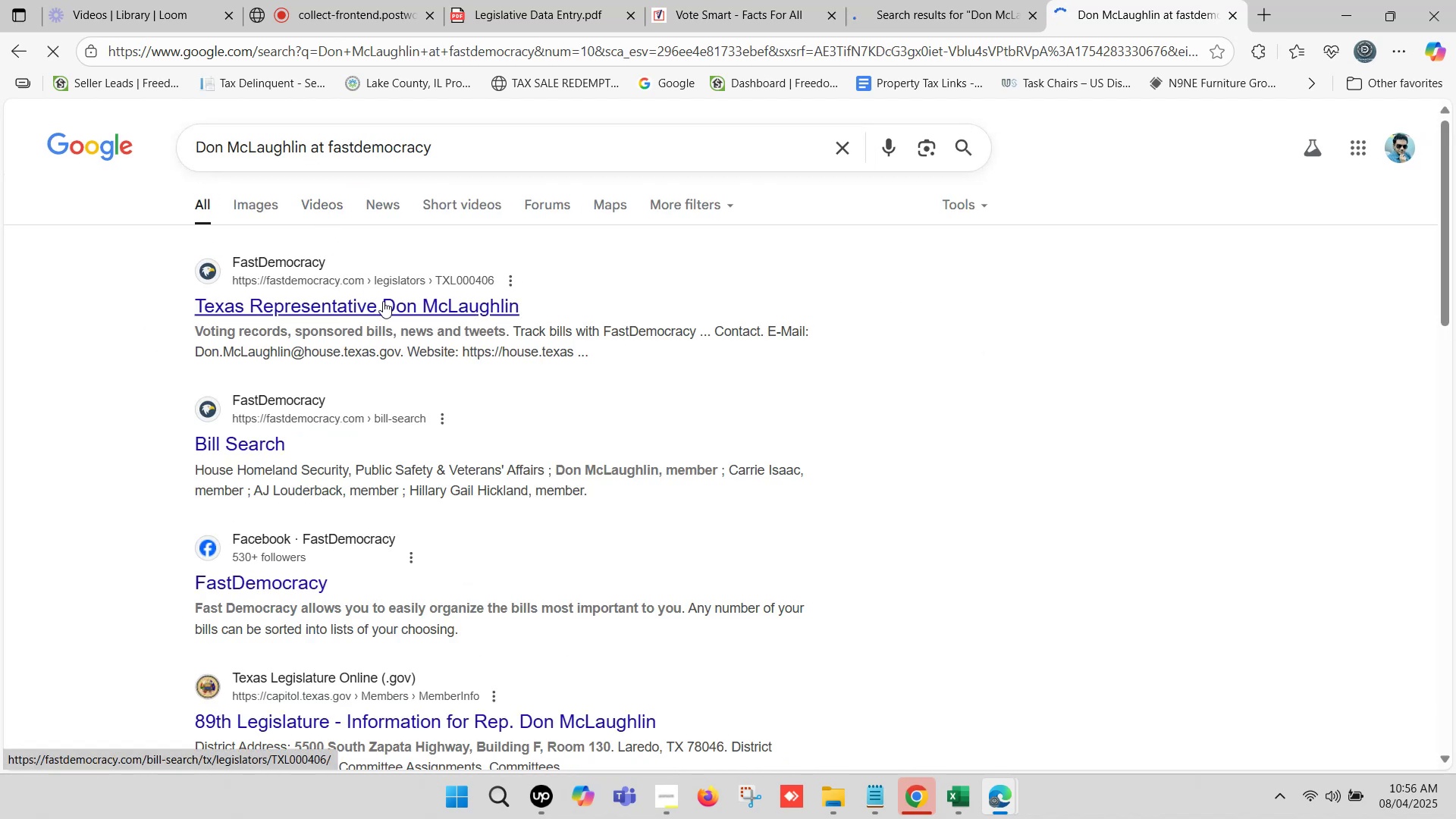 
right_click([384, 301])
 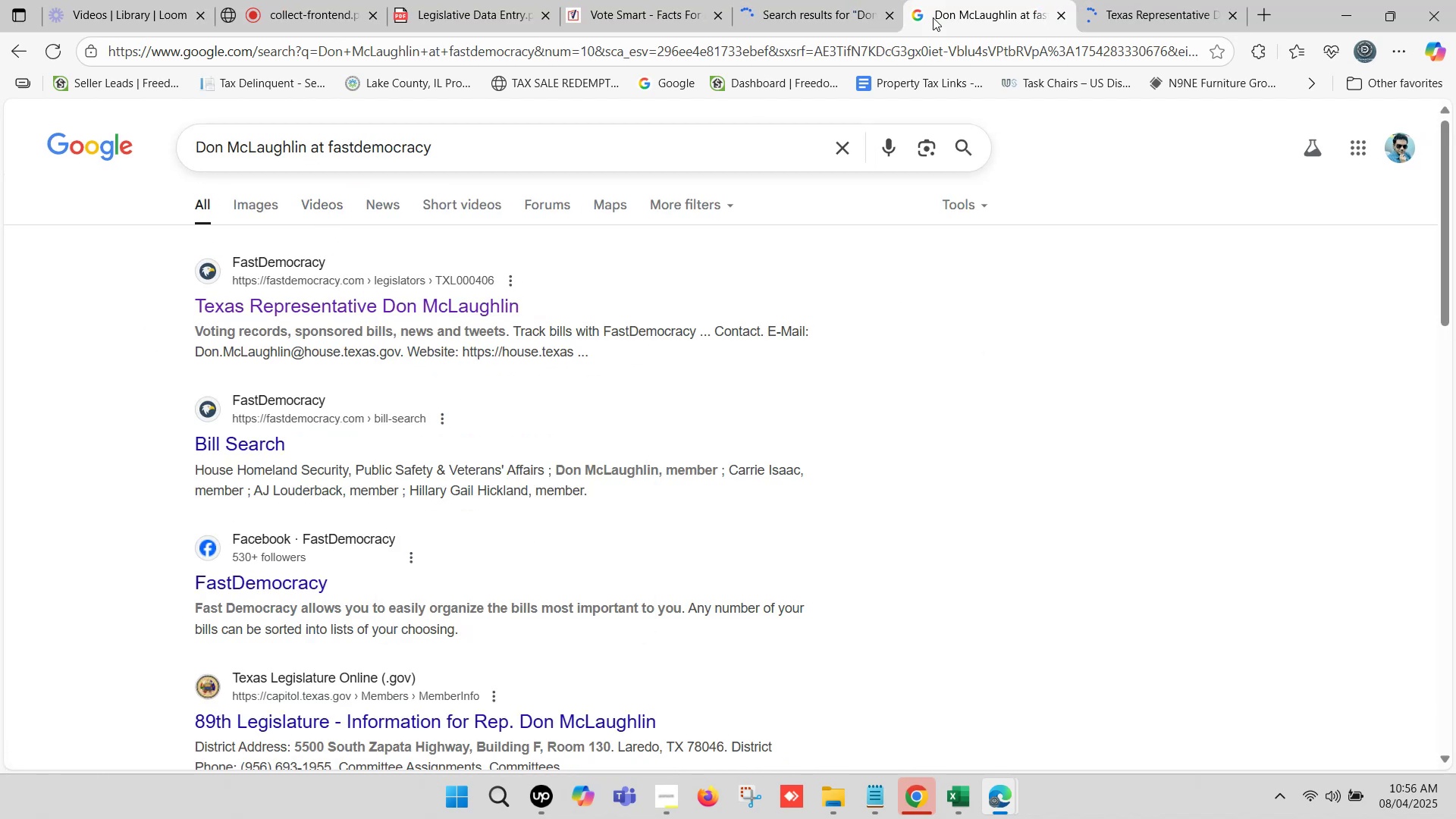 
left_click([1133, 0])
 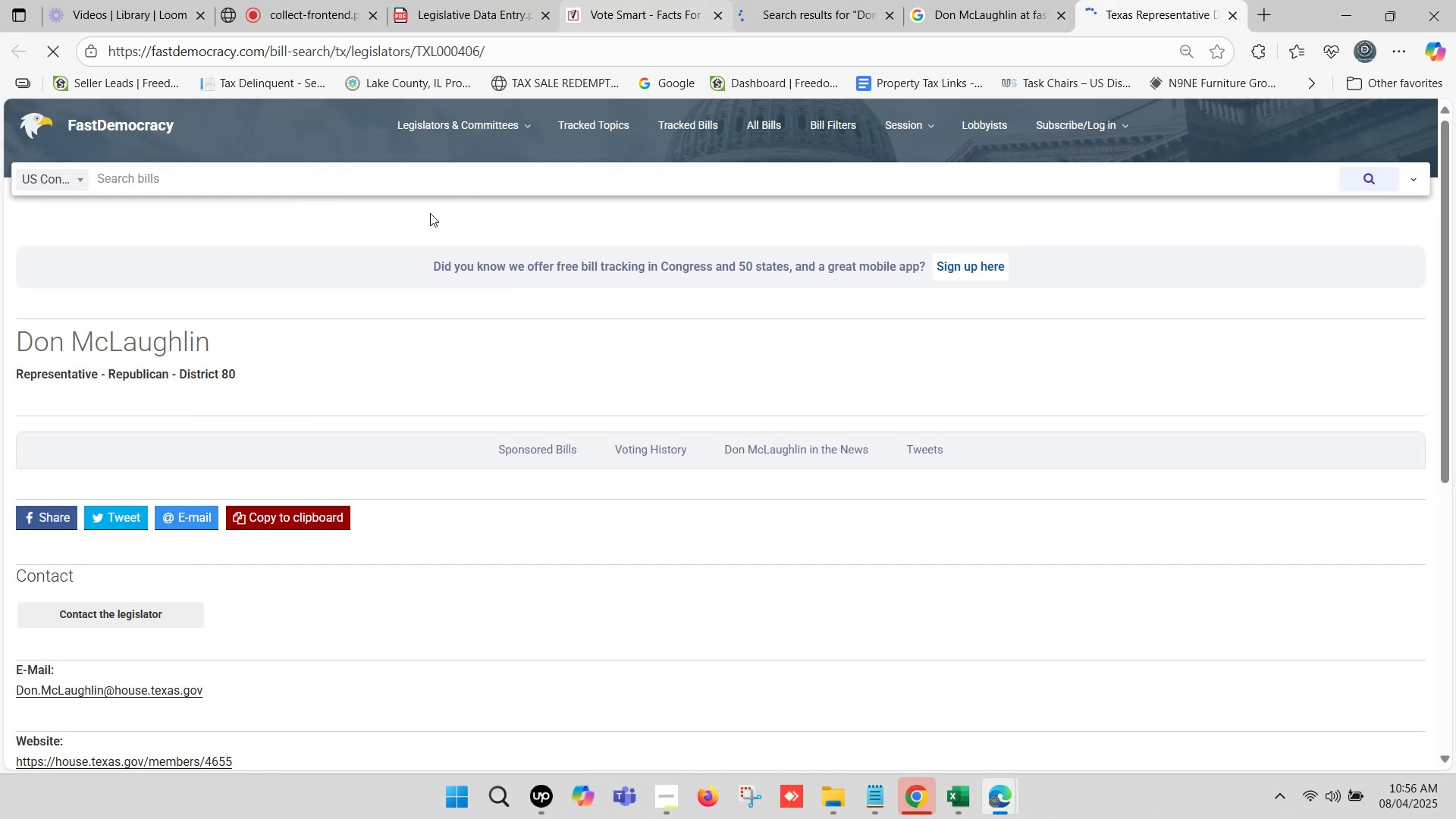 
scroll: coordinate [539, 155], scroll_direction: up, amount: 6.0
 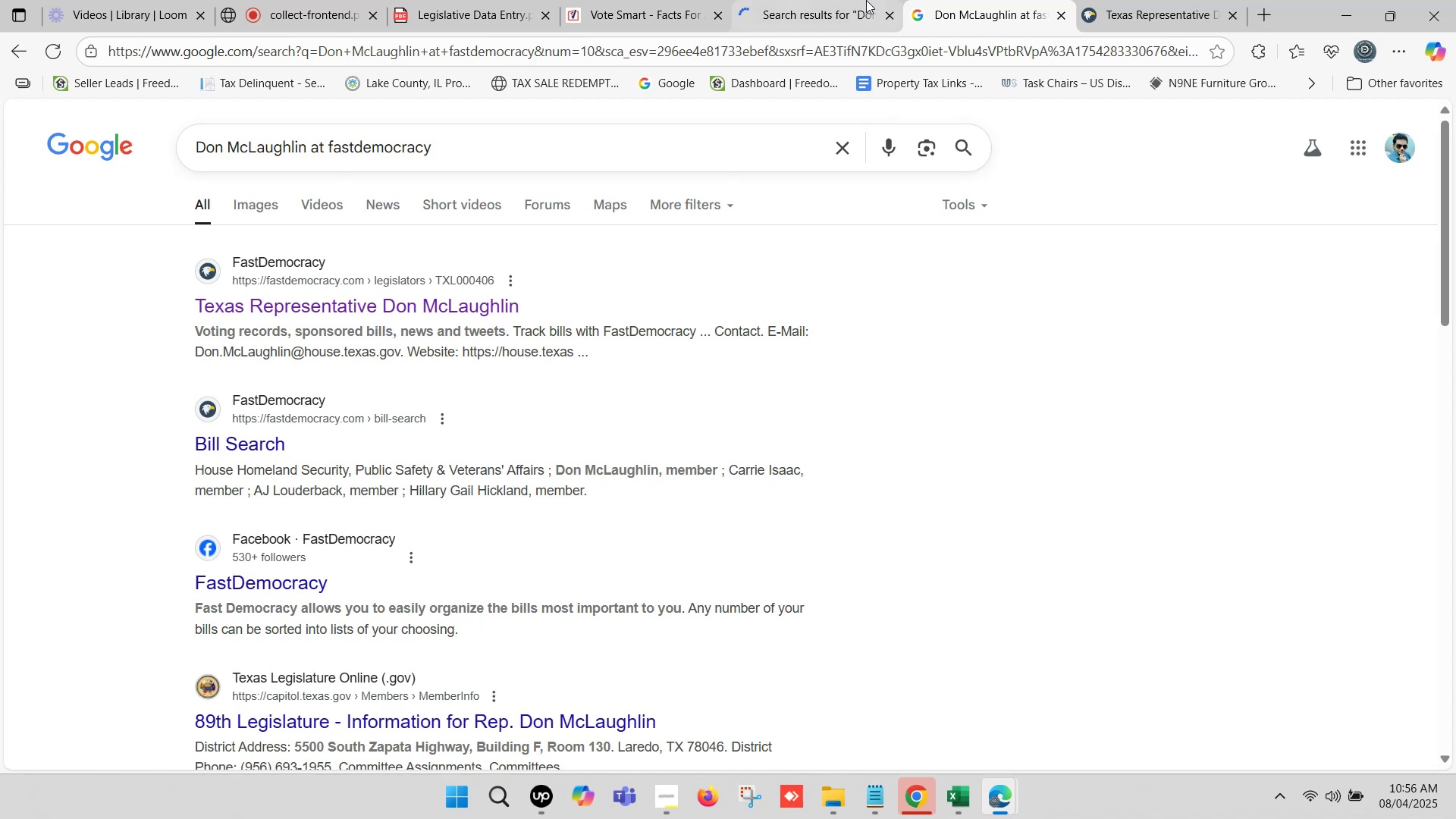 
left_click([864, 0])
 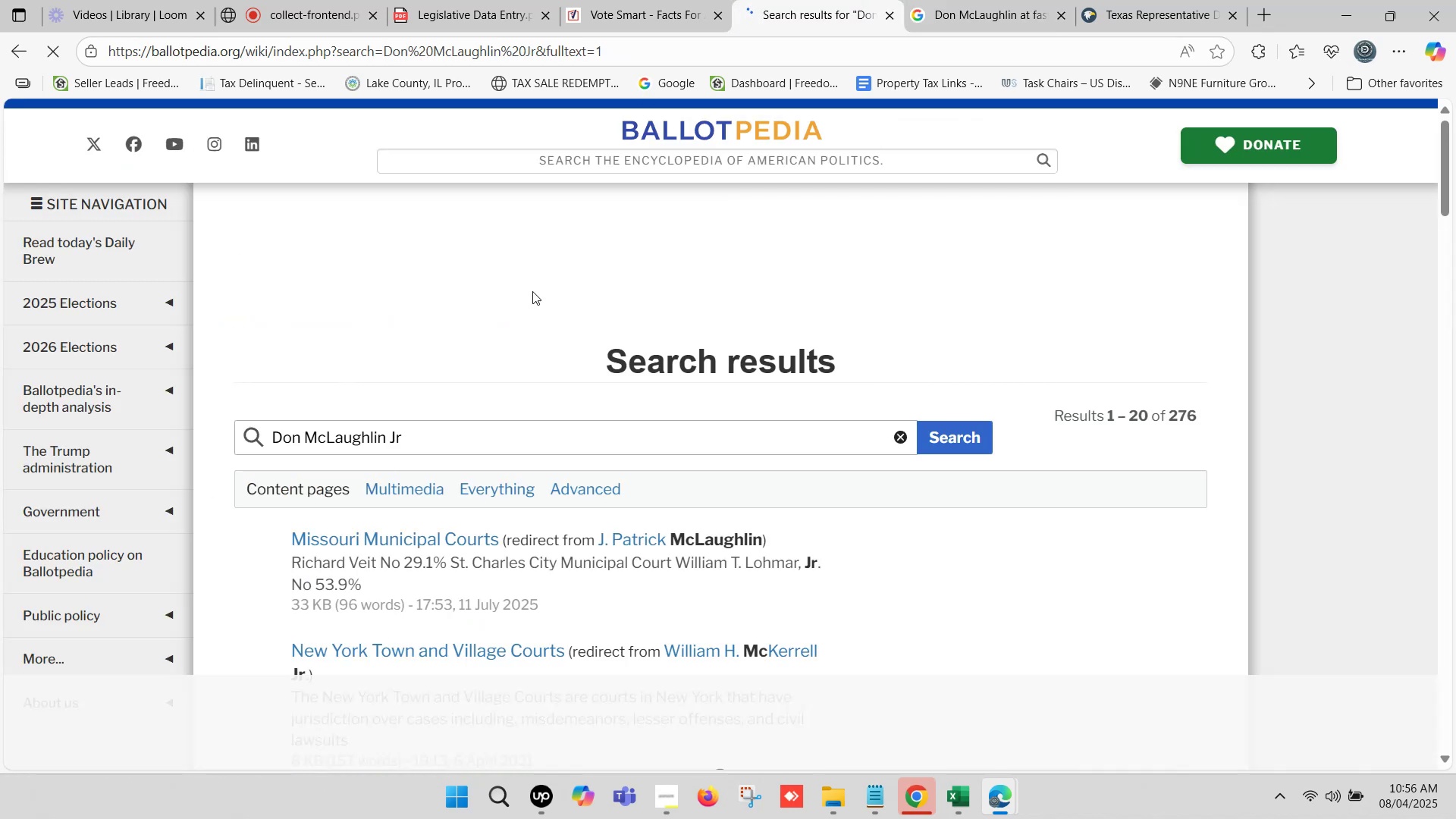 
scroll: coordinate [495, 278], scroll_direction: up, amount: 1.0
 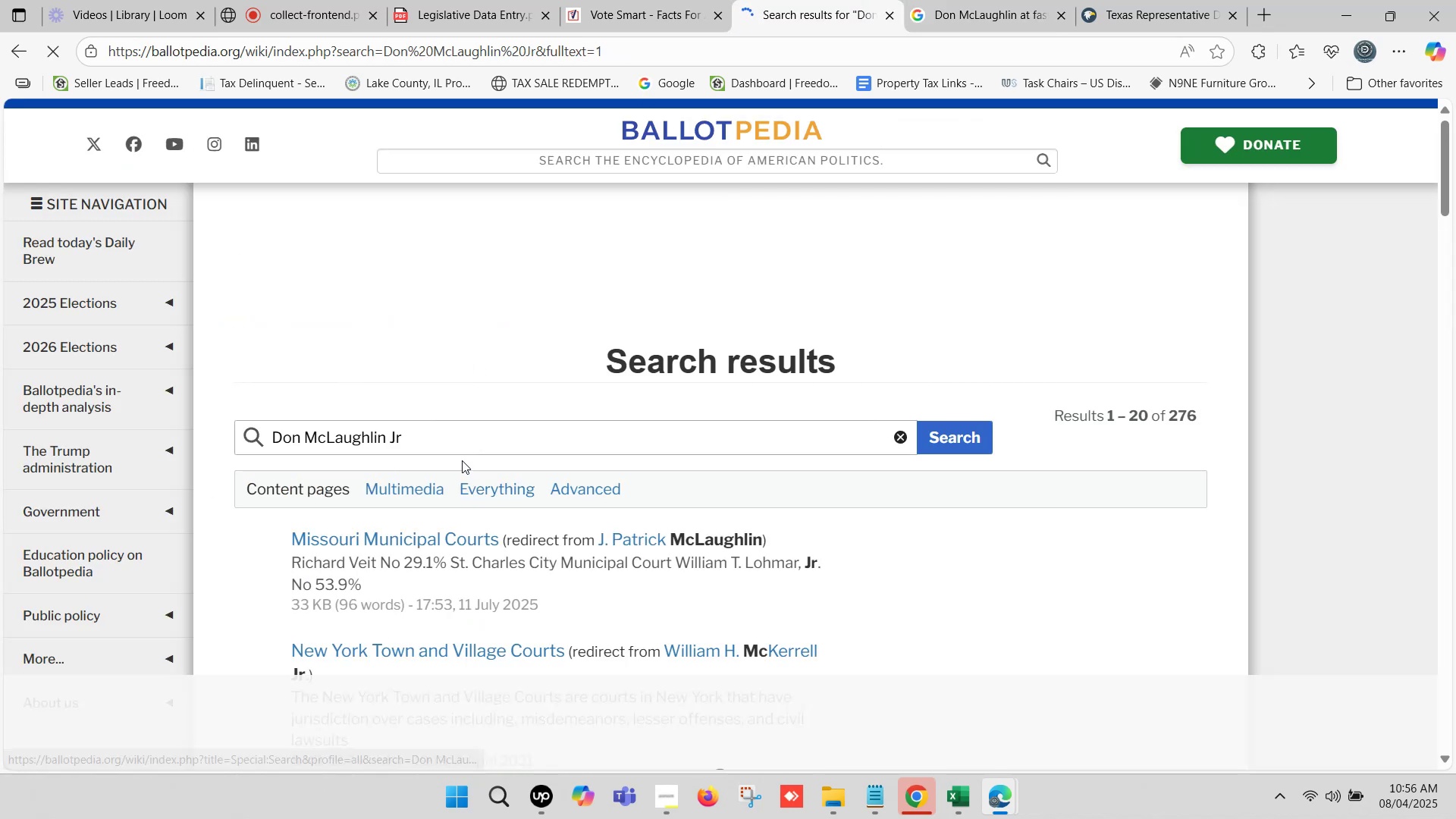 
left_click_drag(start_coordinate=[383, 437], to_coordinate=[558, 446])
 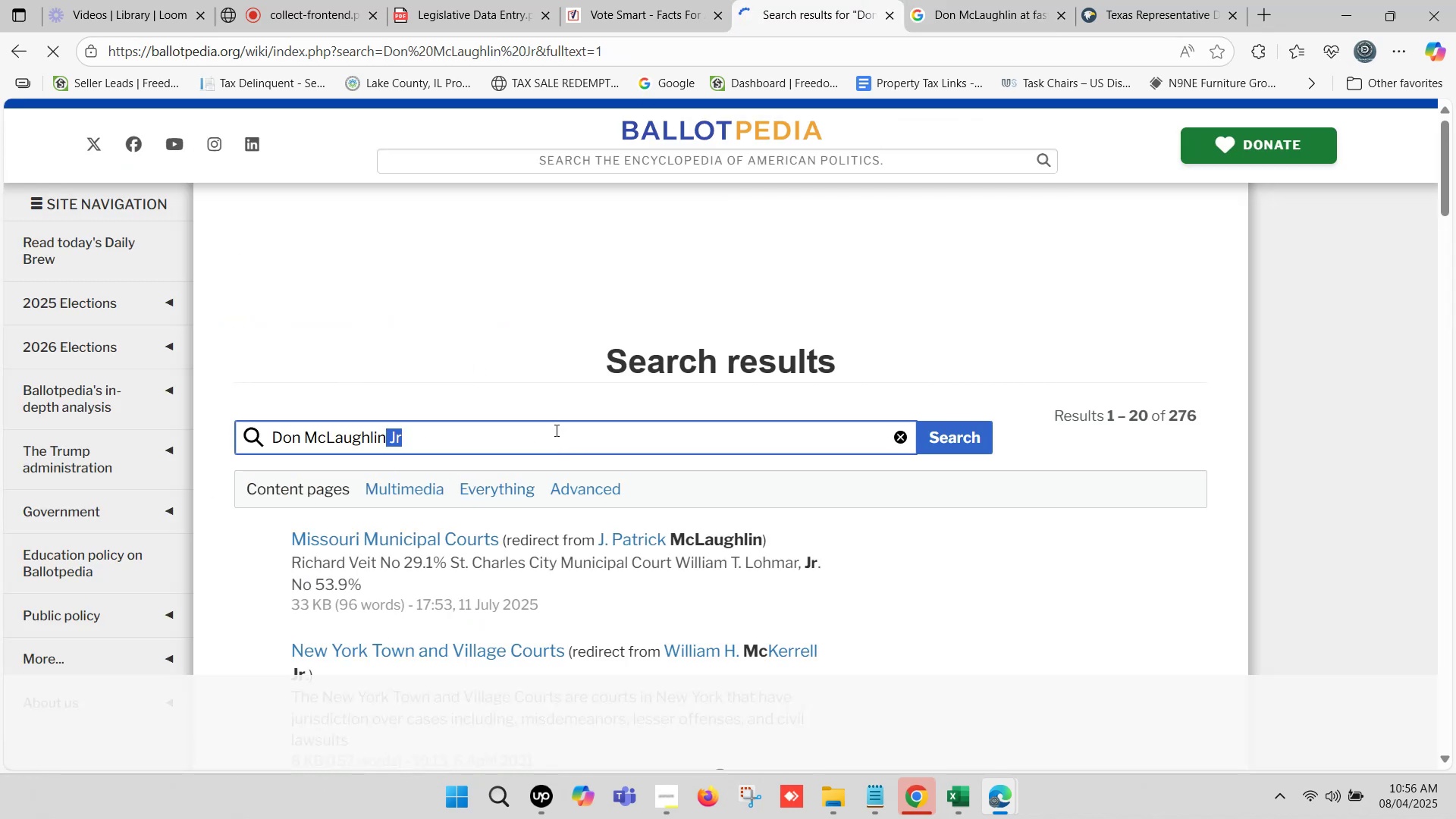 
key(Backspace)
 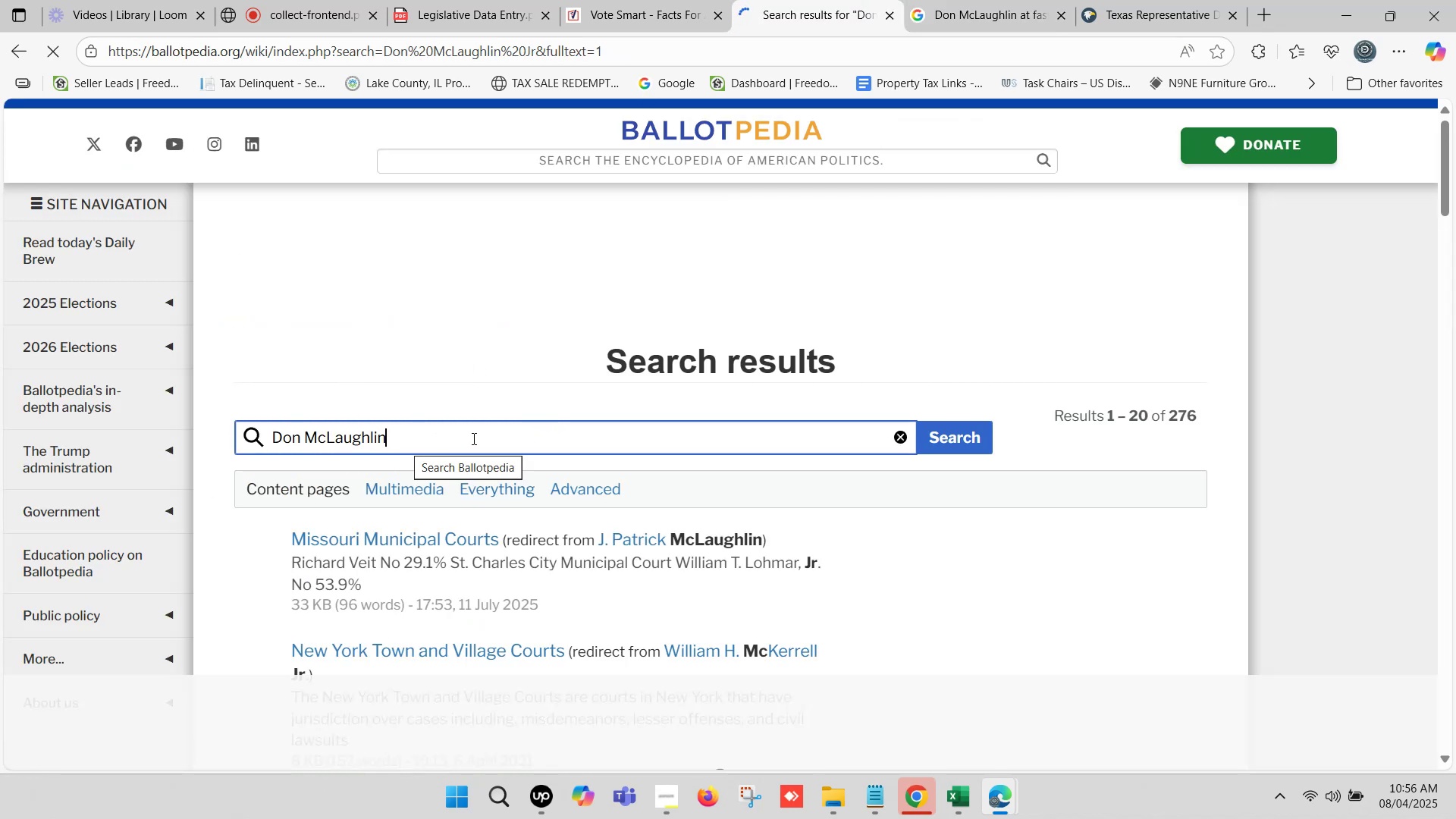 
left_click([971, 436])
 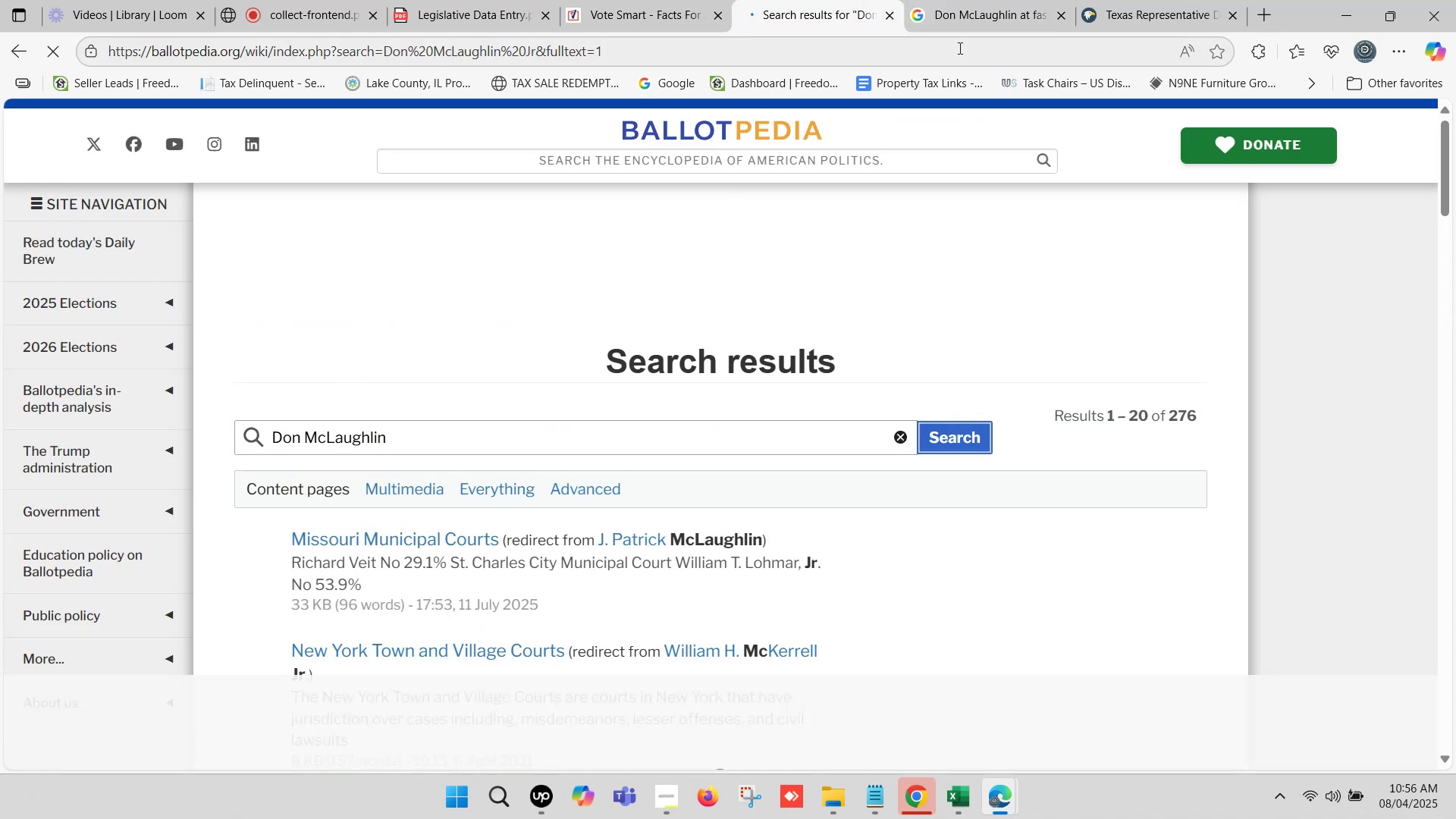 
mouse_move([930, 20])
 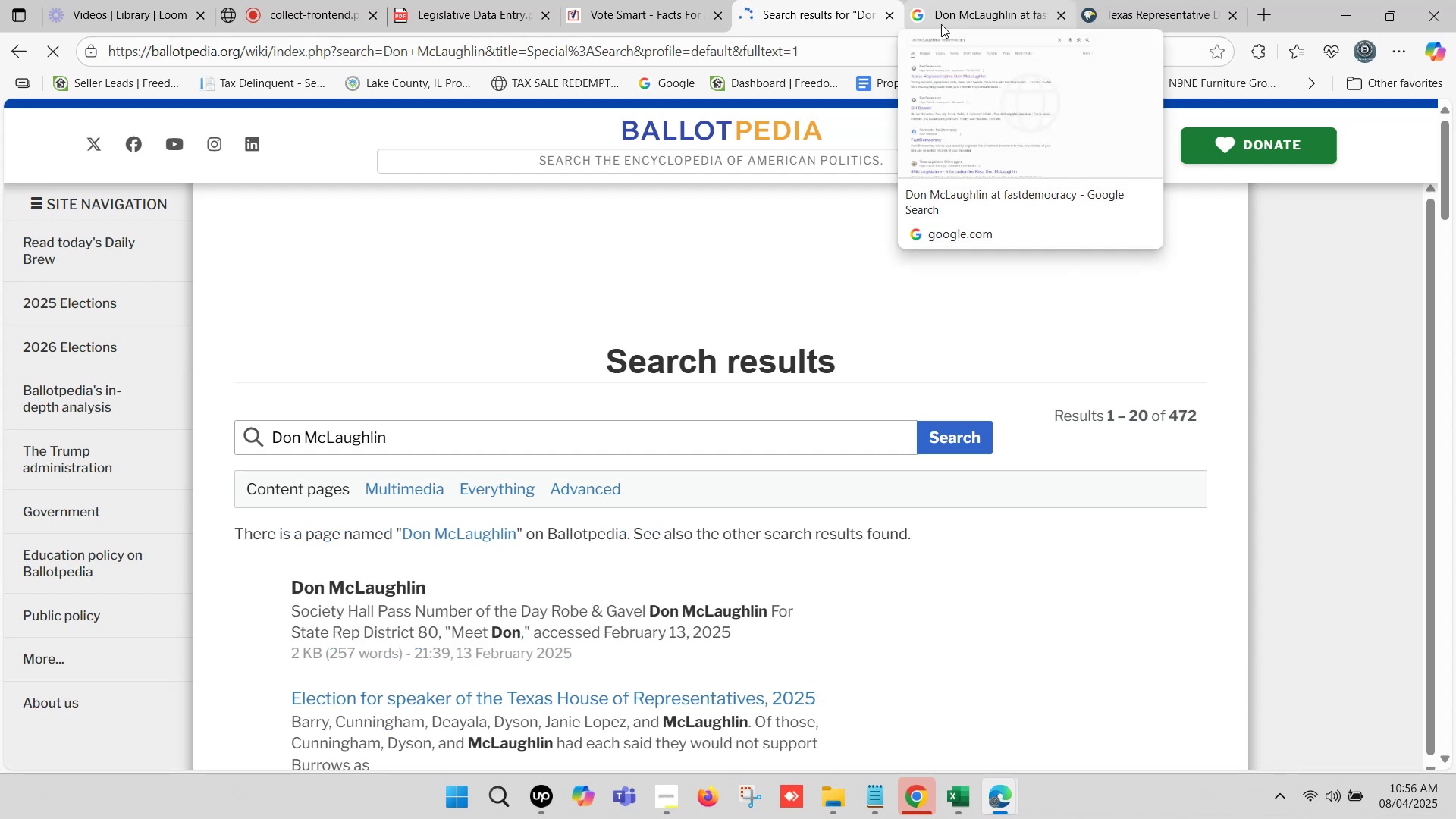 
scroll: coordinate [706, 107], scroll_direction: down, amount: 2.0
 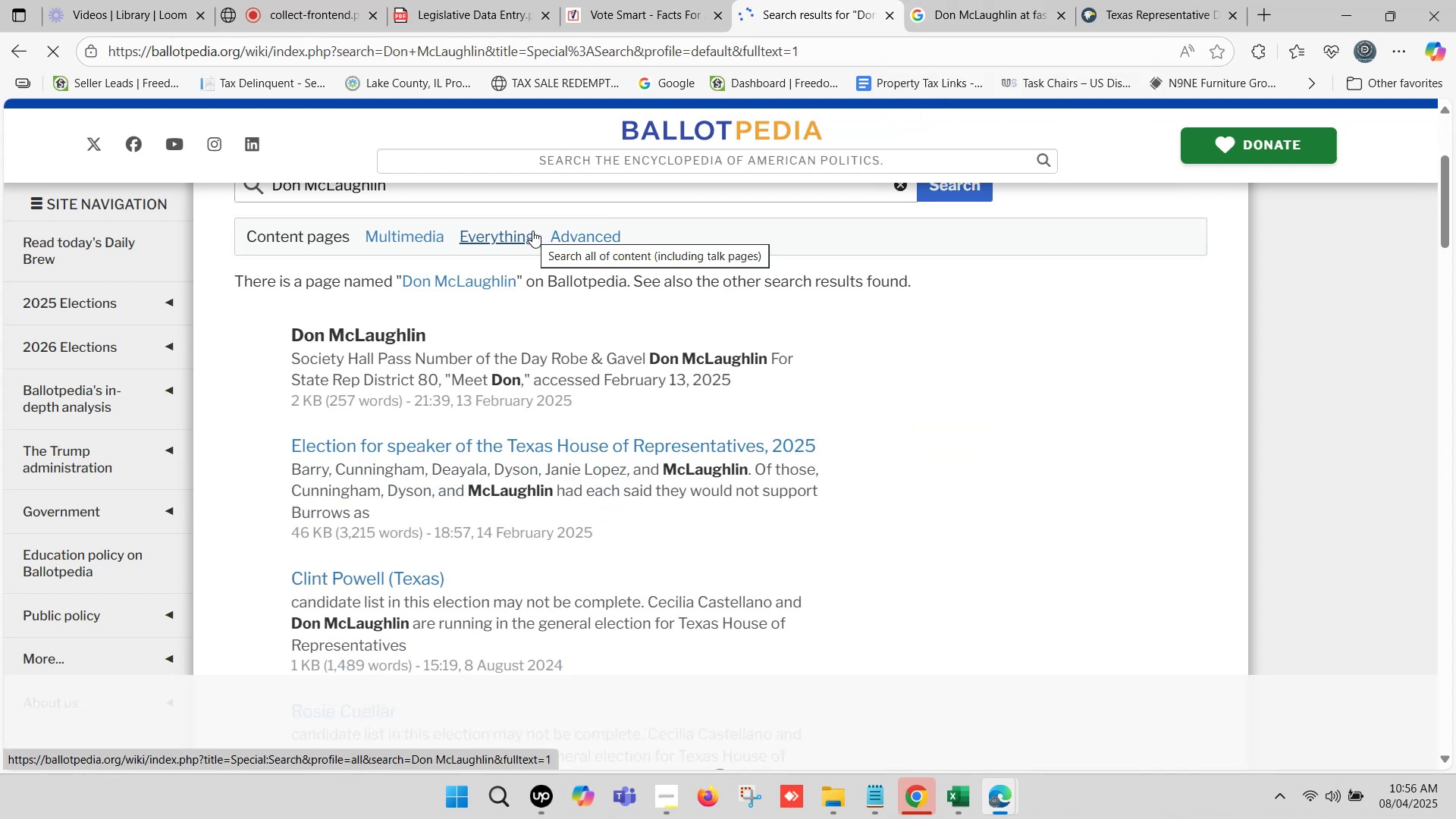 
wait(5.21)
 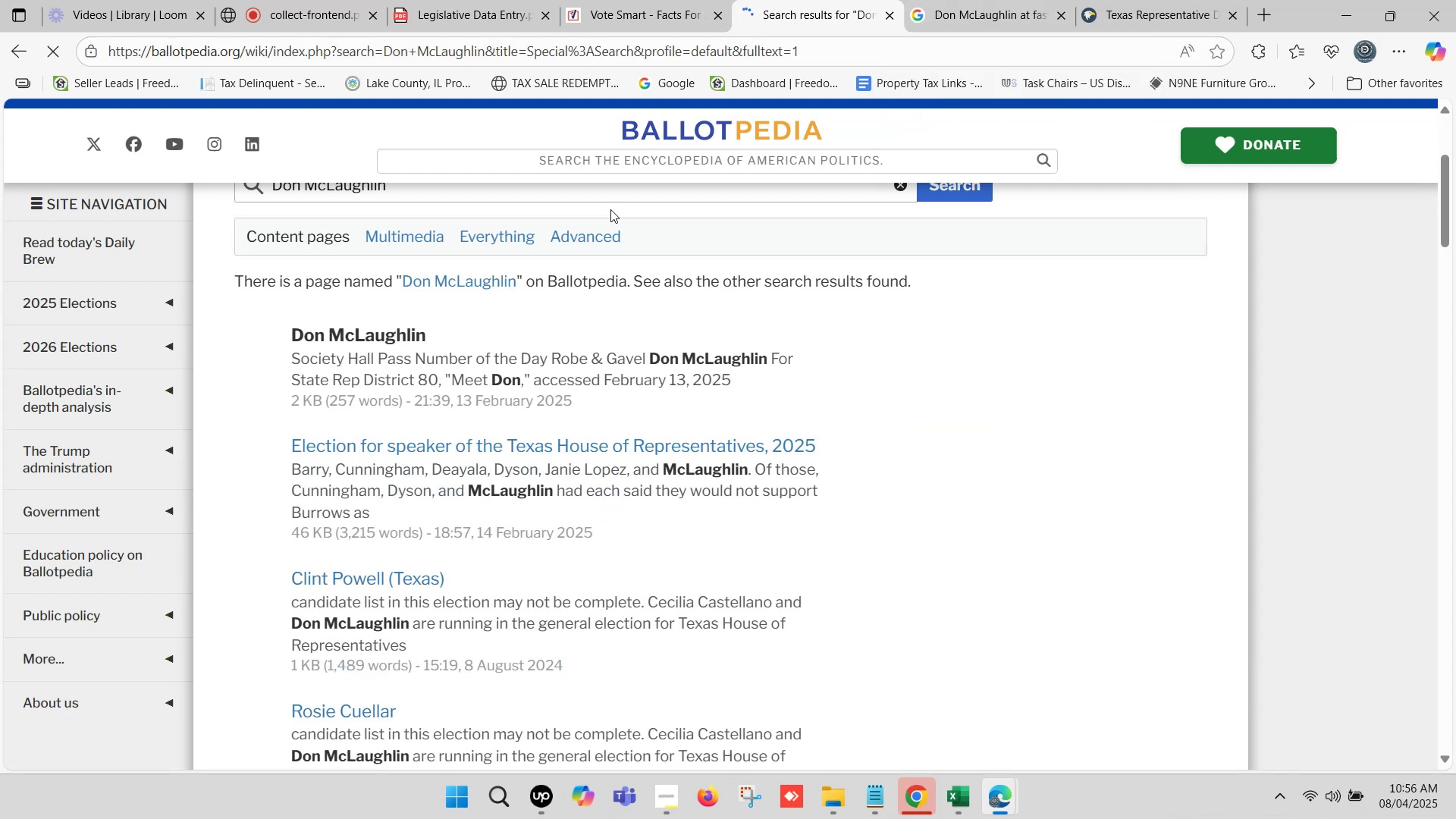 
left_click([384, 329])
 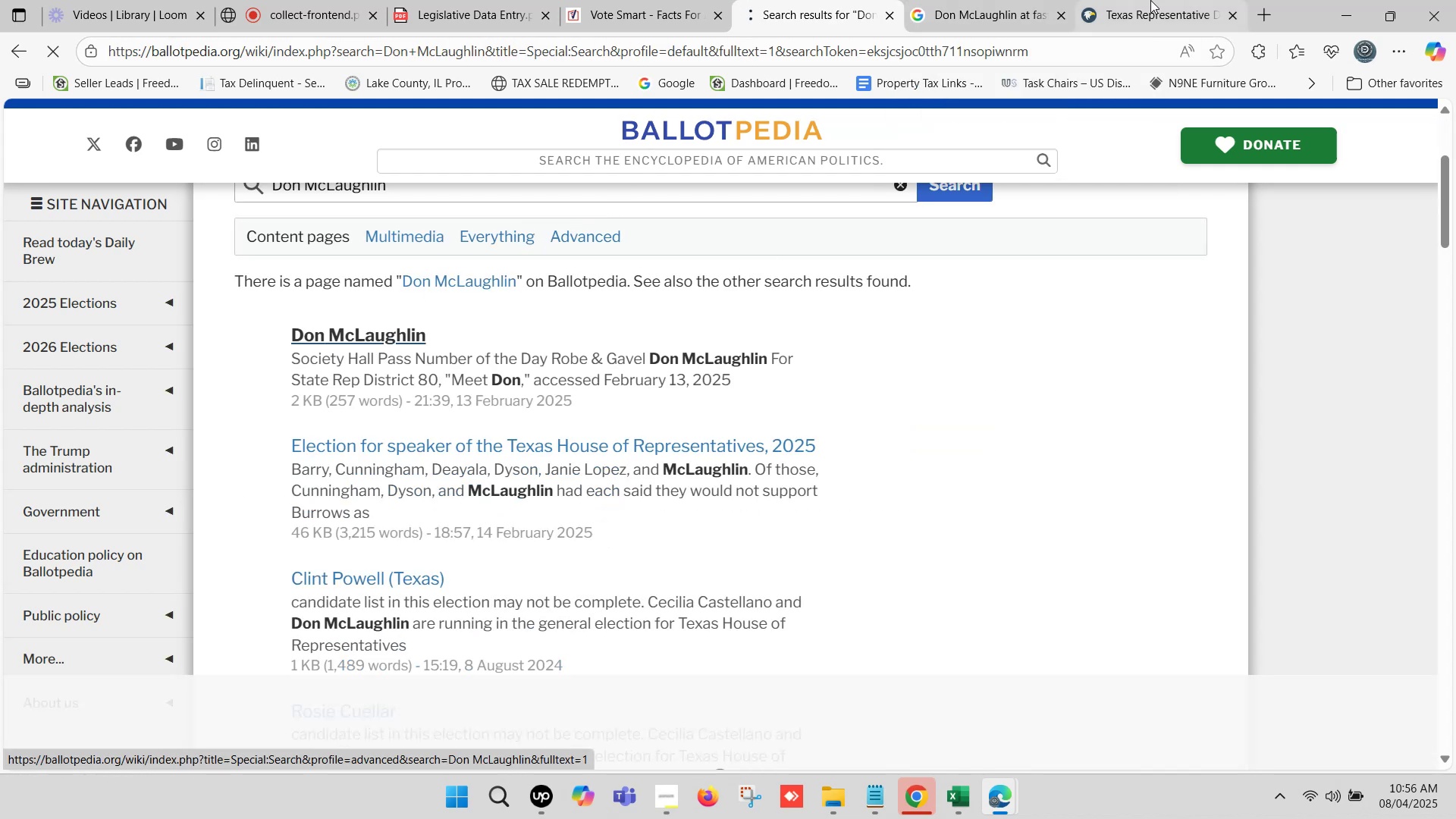 
left_click([1185, 0])
 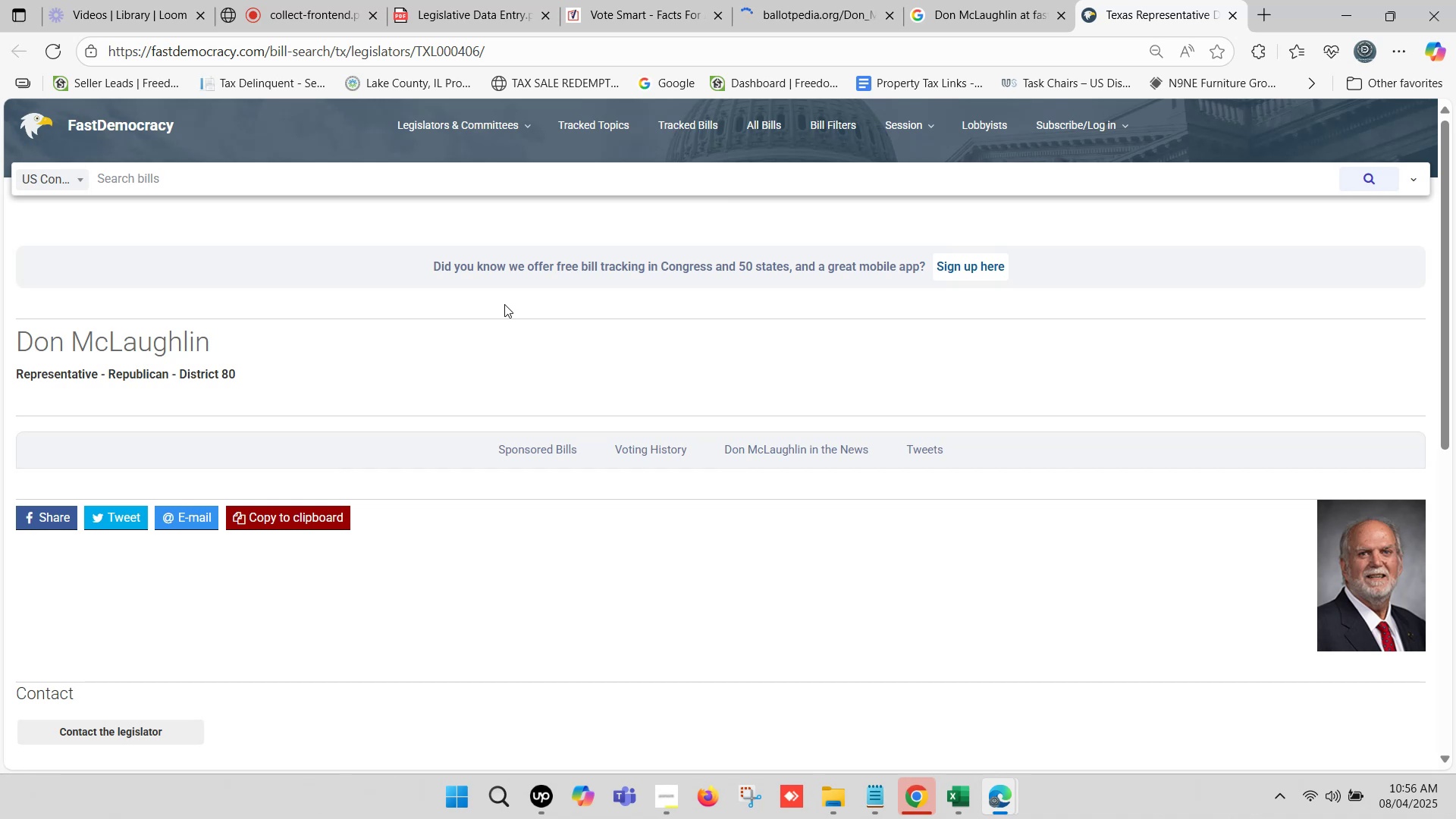 
left_click([644, 0])
 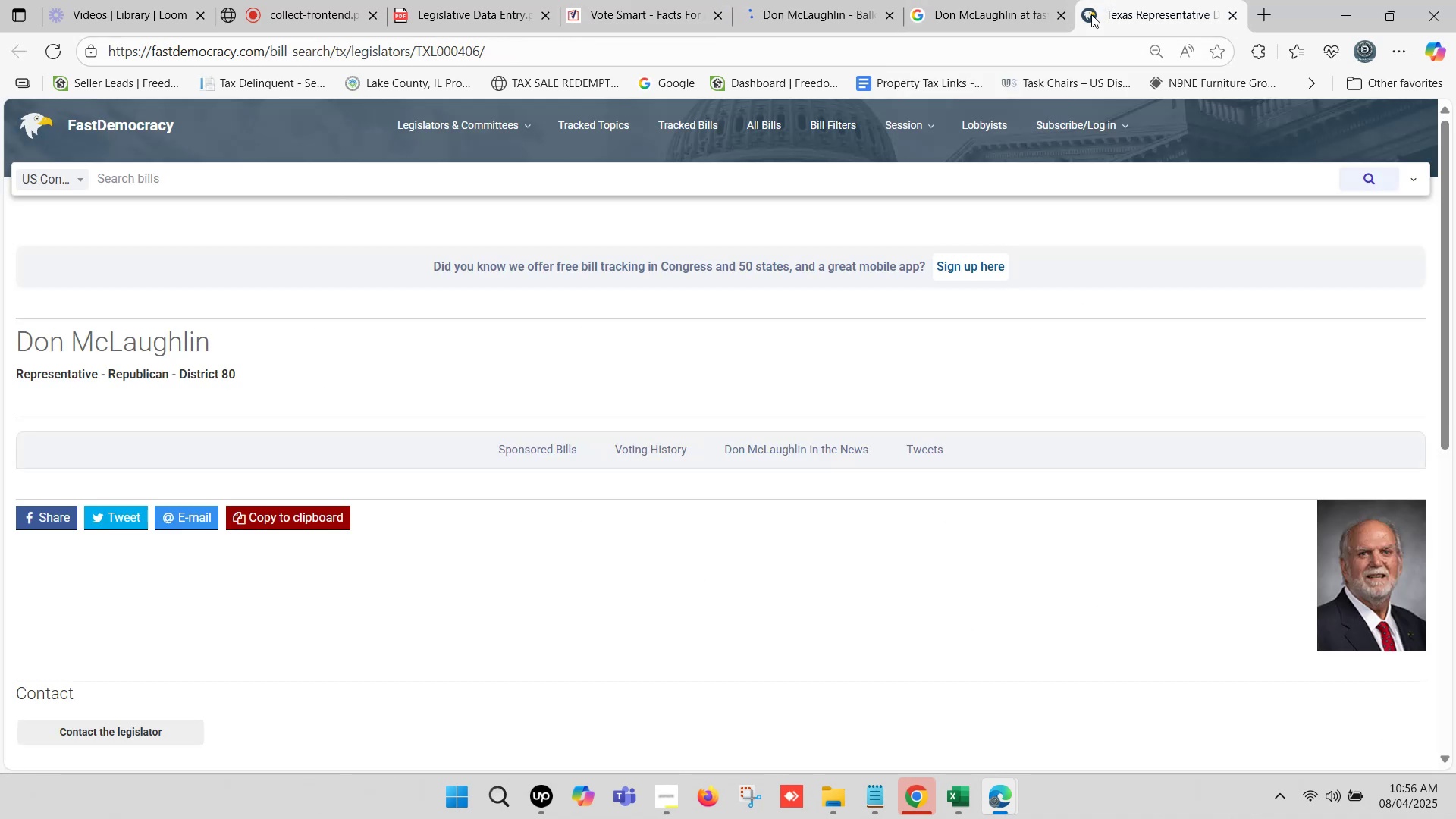 
scroll: coordinate [510, 330], scroll_direction: down, amount: 6.0
 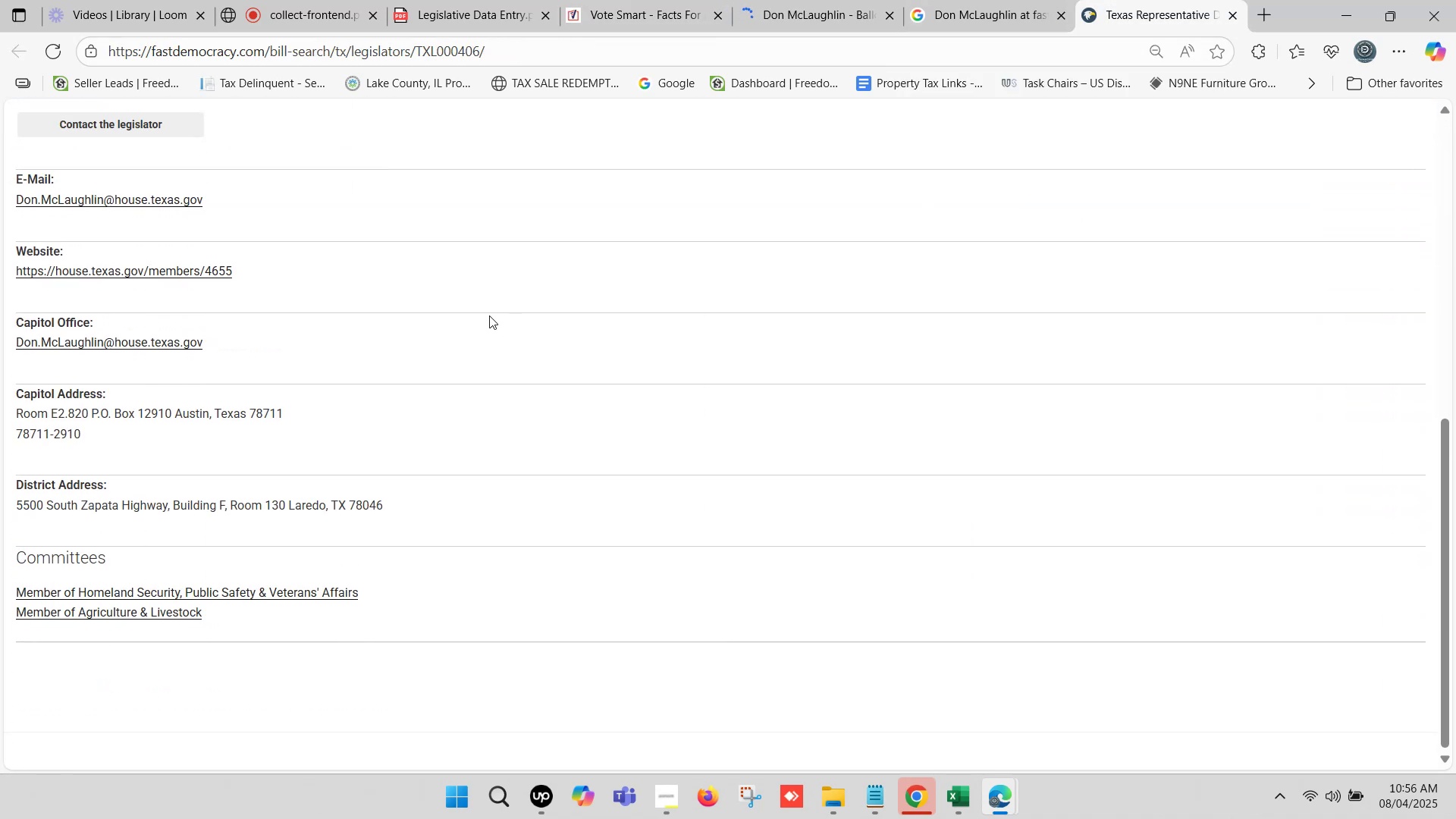 
scroll: coordinate [488, 311], scroll_direction: up, amount: 2.0
 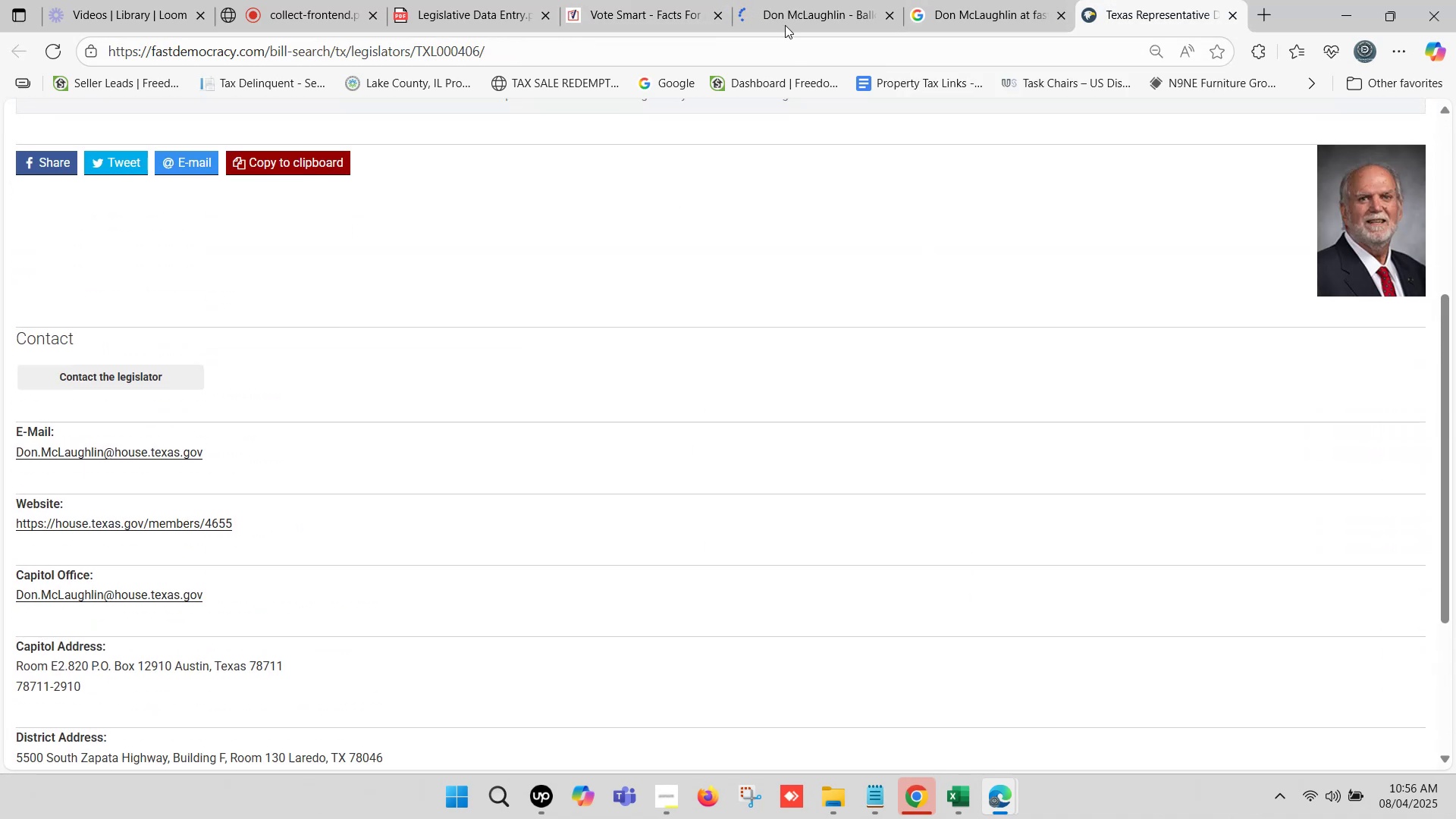 
left_click([794, 0])
 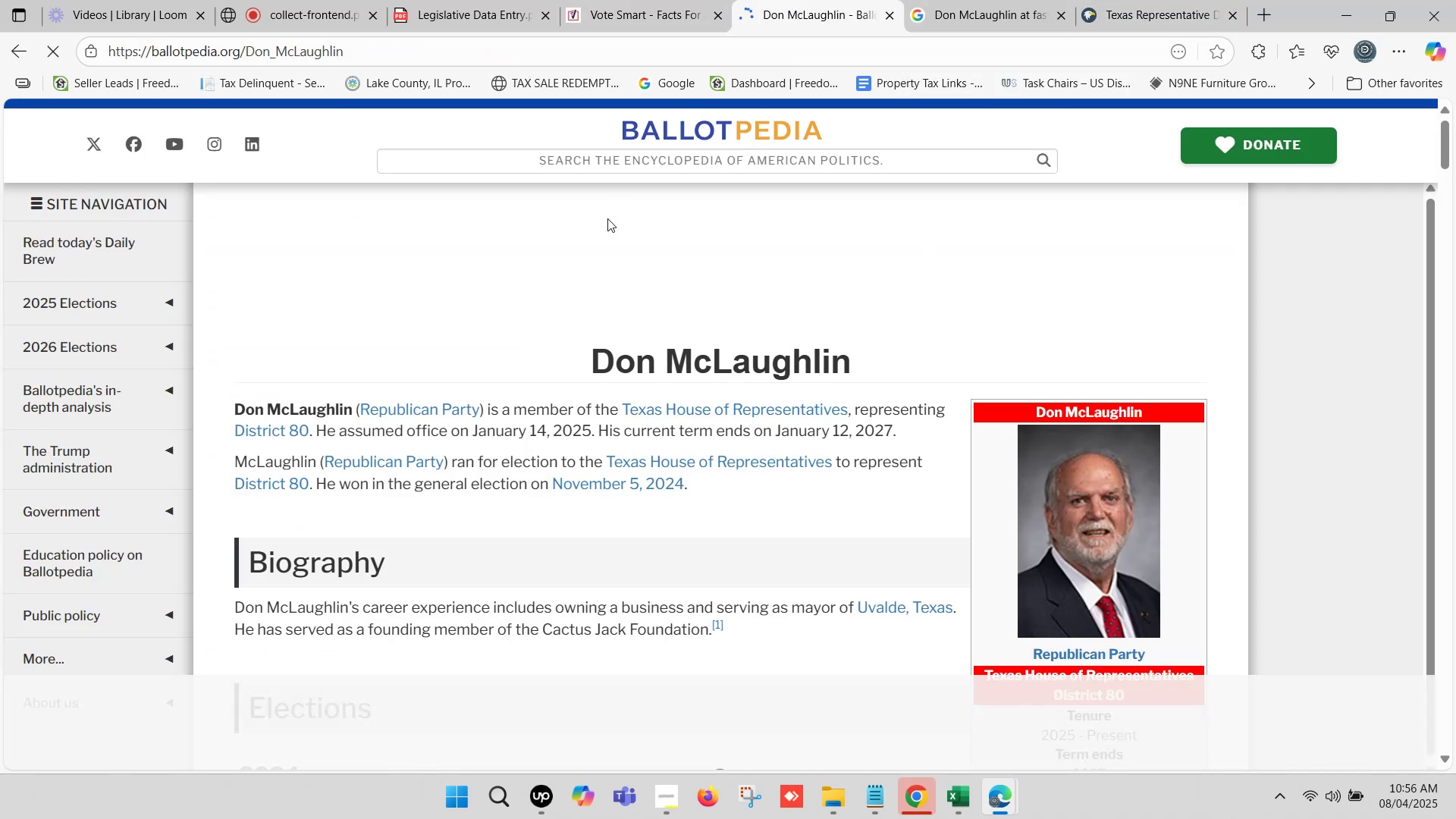 
left_click([644, 0])
 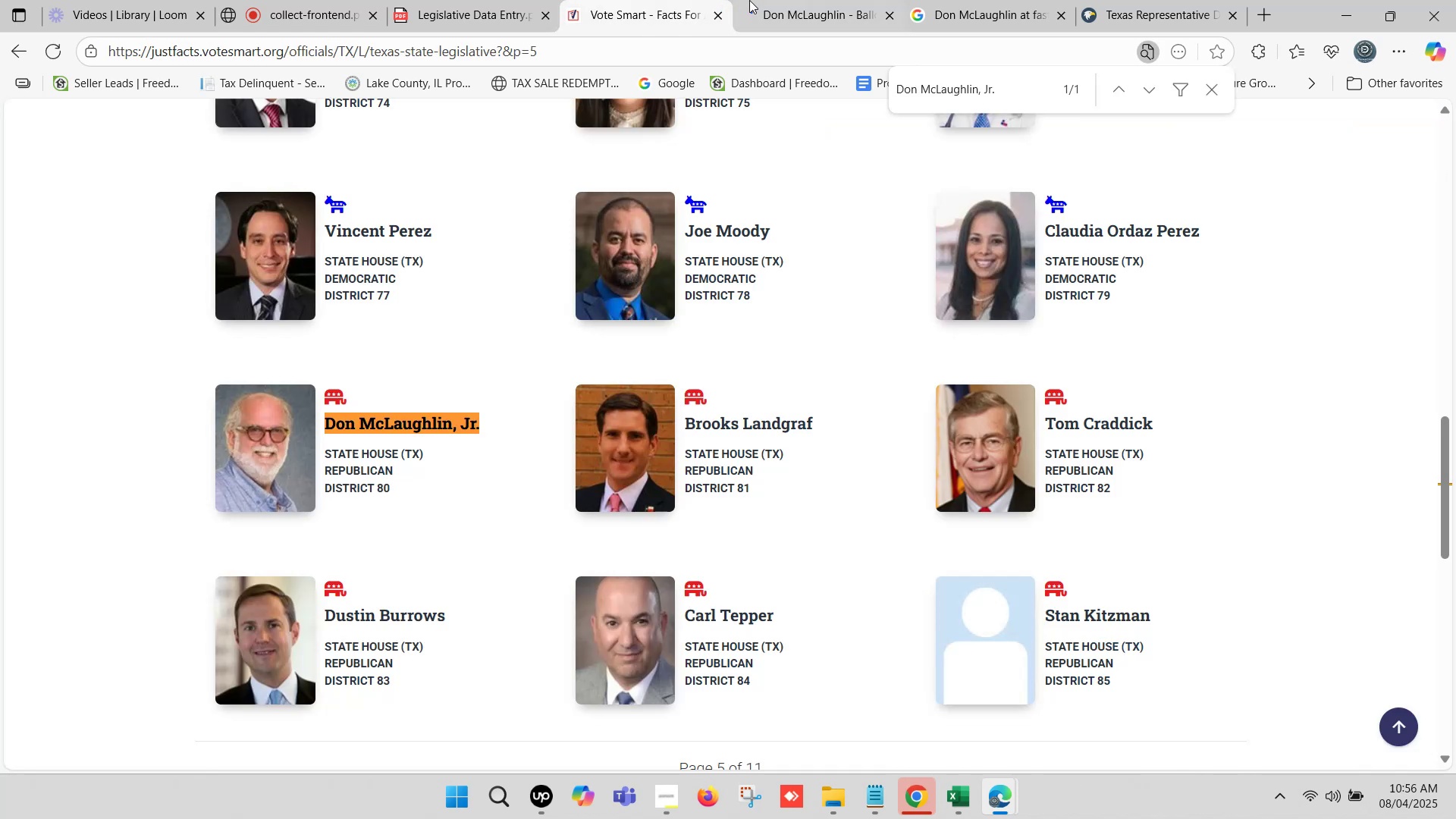 
left_click([796, 0])
 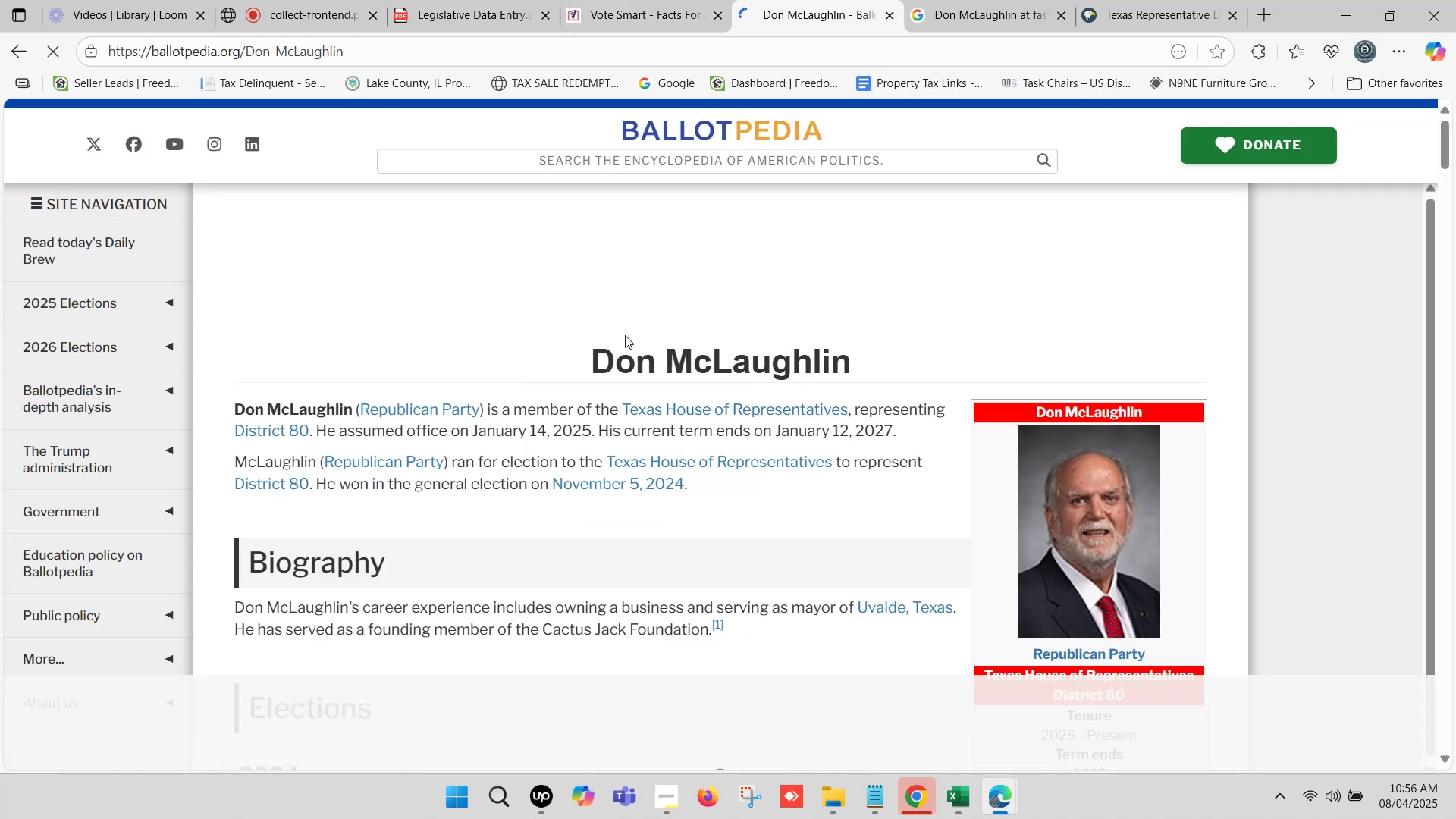 
left_click_drag(start_coordinate=[601, 347], to_coordinate=[852, 347])
 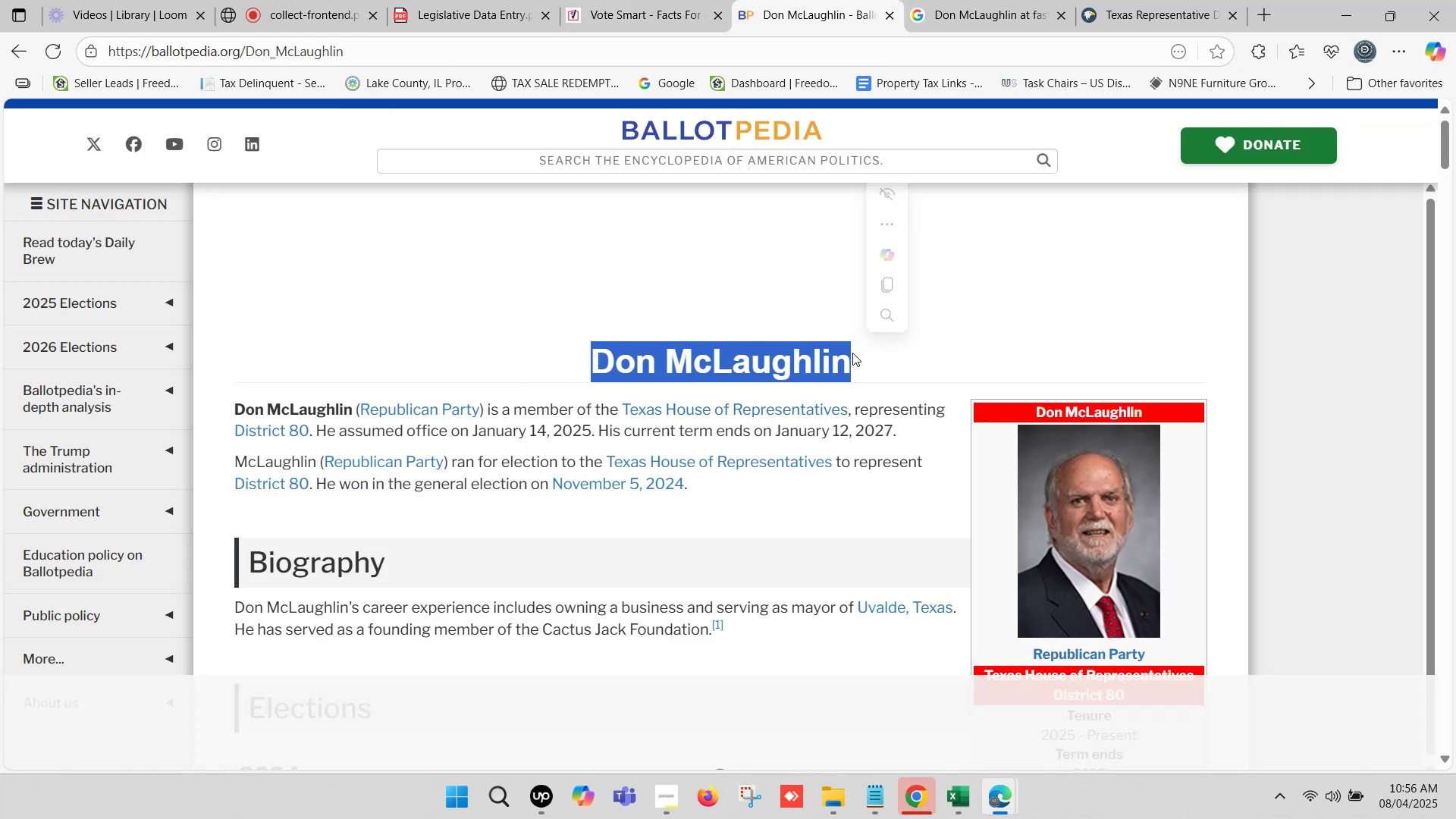 
key(Control+C)
 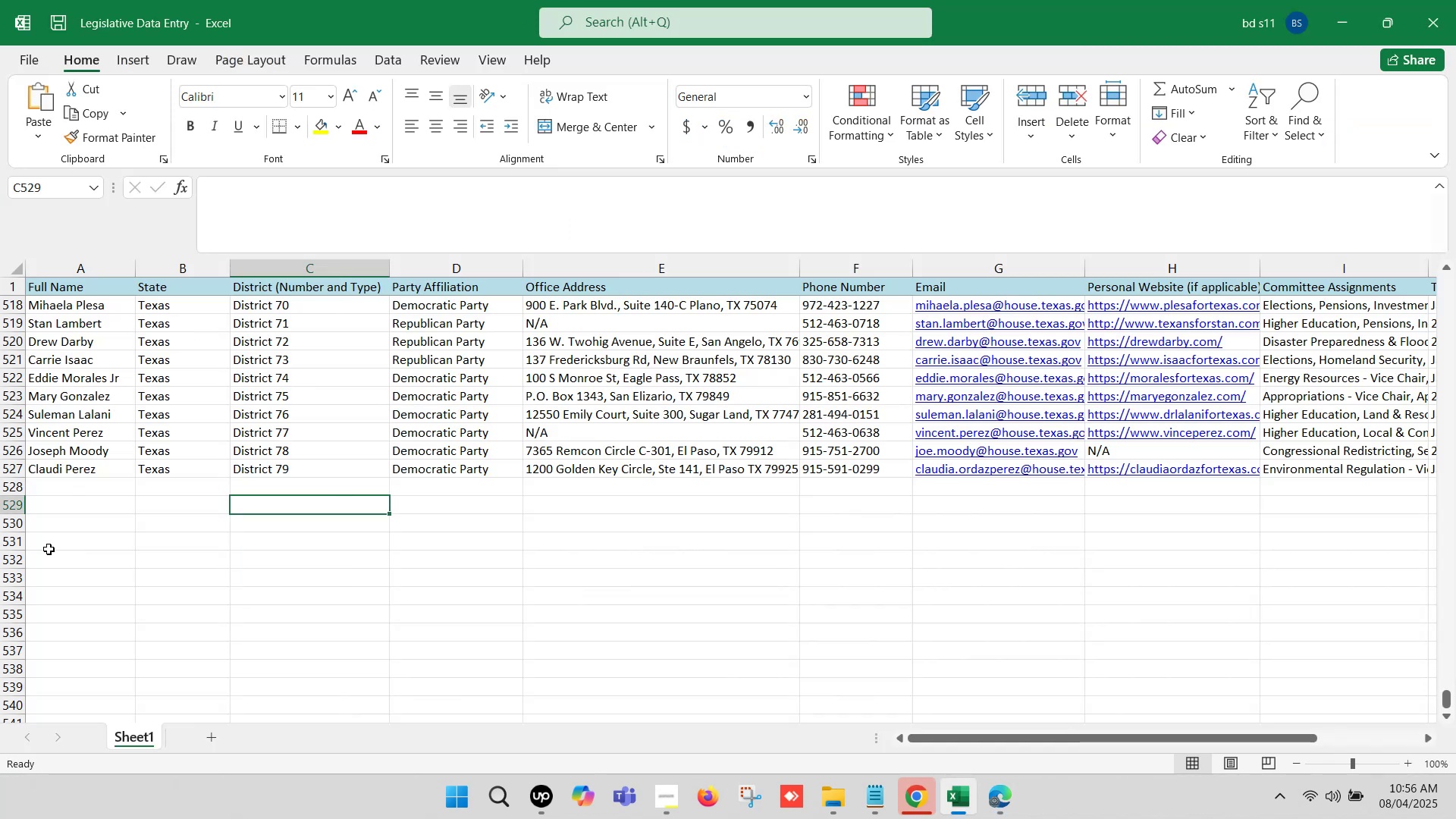 
left_click([59, 481])
 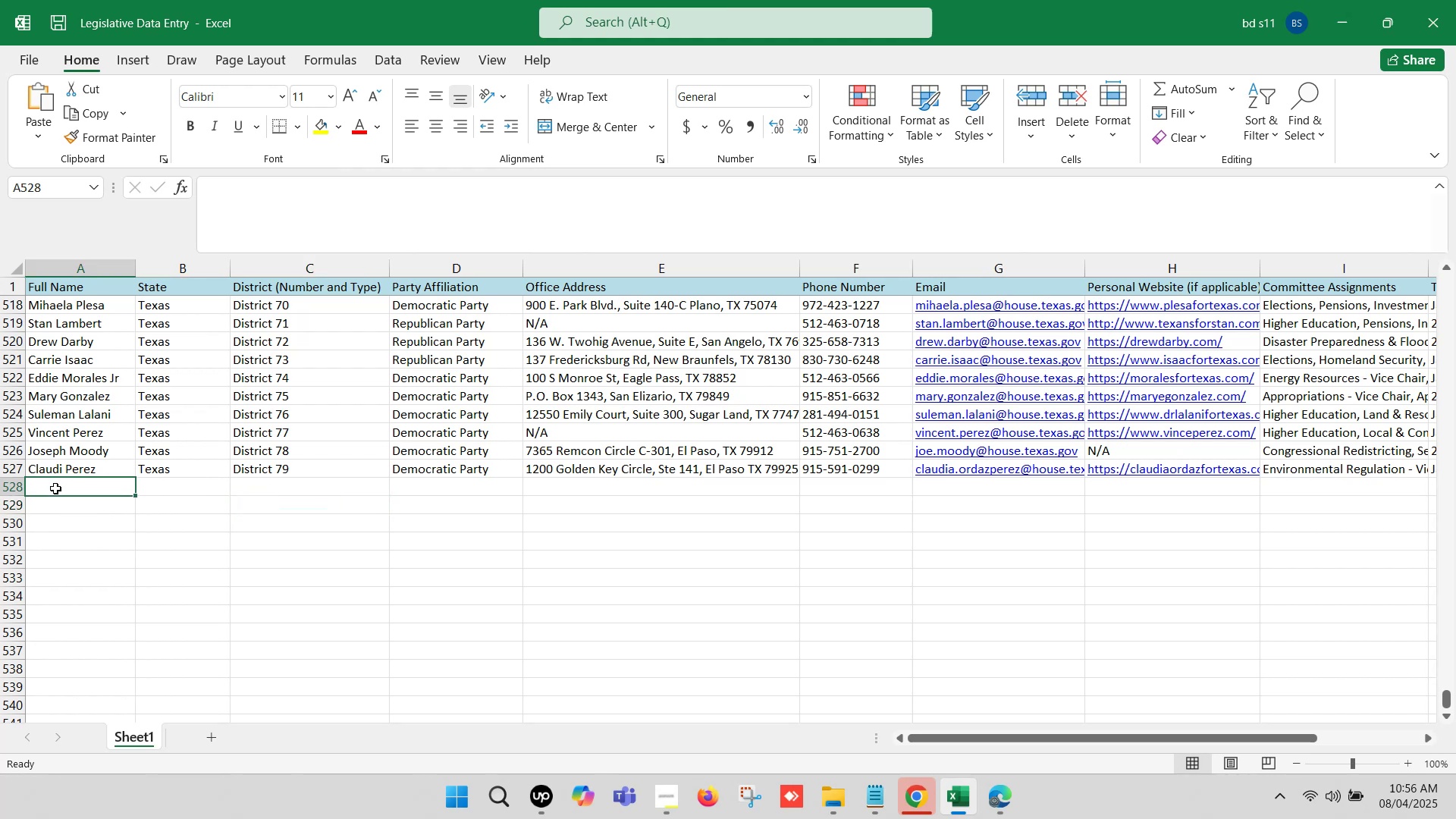 
double_click([55, 488])
 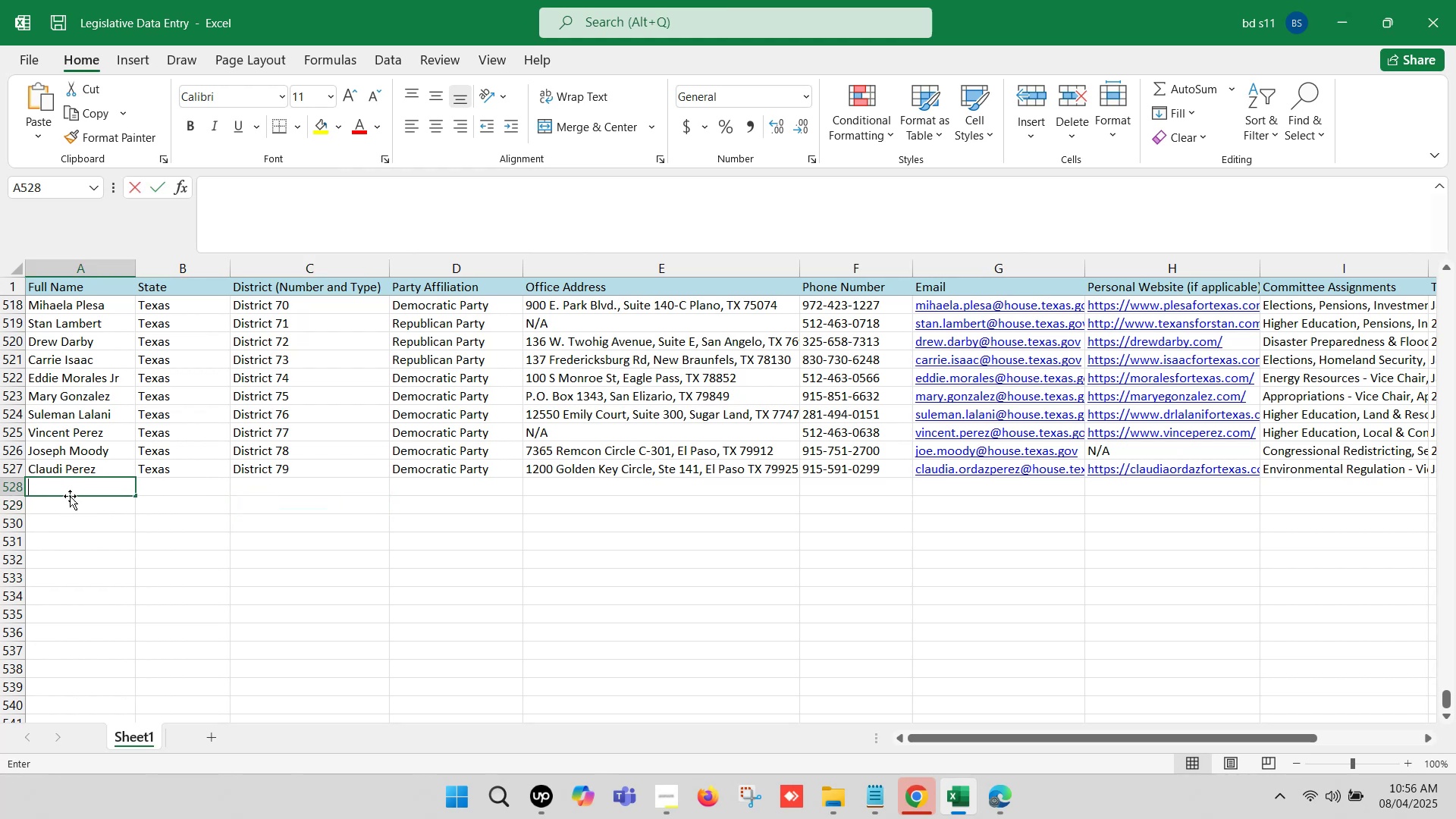 
key(Control+V)
 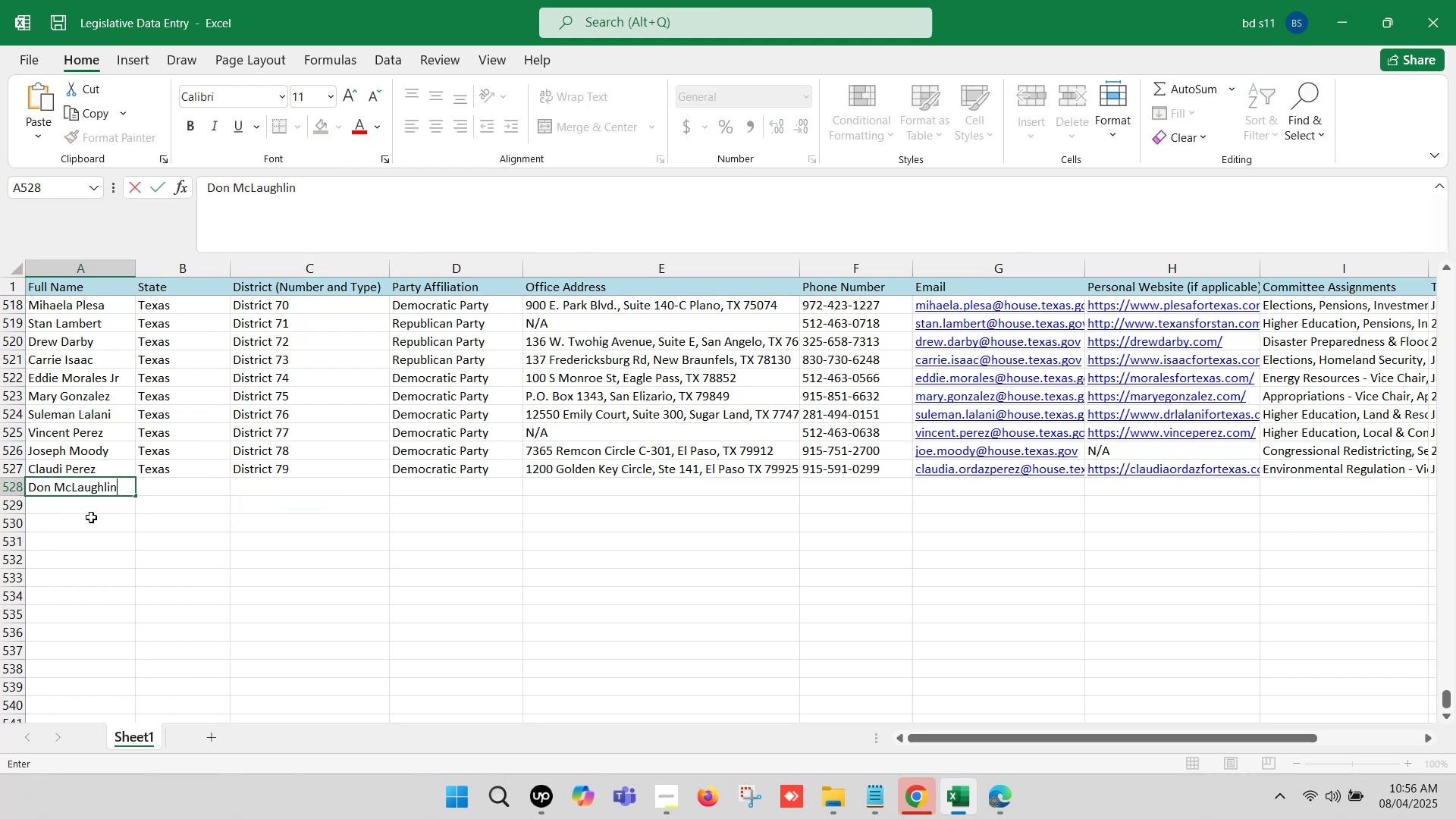 
left_click([107, 530])
 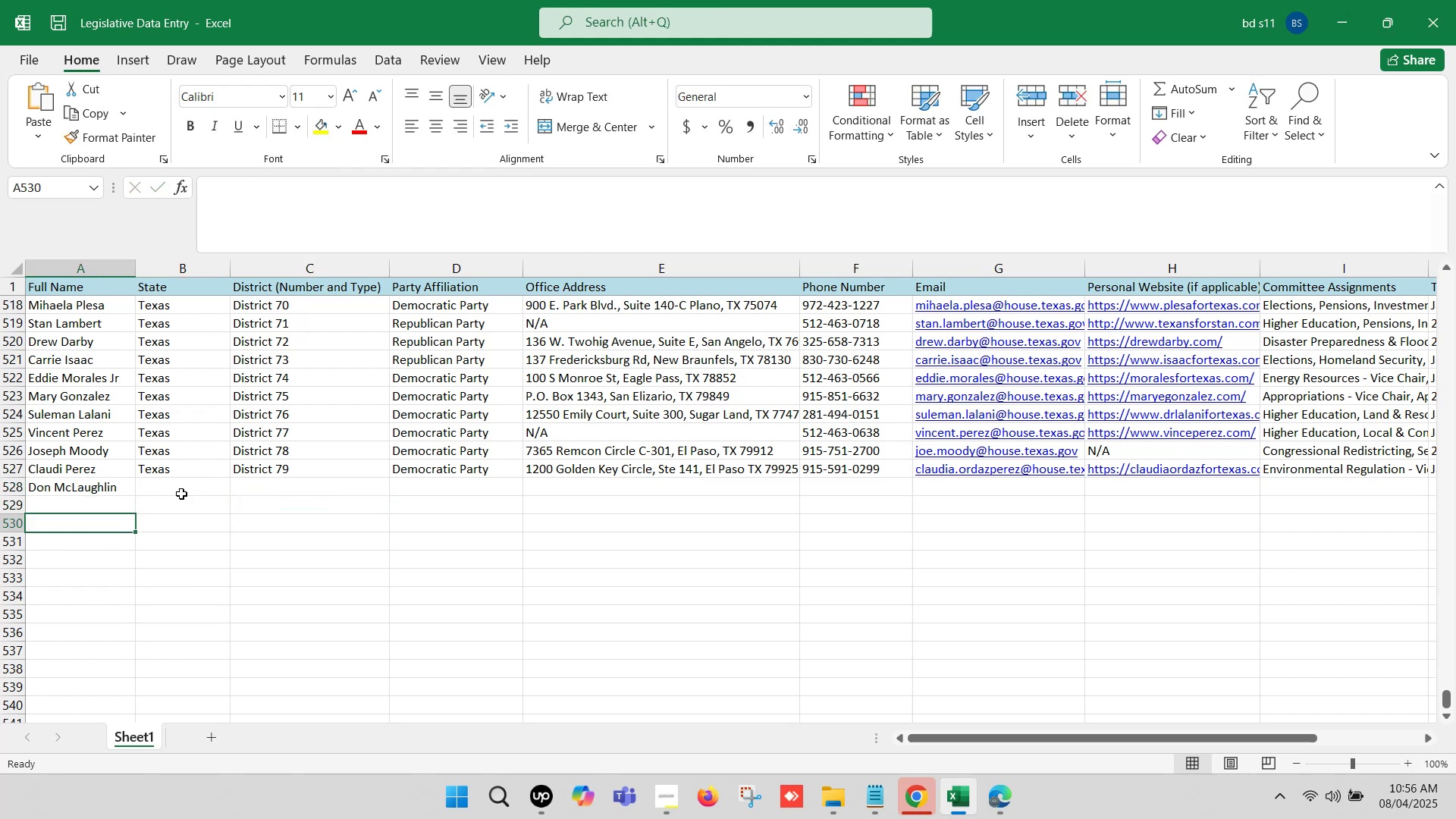 
left_click([181, 494])
 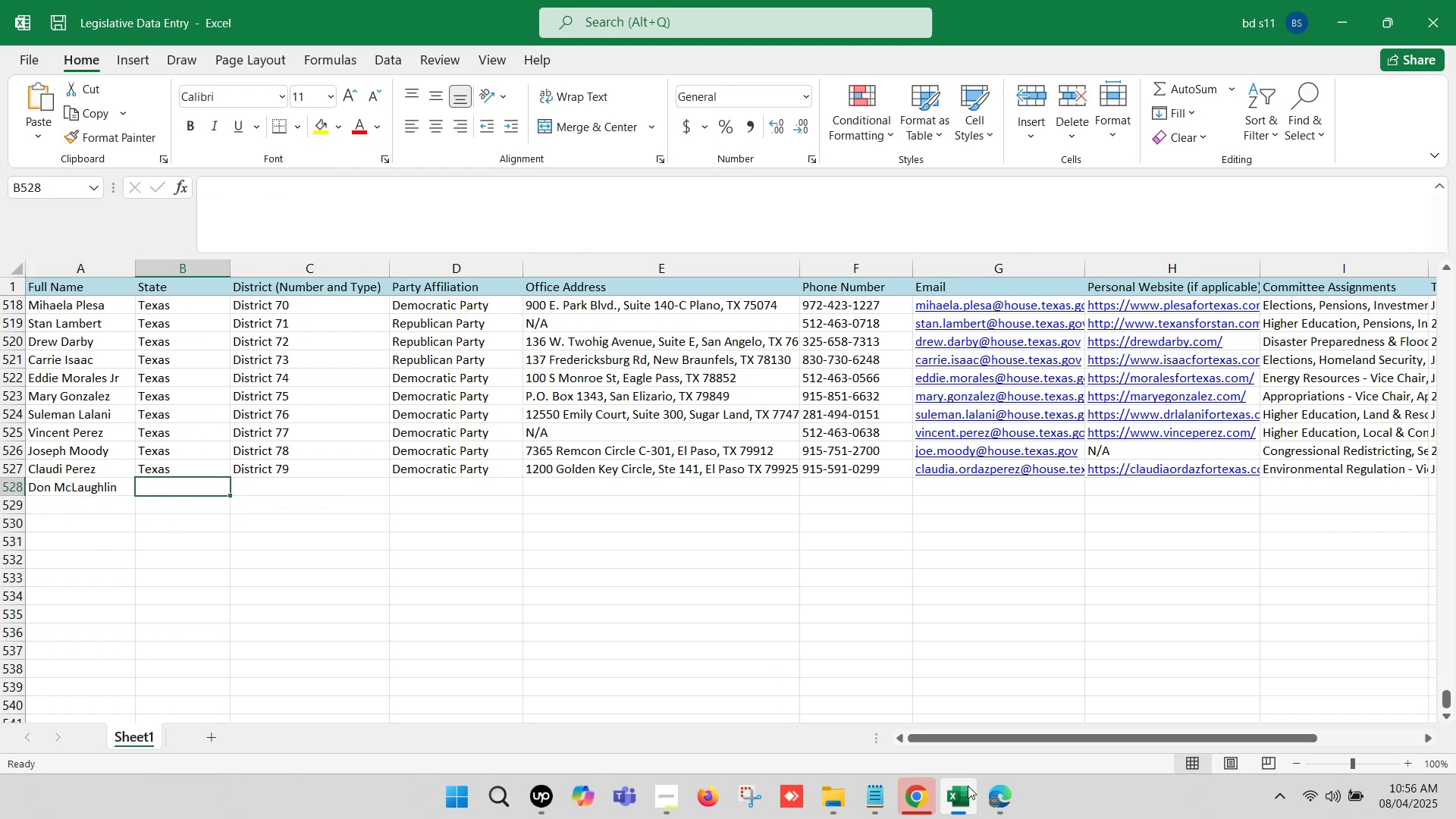 
left_click([1001, 796])
 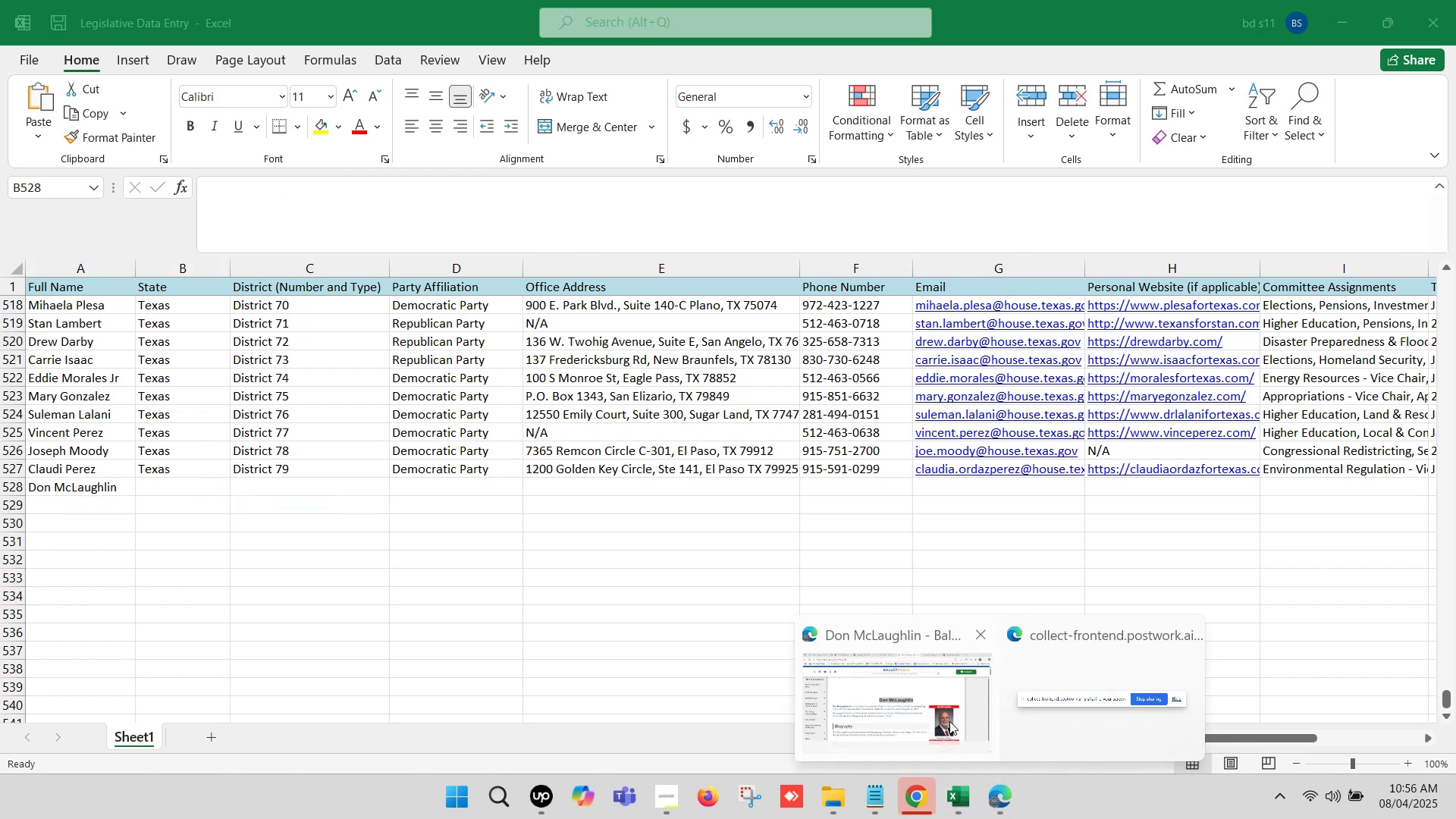 
left_click([927, 708])
 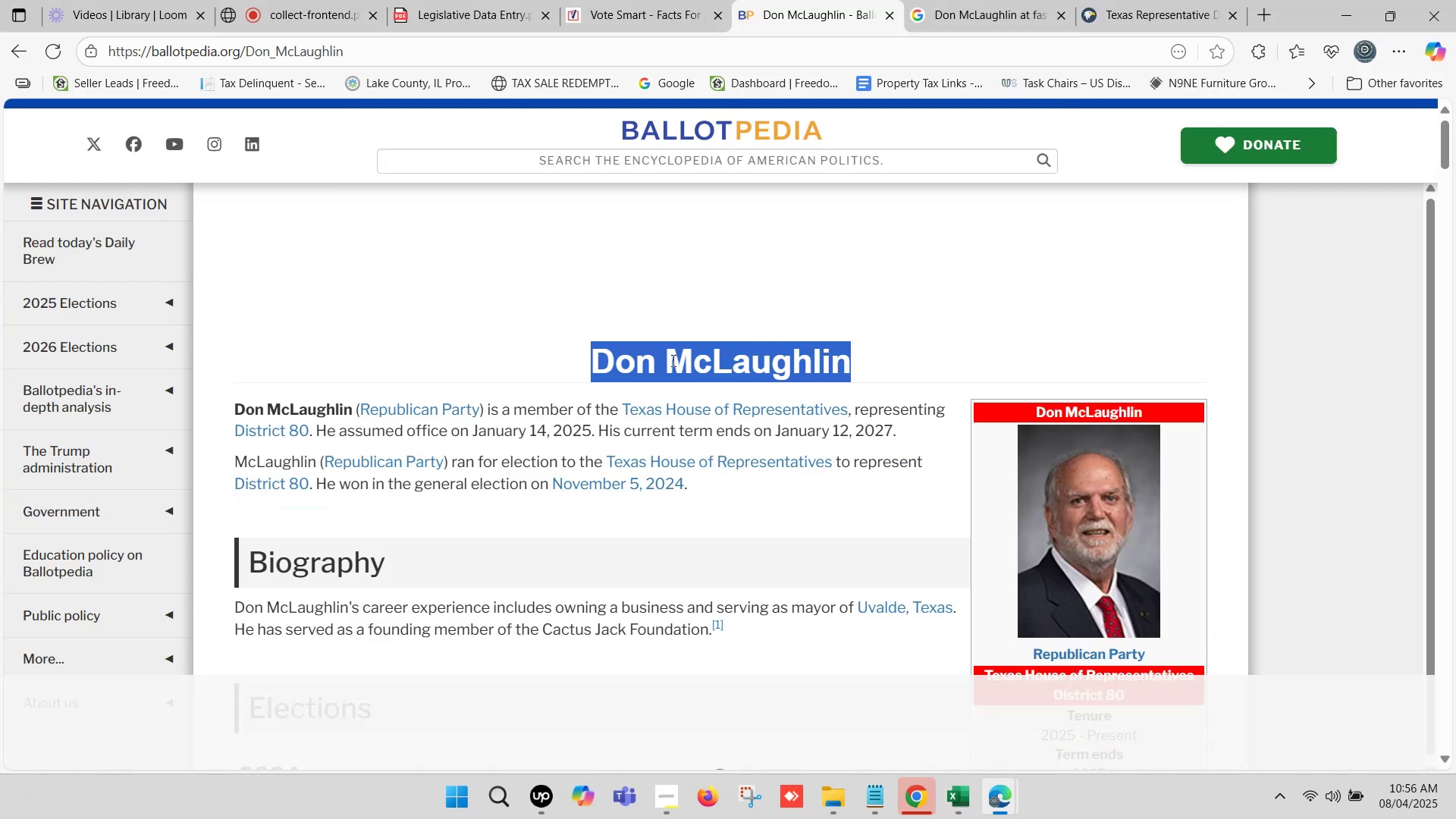 
scroll: coordinate [871, 318], scroll_direction: down, amount: 3.0
 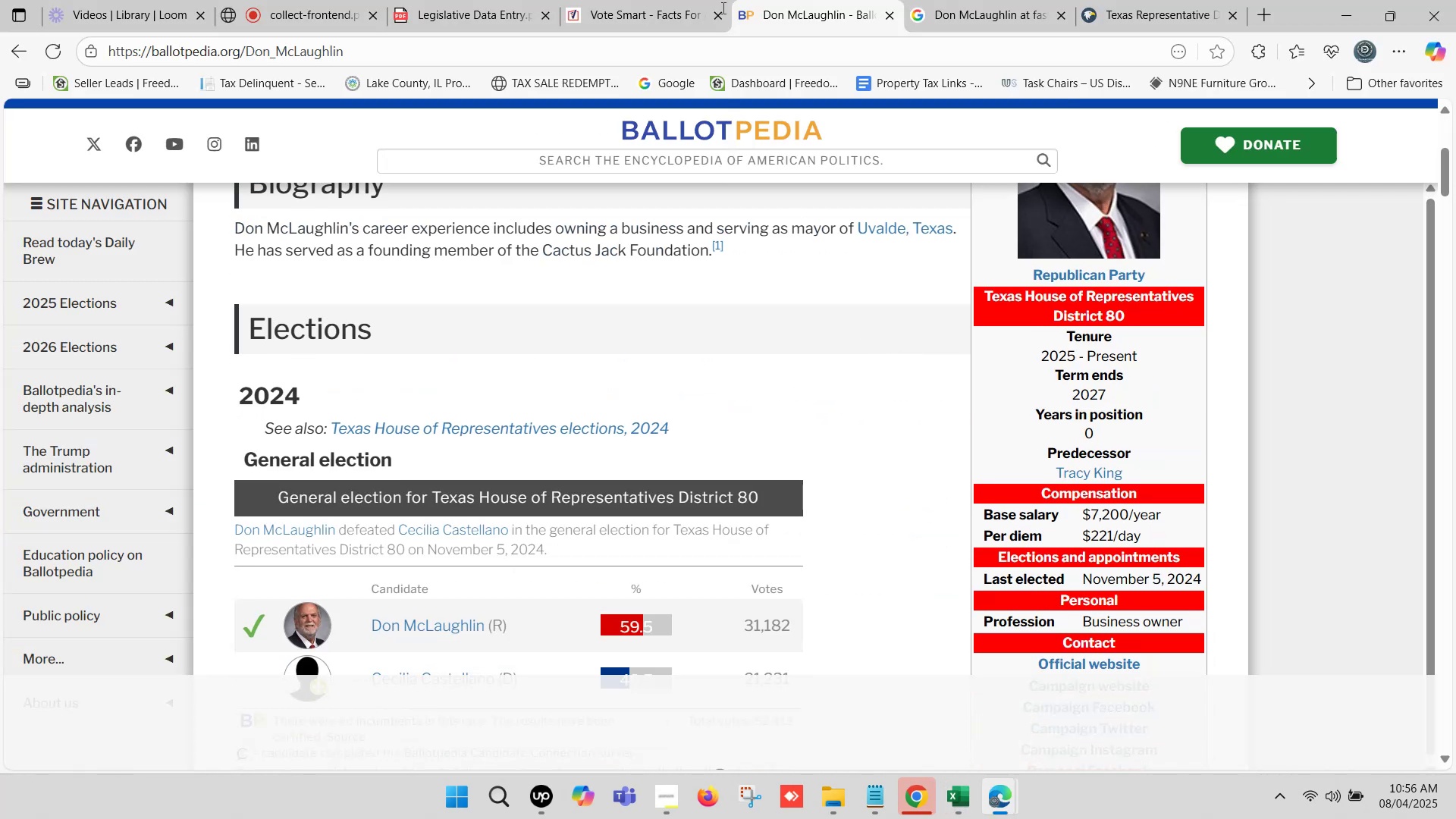 
left_click([693, 0])
 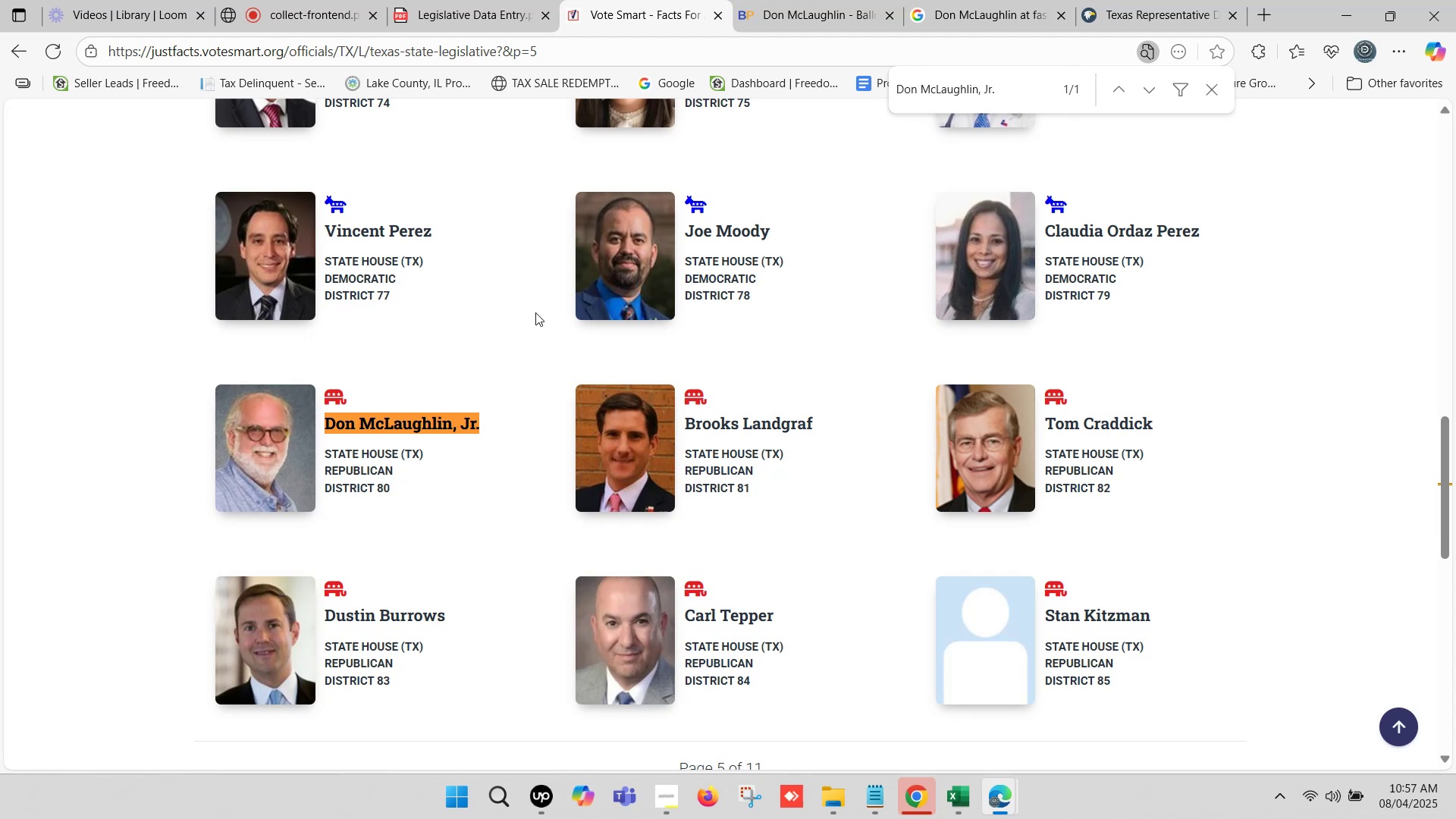 
wait(6.22)
 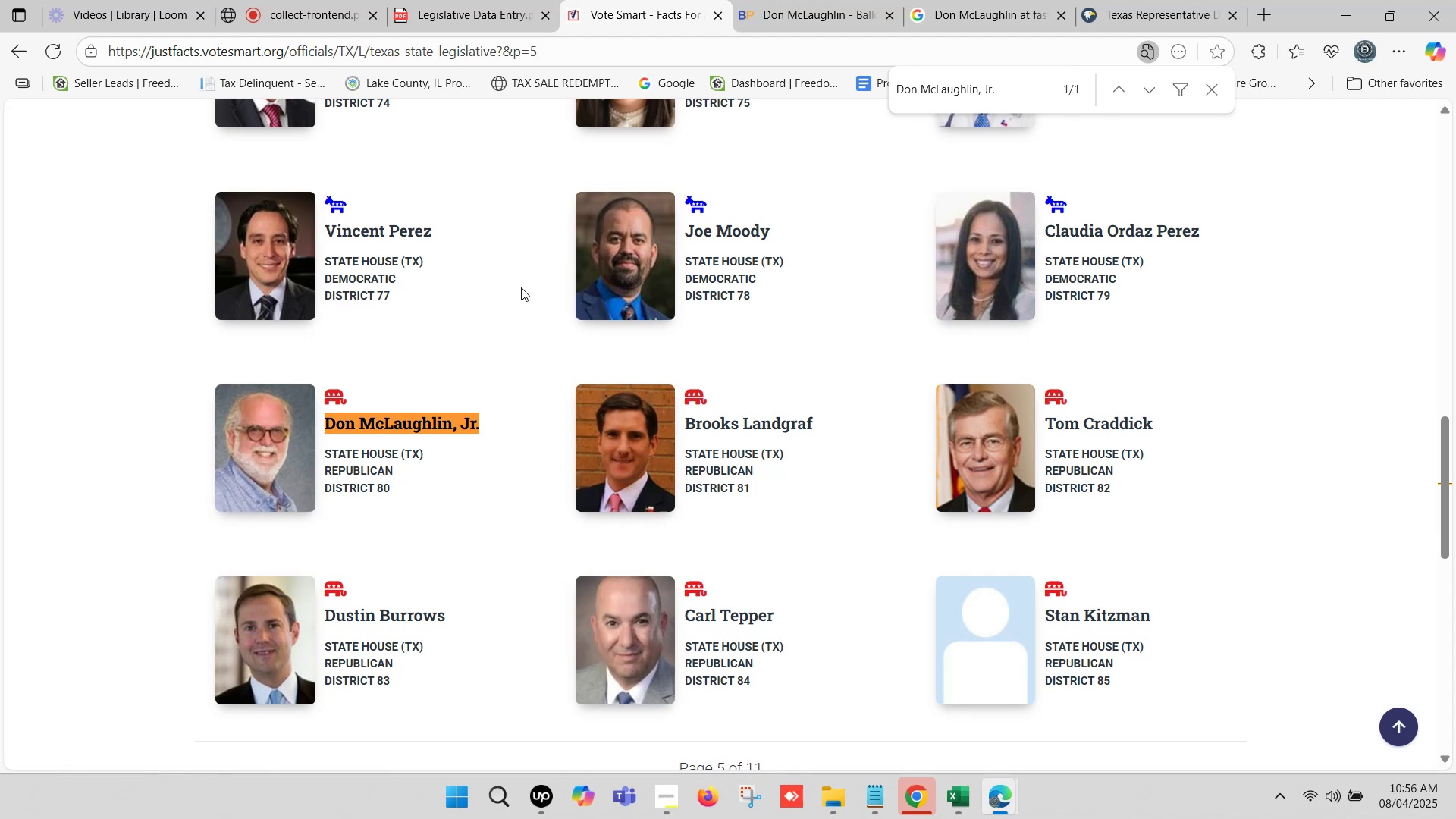 
left_click([945, 803])
 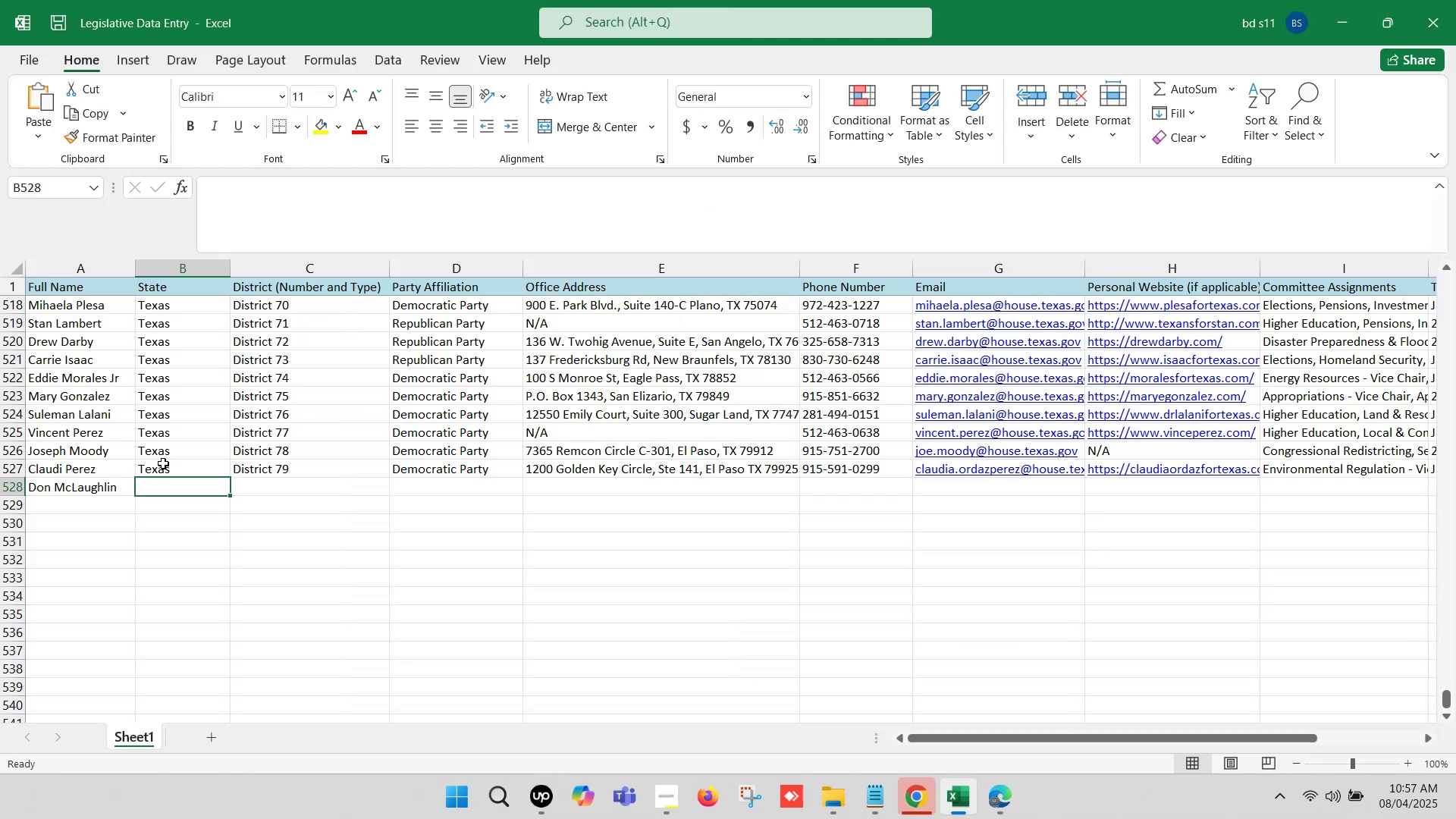 
left_click_drag(start_coordinate=[165, 469], to_coordinate=[260, 473])
 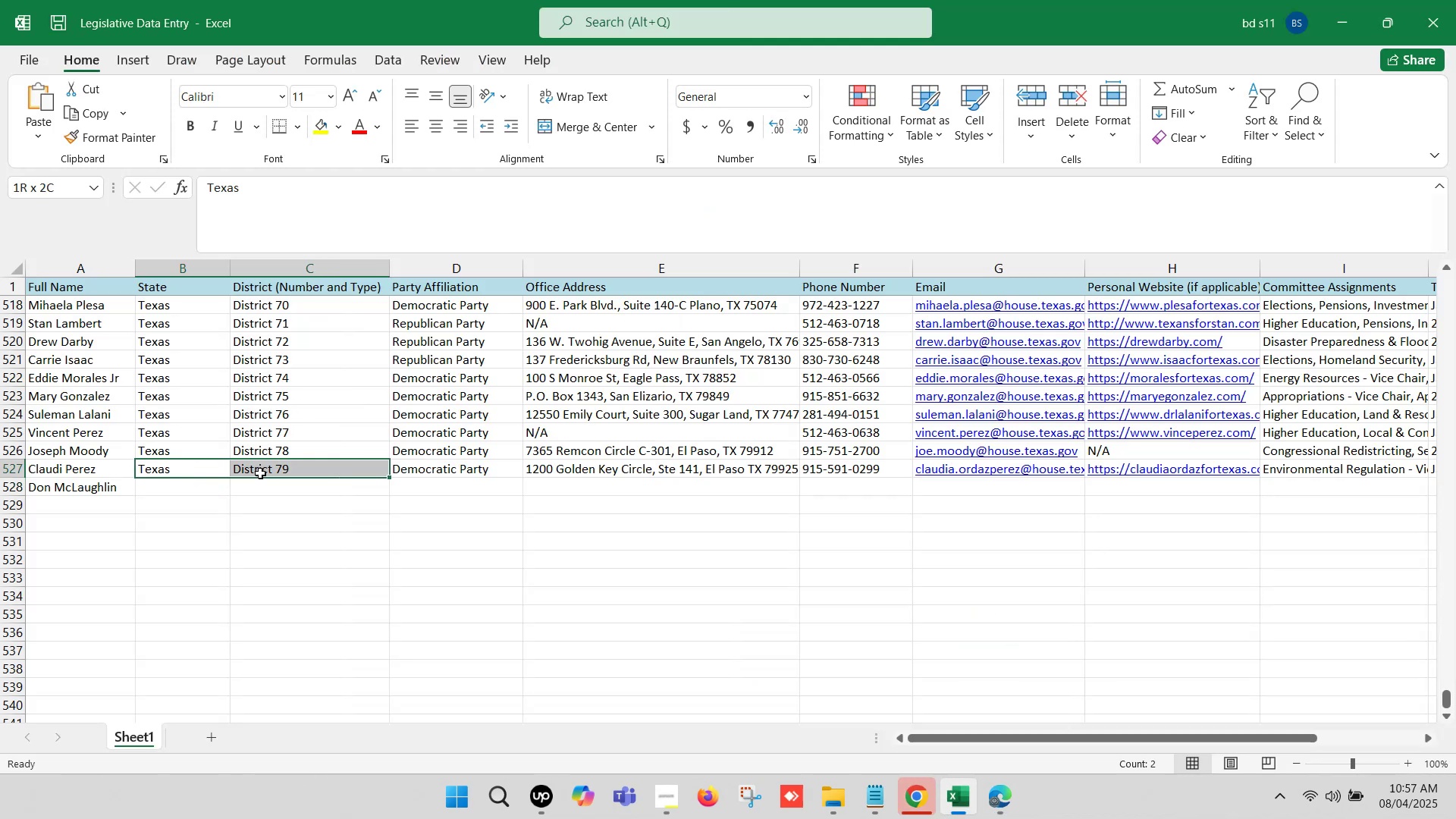 
key(Control+C)
 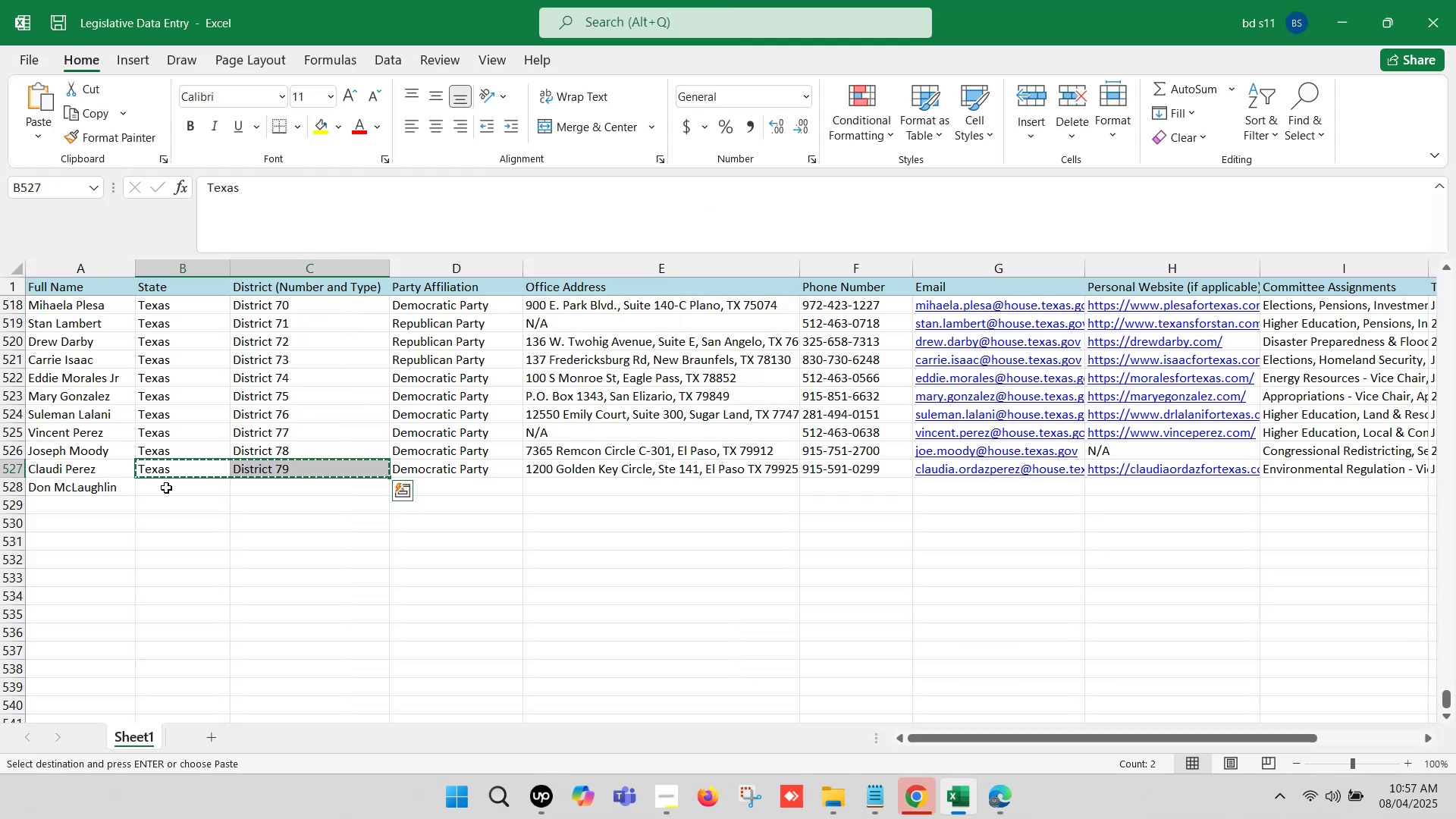 
left_click([165, 487])
 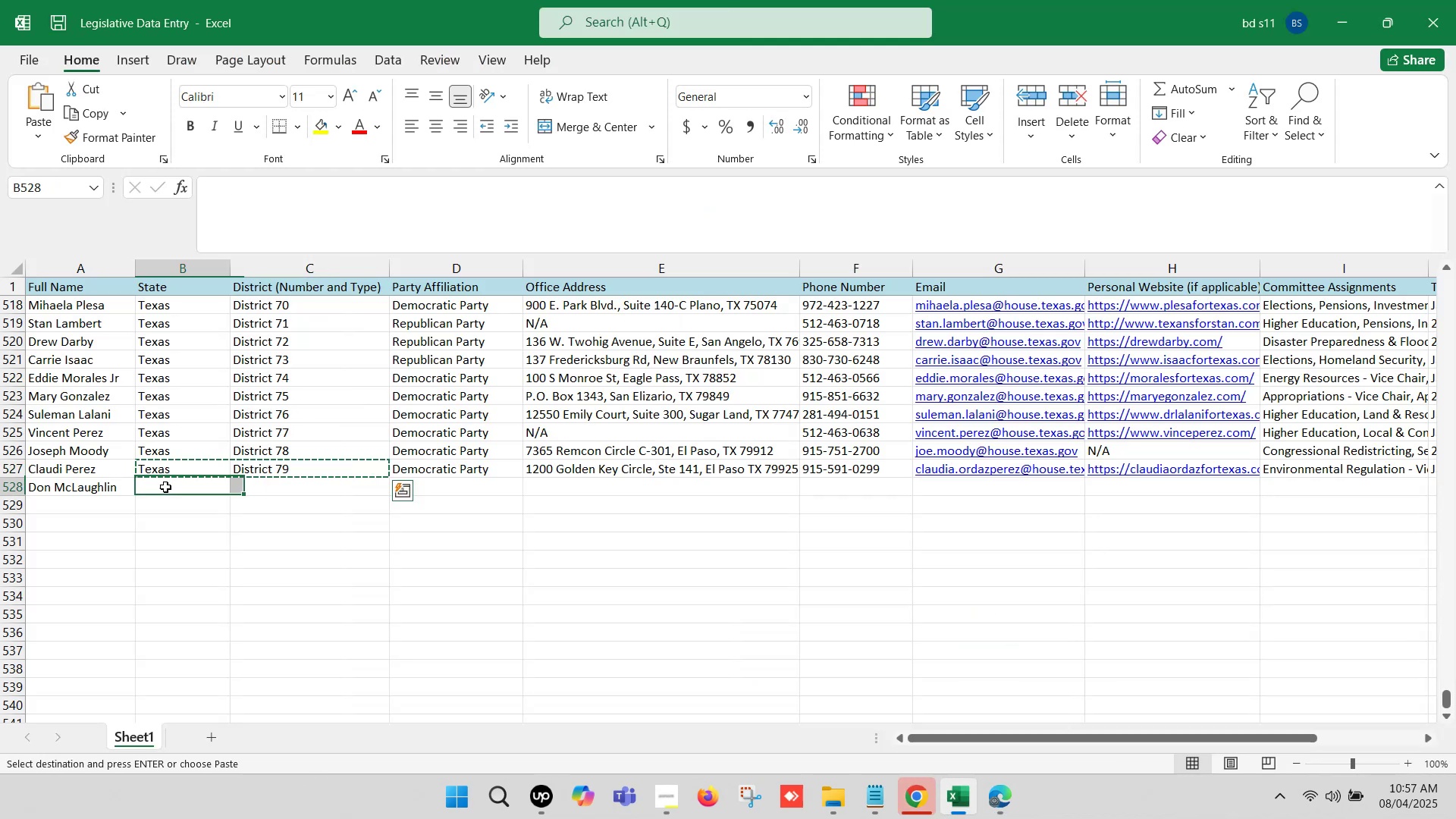 
key(Control+V)
 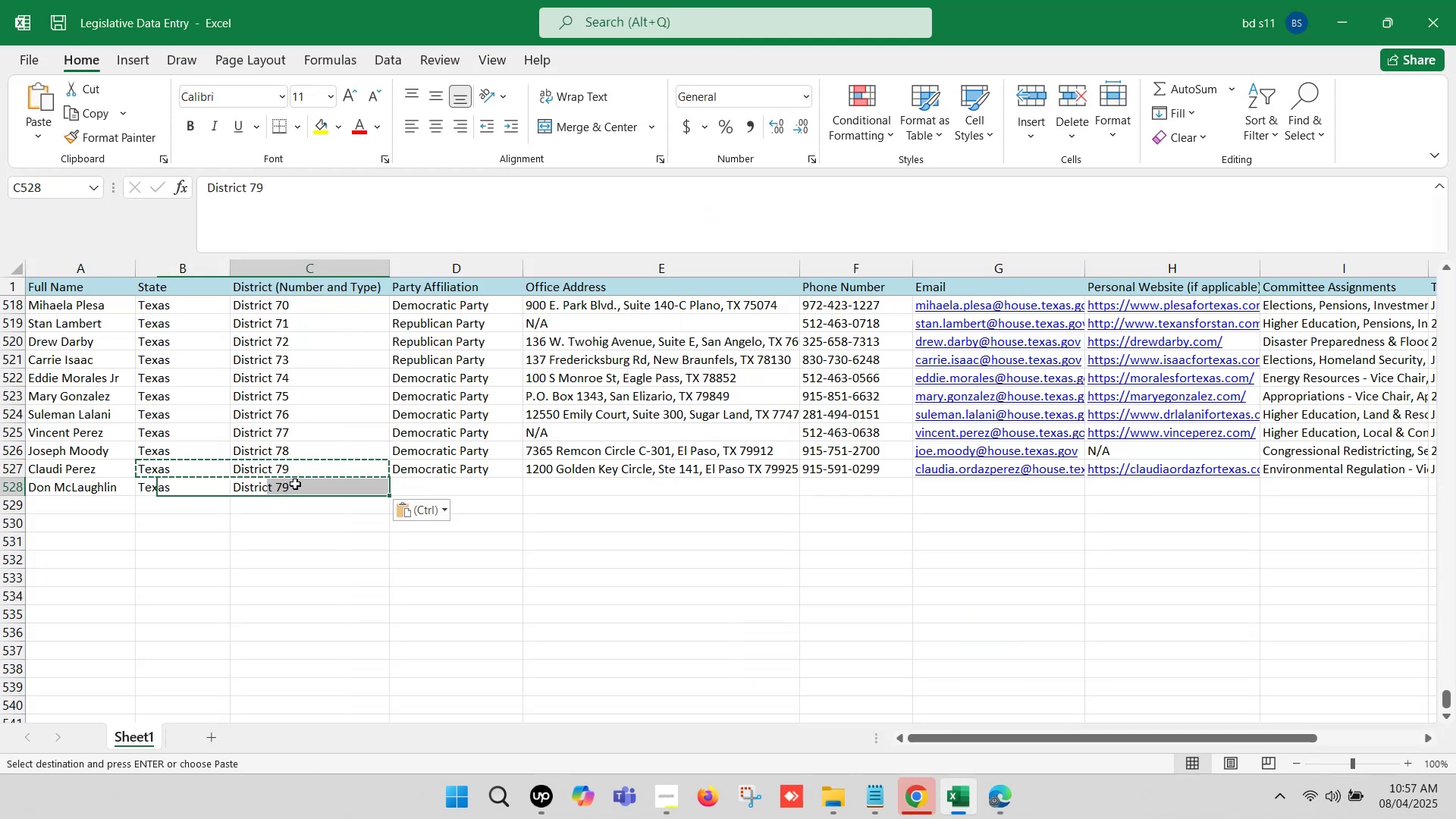 
double_click([295, 484])
 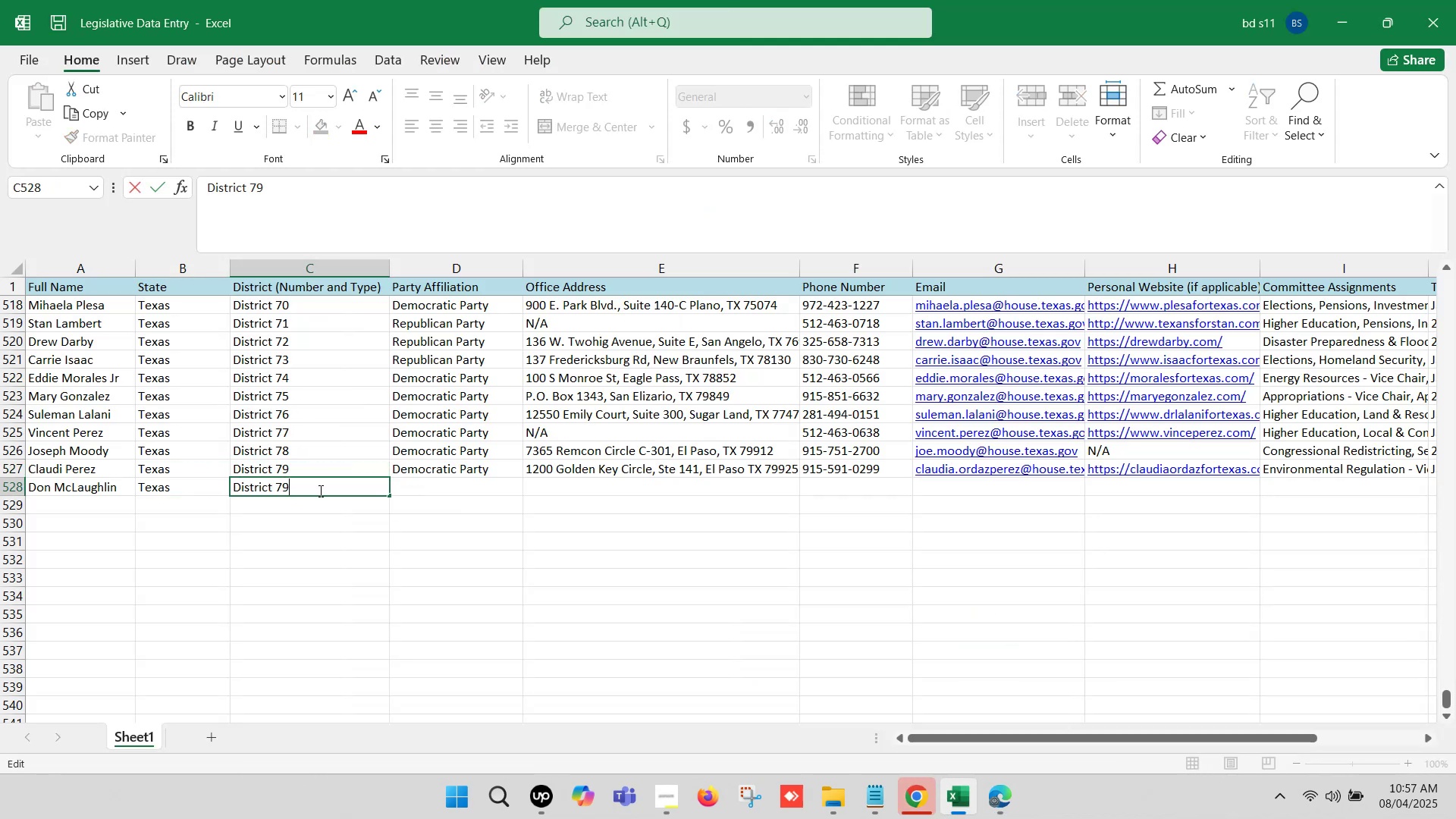 
key(Backspace)
key(Backspace)
type(80)
 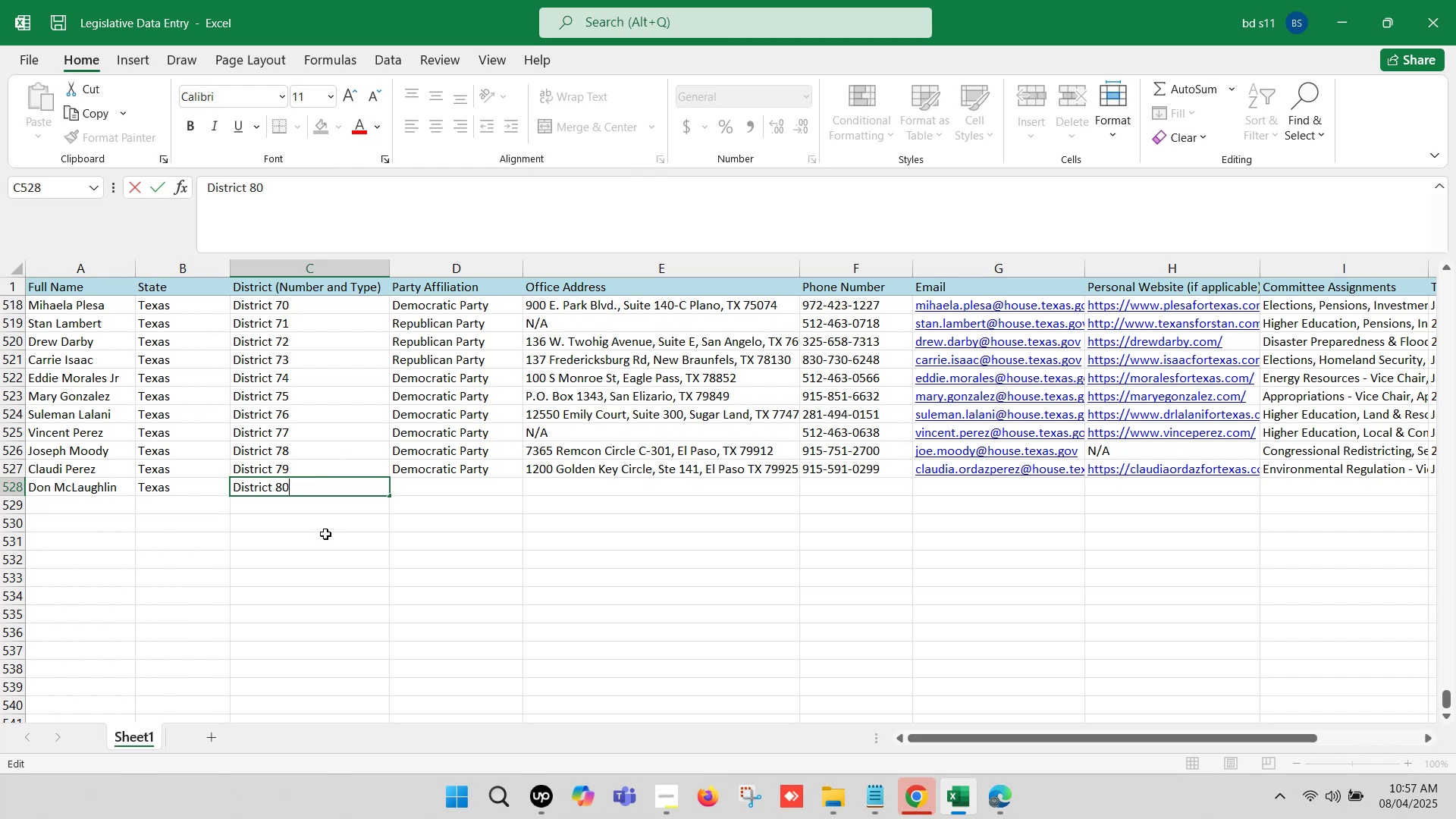 
left_click([322, 538])
 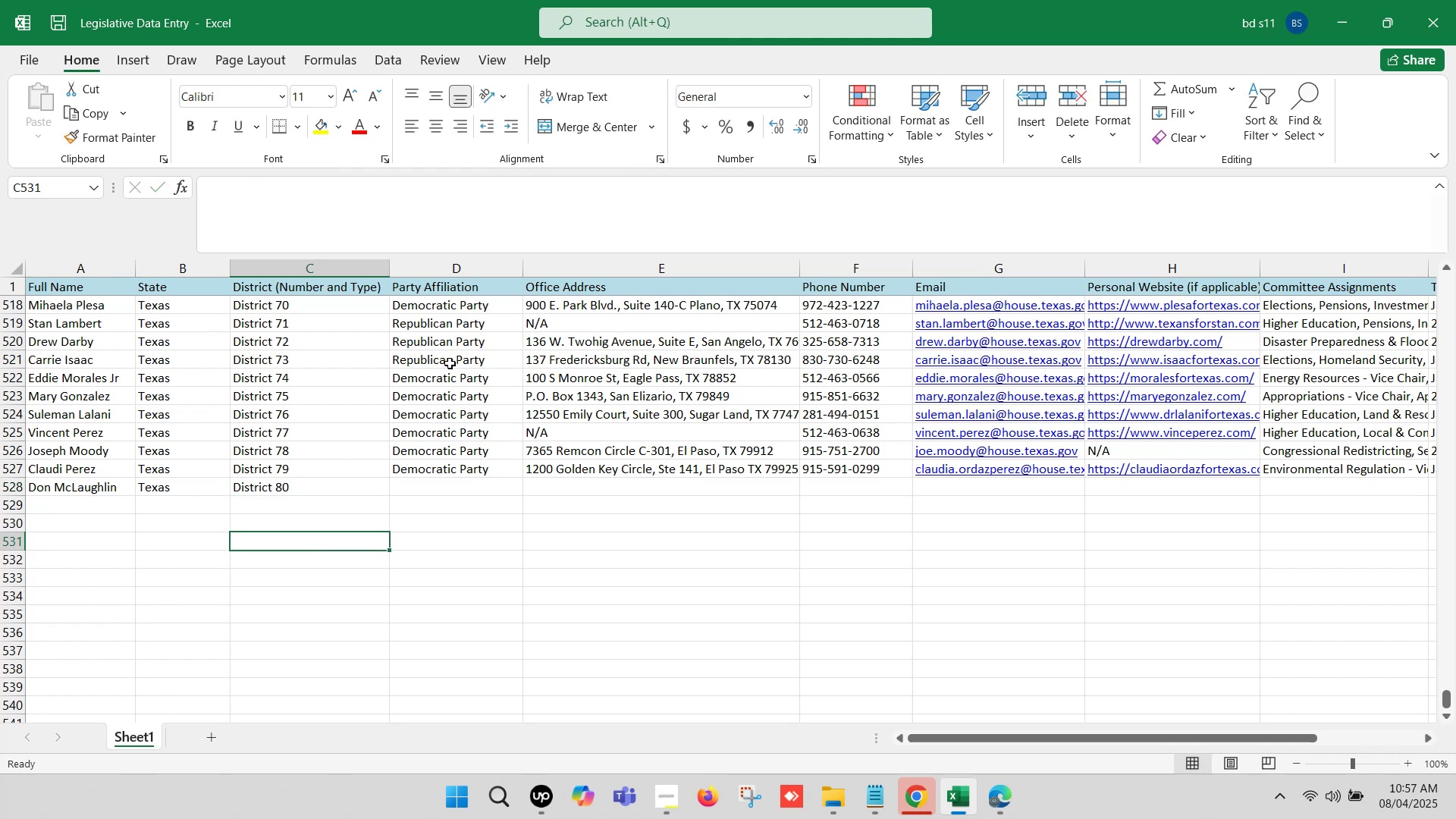 
left_click([443, 345])
 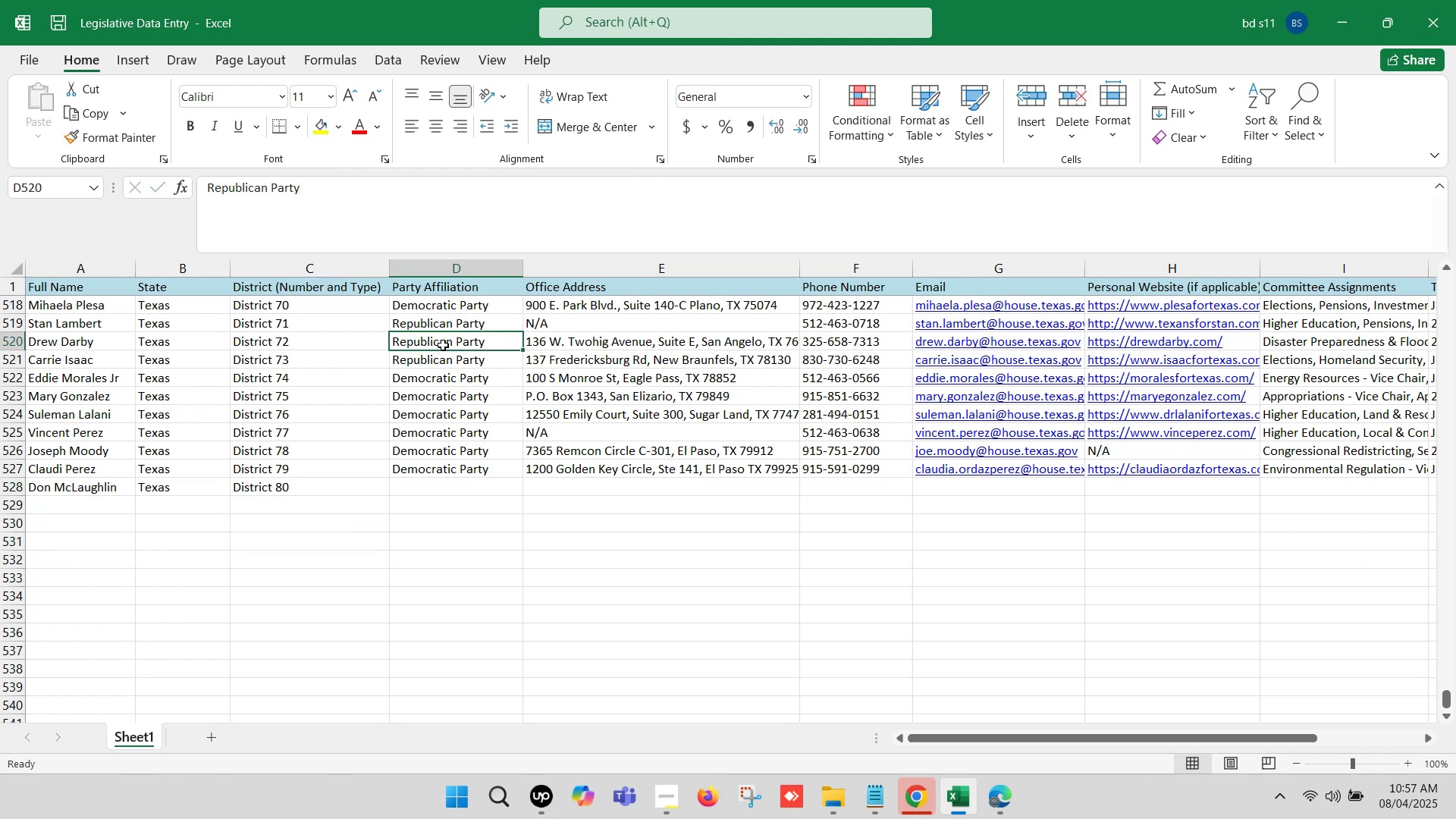 
key(Control+C)
 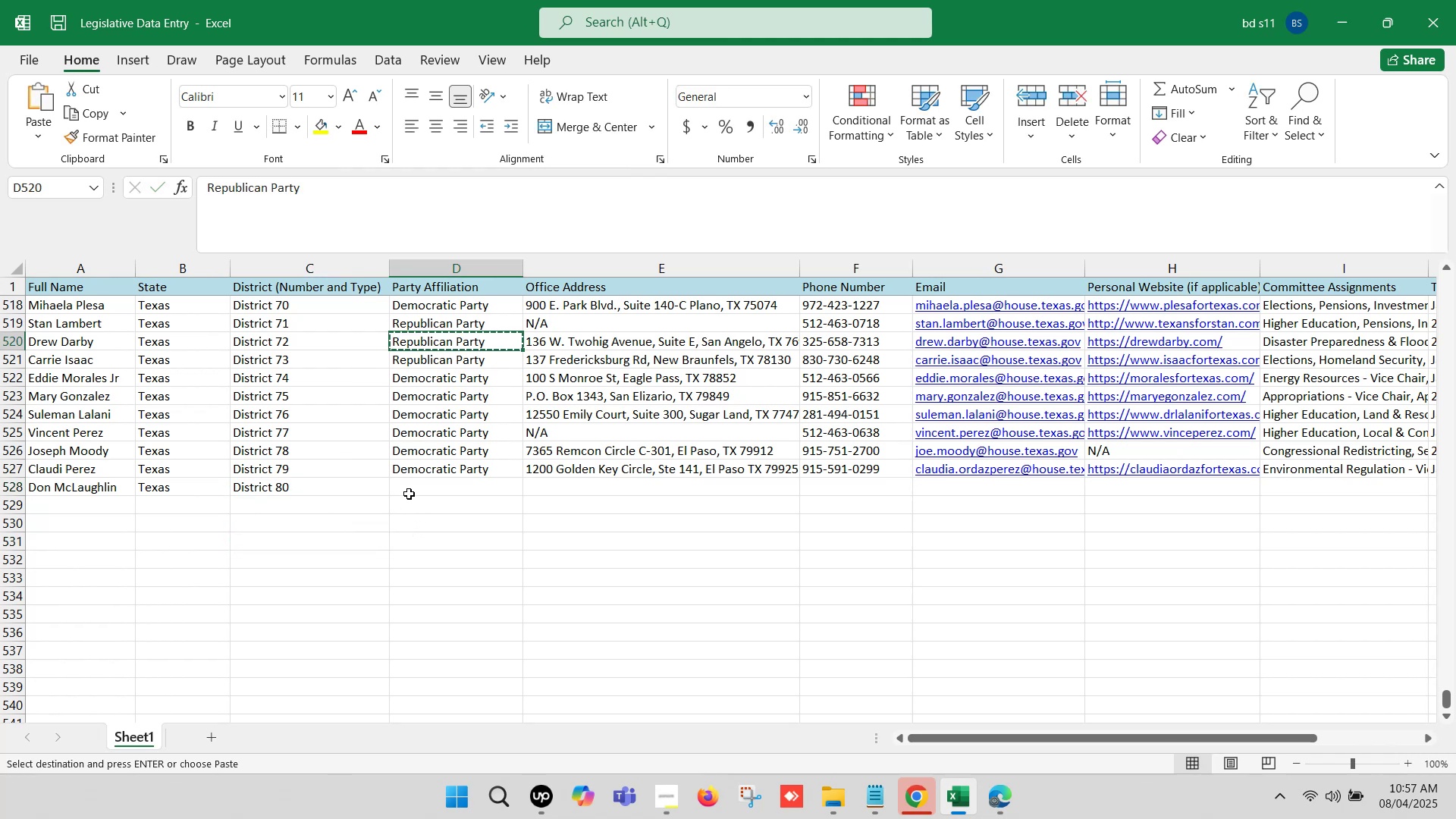 
left_click([410, 488])
 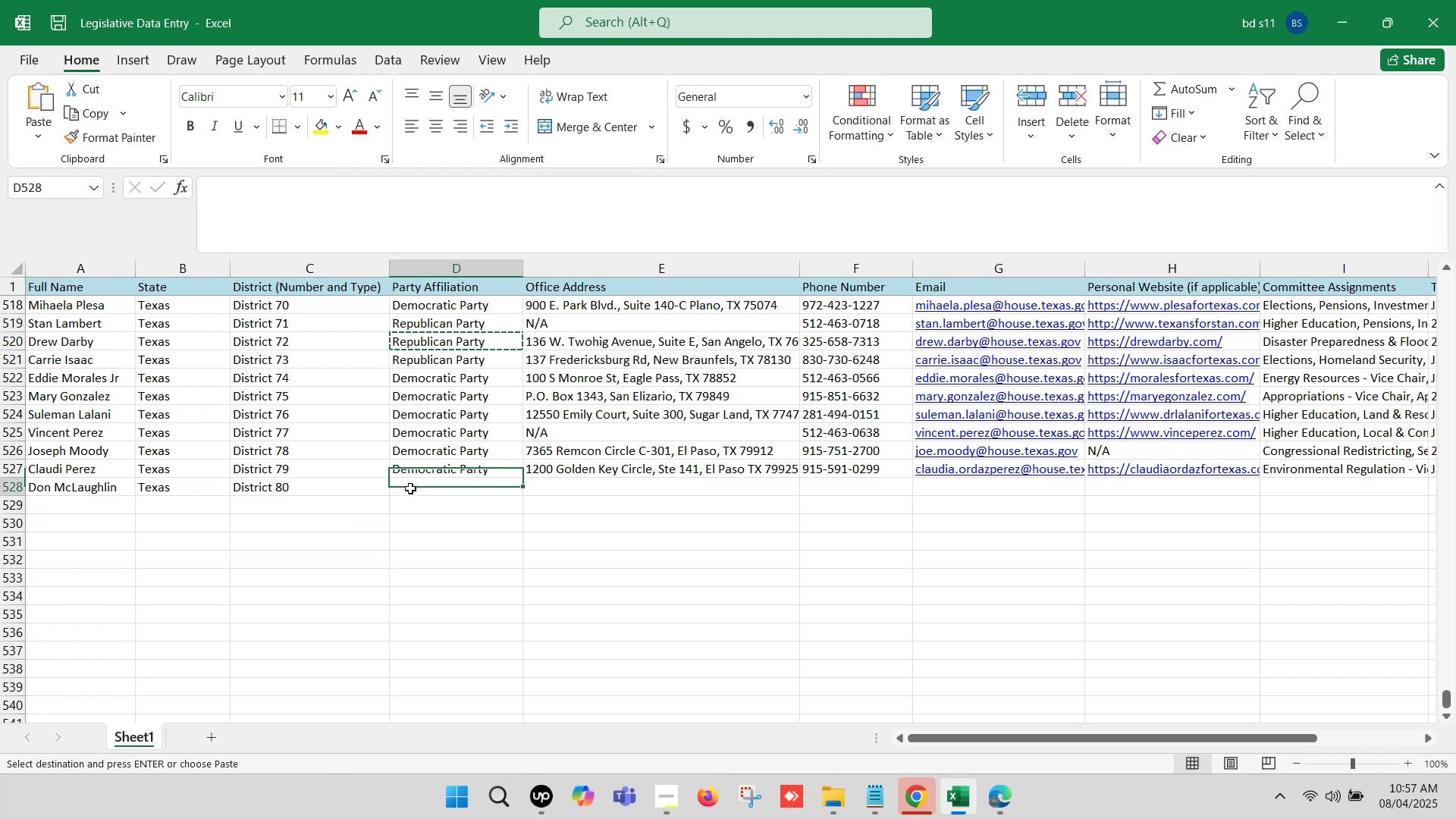 
key(Control+V)
 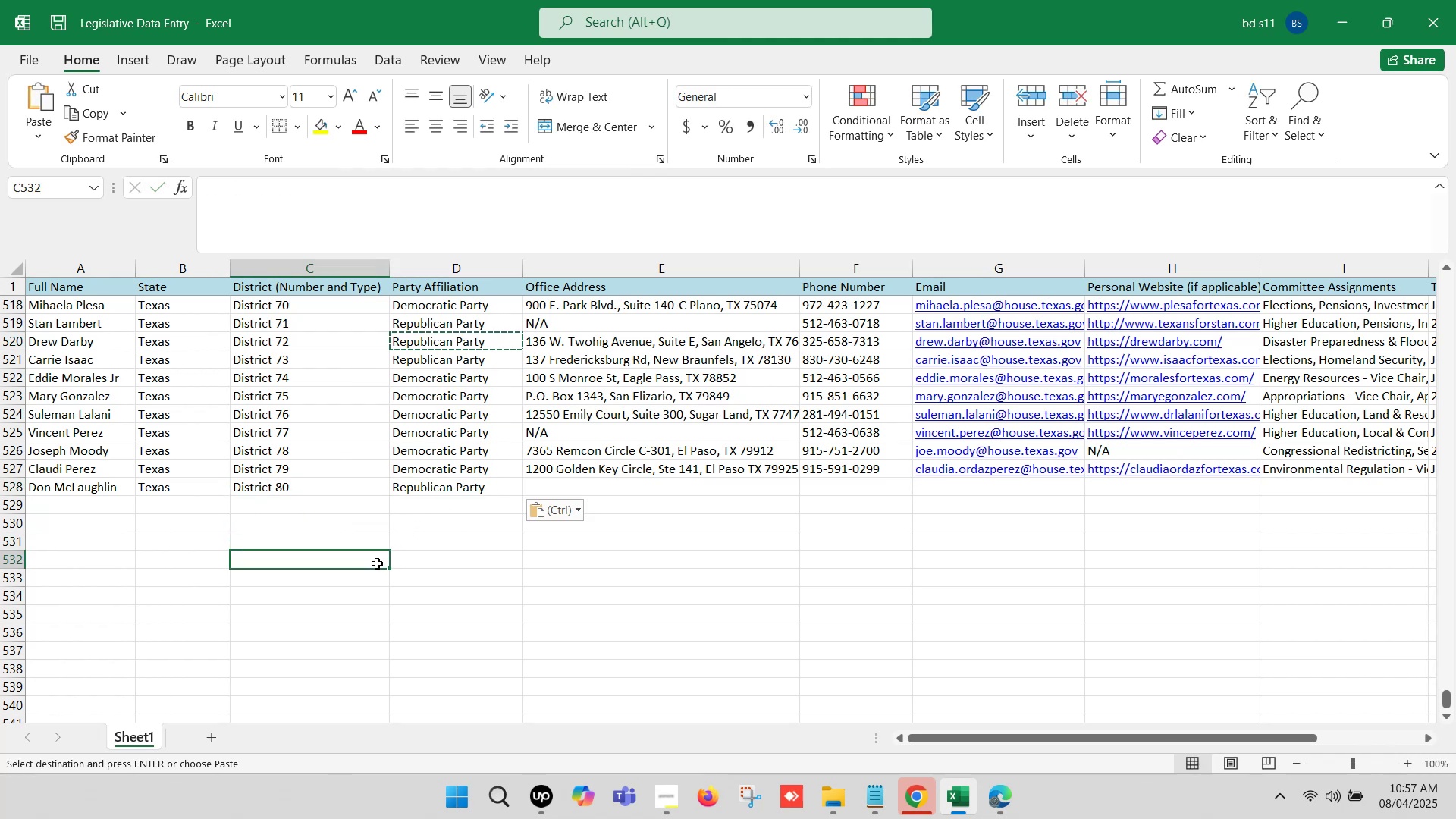 
key(Control+S)
 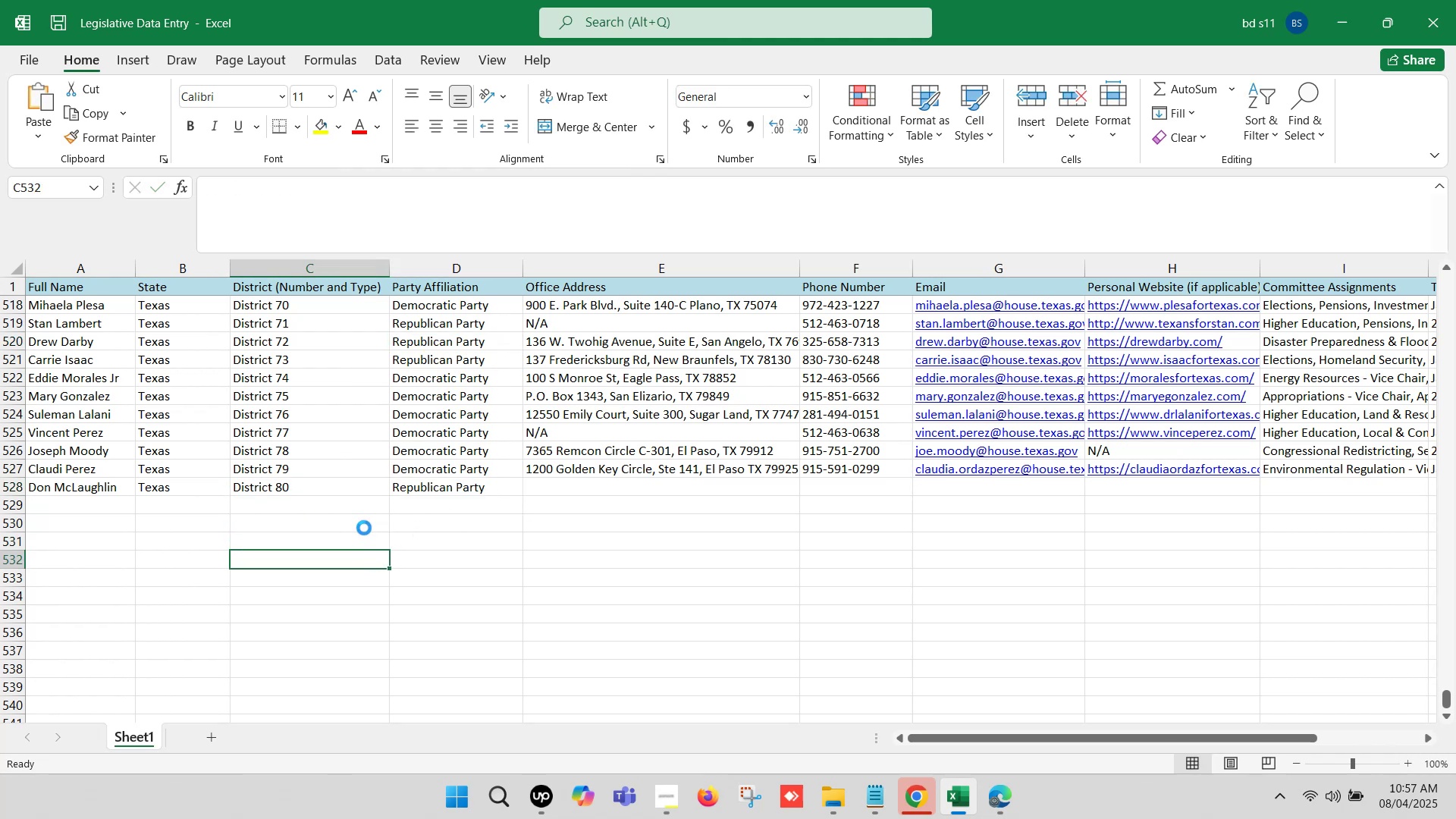 
key(Control+S)
 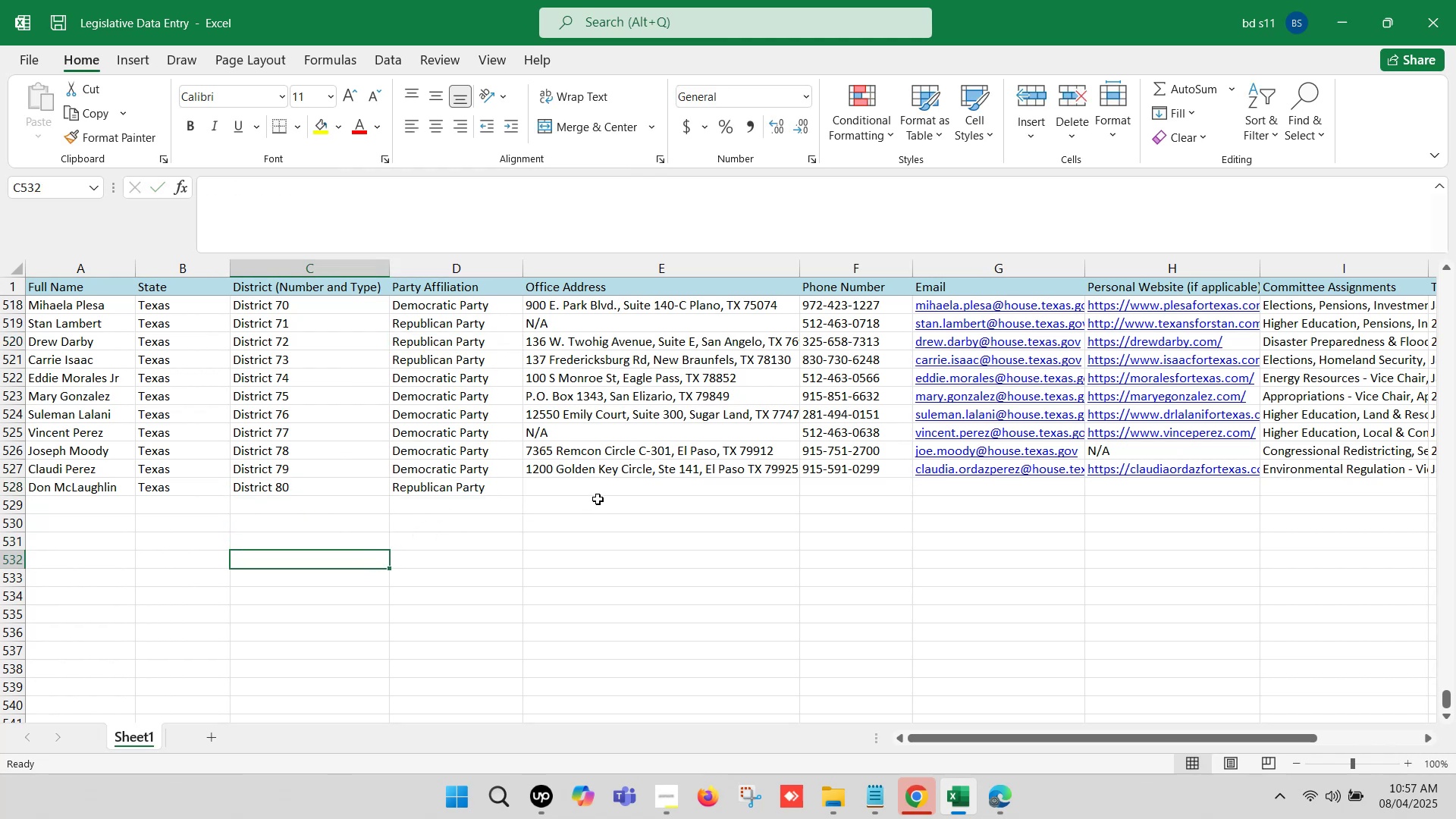 
left_click([591, 491])
 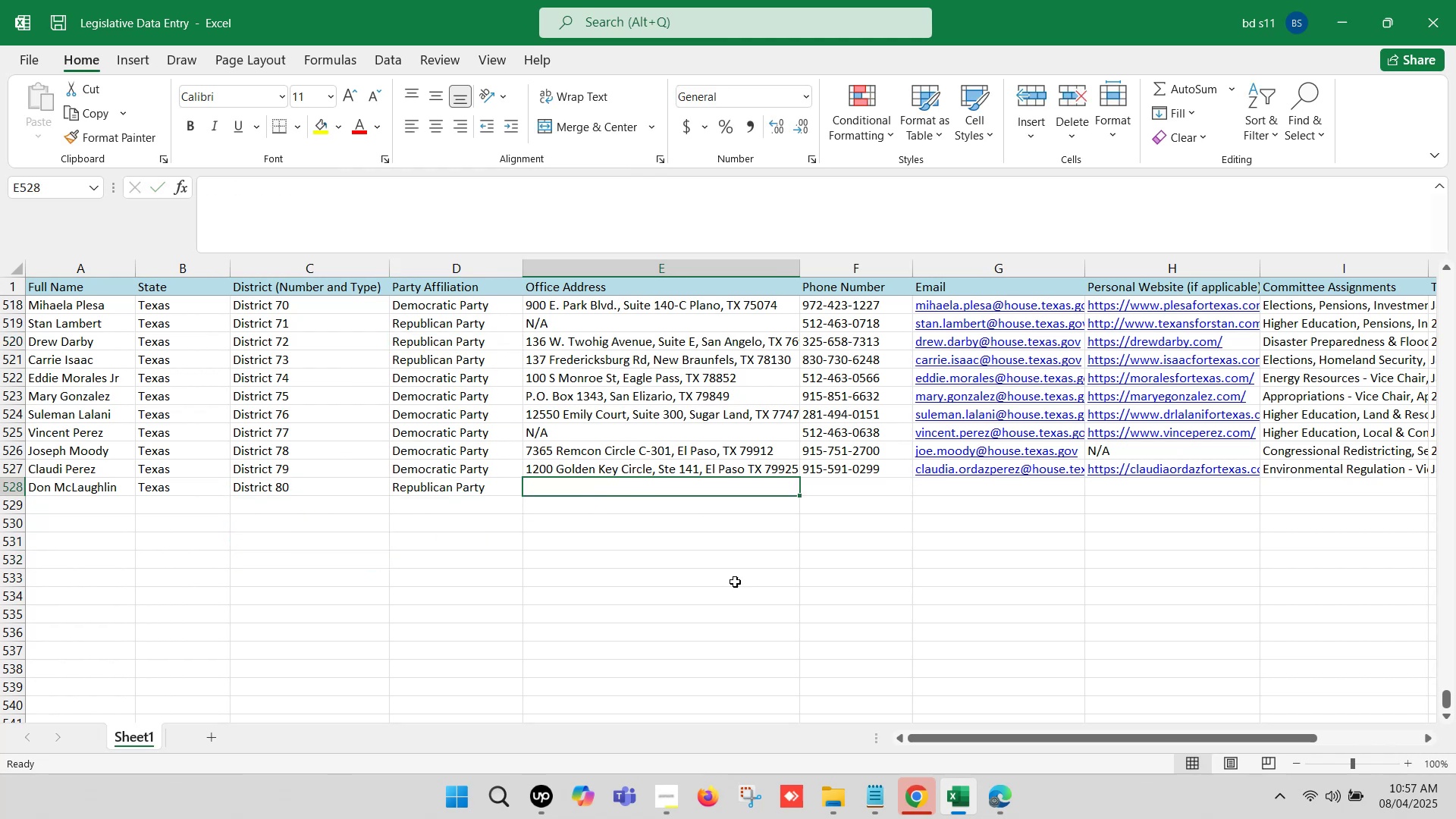 
left_click([994, 800])
 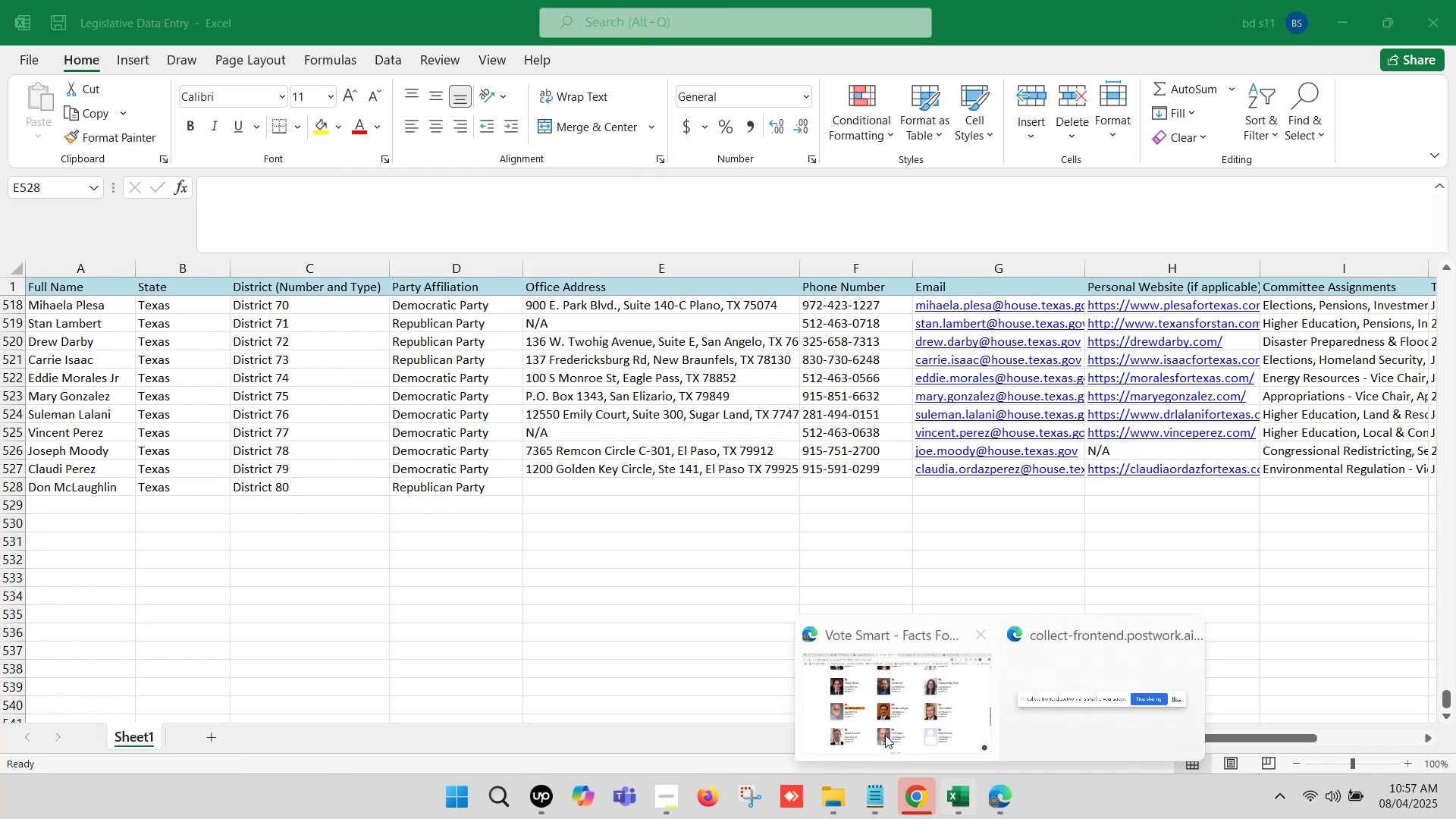 
left_click([872, 726])
 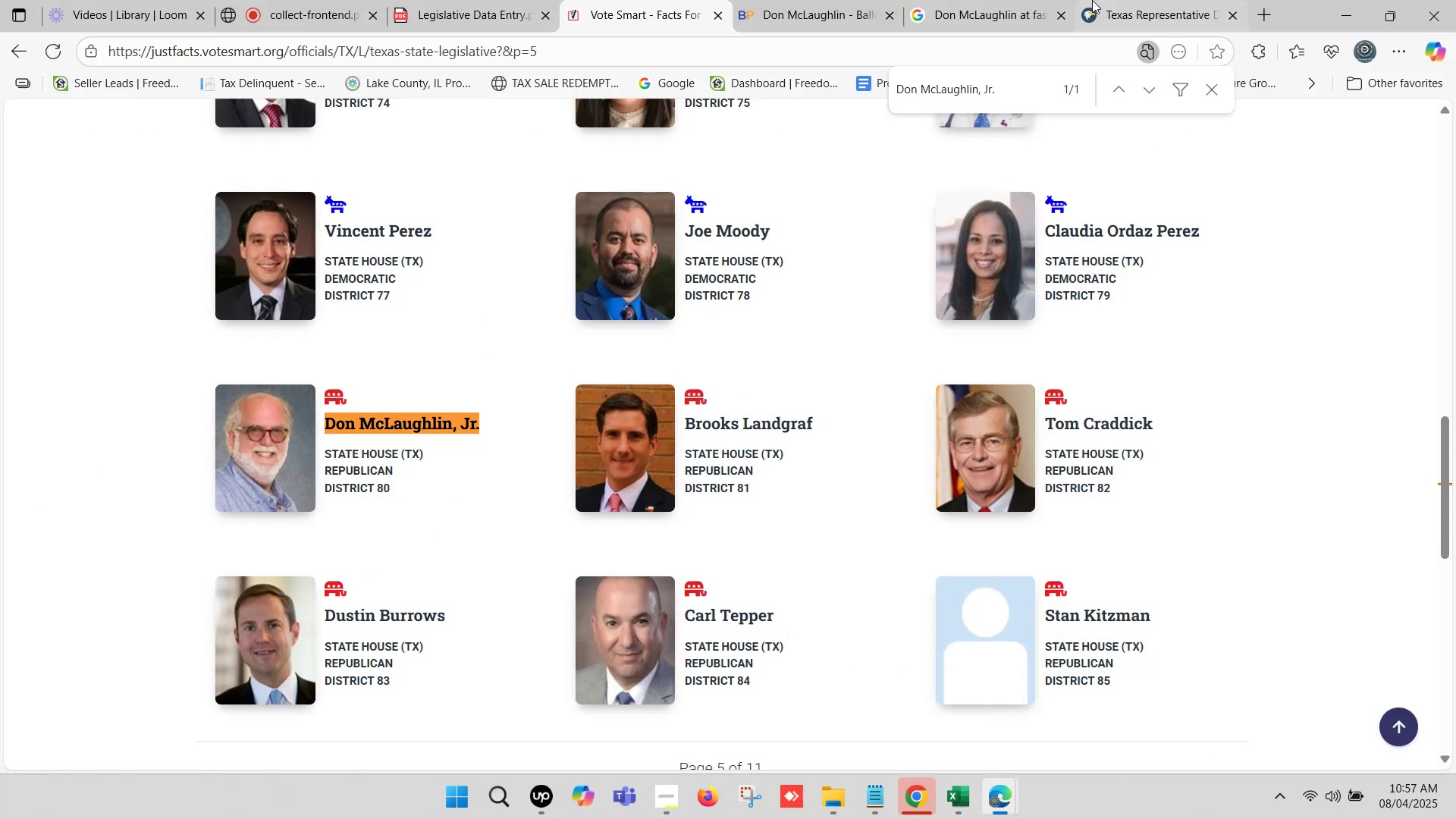 
left_click([1150, 0])
 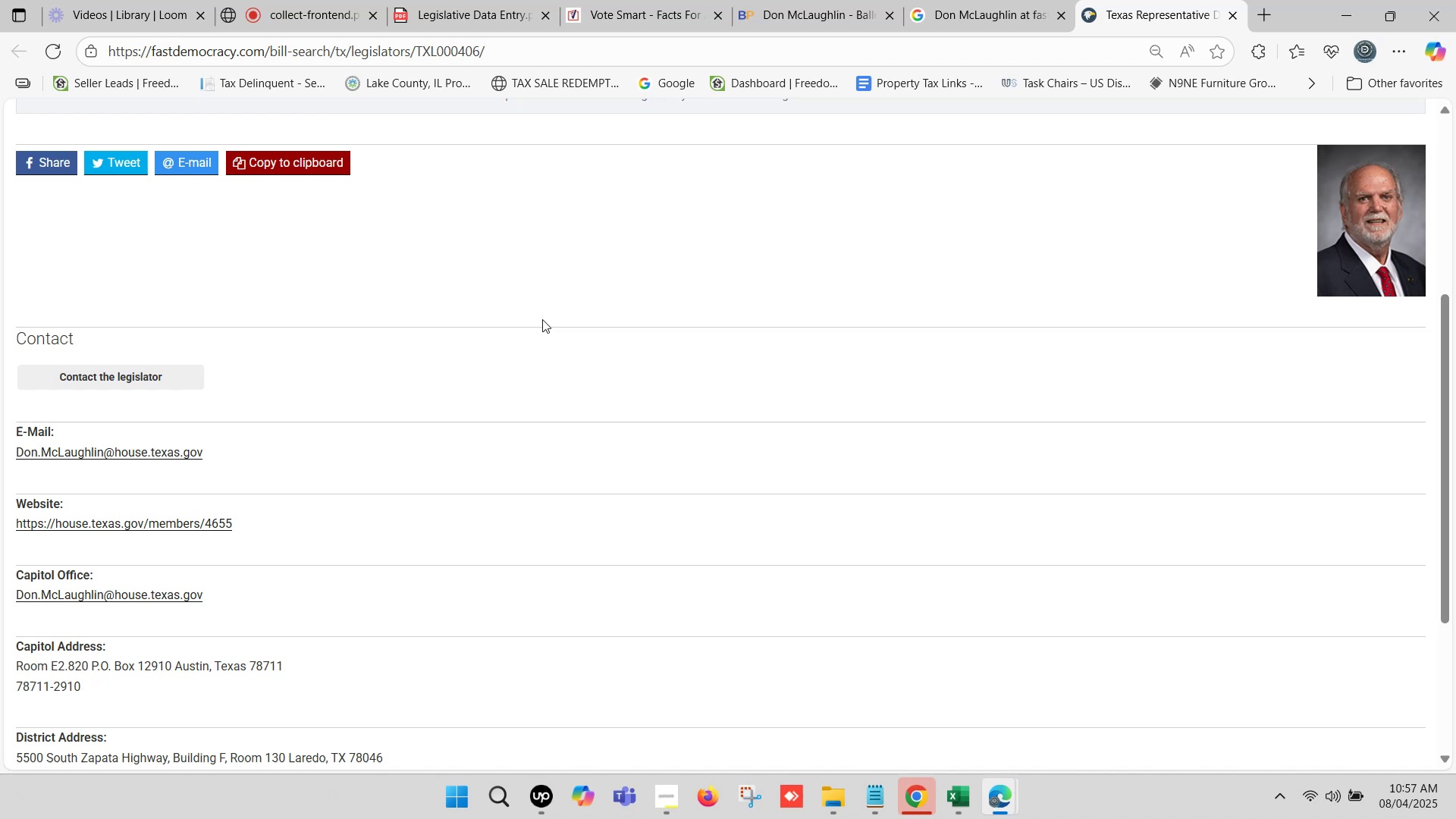 
scroll: coordinate [362, 384], scroll_direction: down, amount: 2.0
 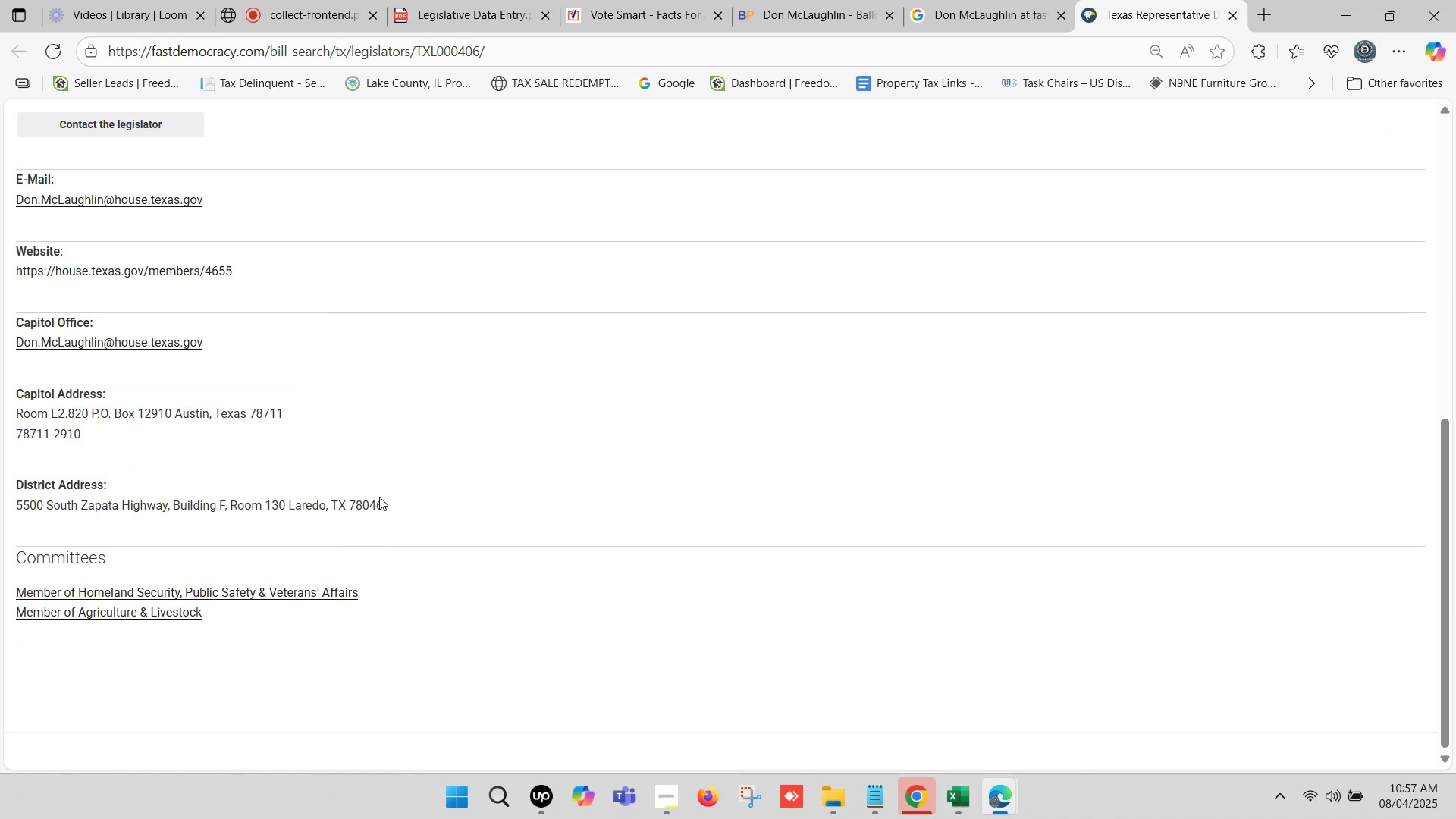 
left_click_drag(start_coordinate=[394, 500], to_coordinate=[17, 498])
 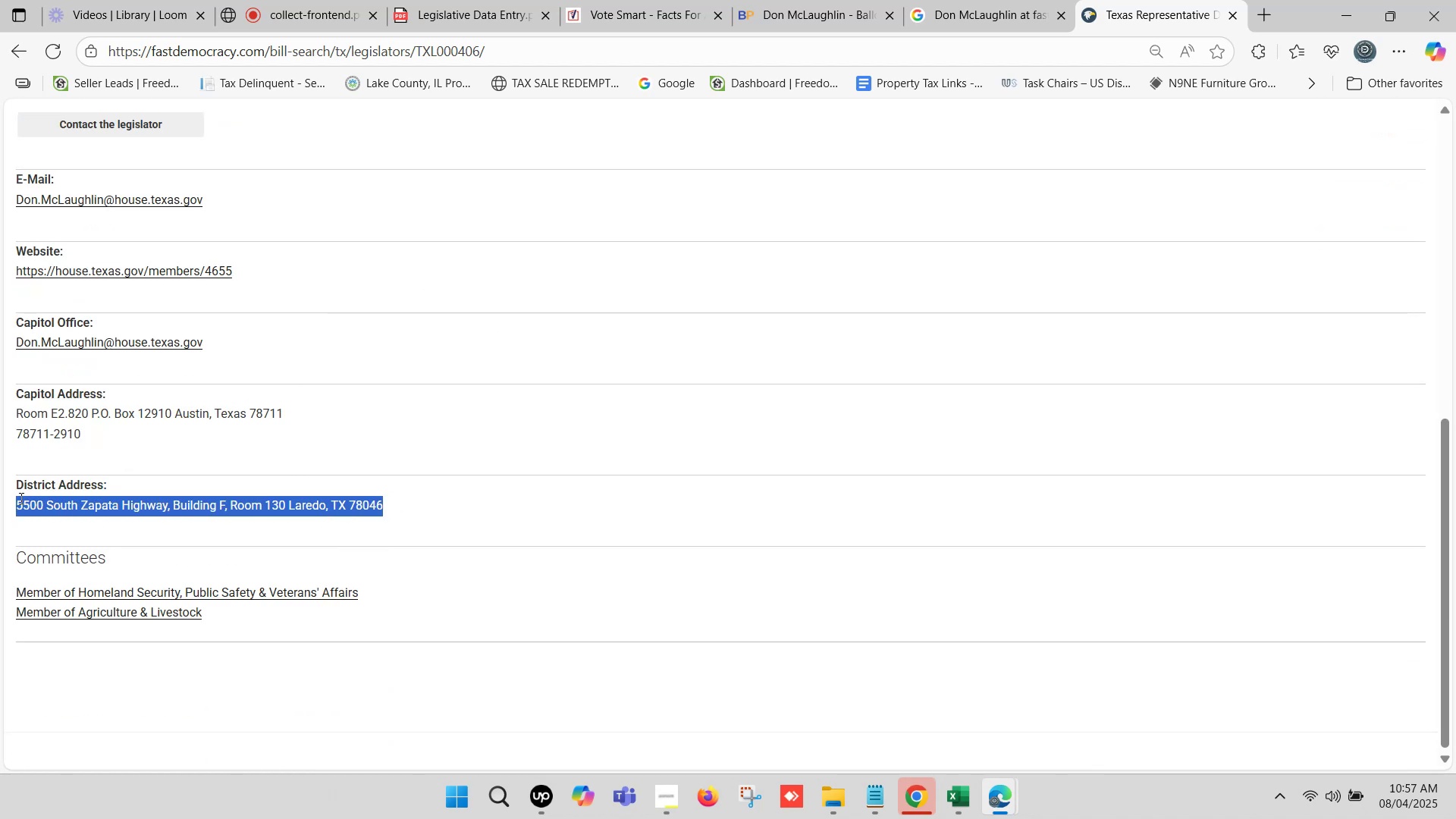 
key(Control+C)
 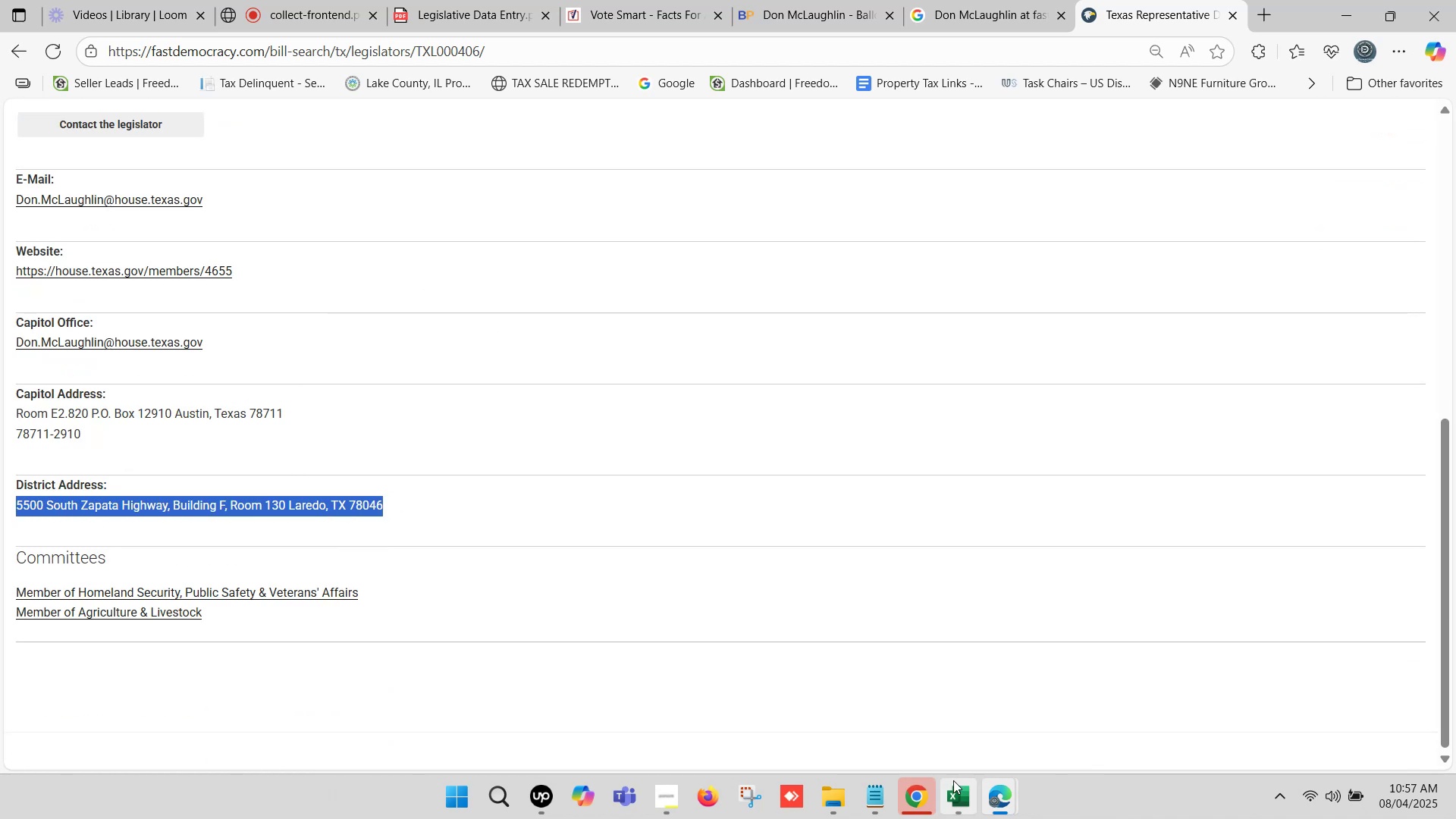 
left_click([953, 795])
 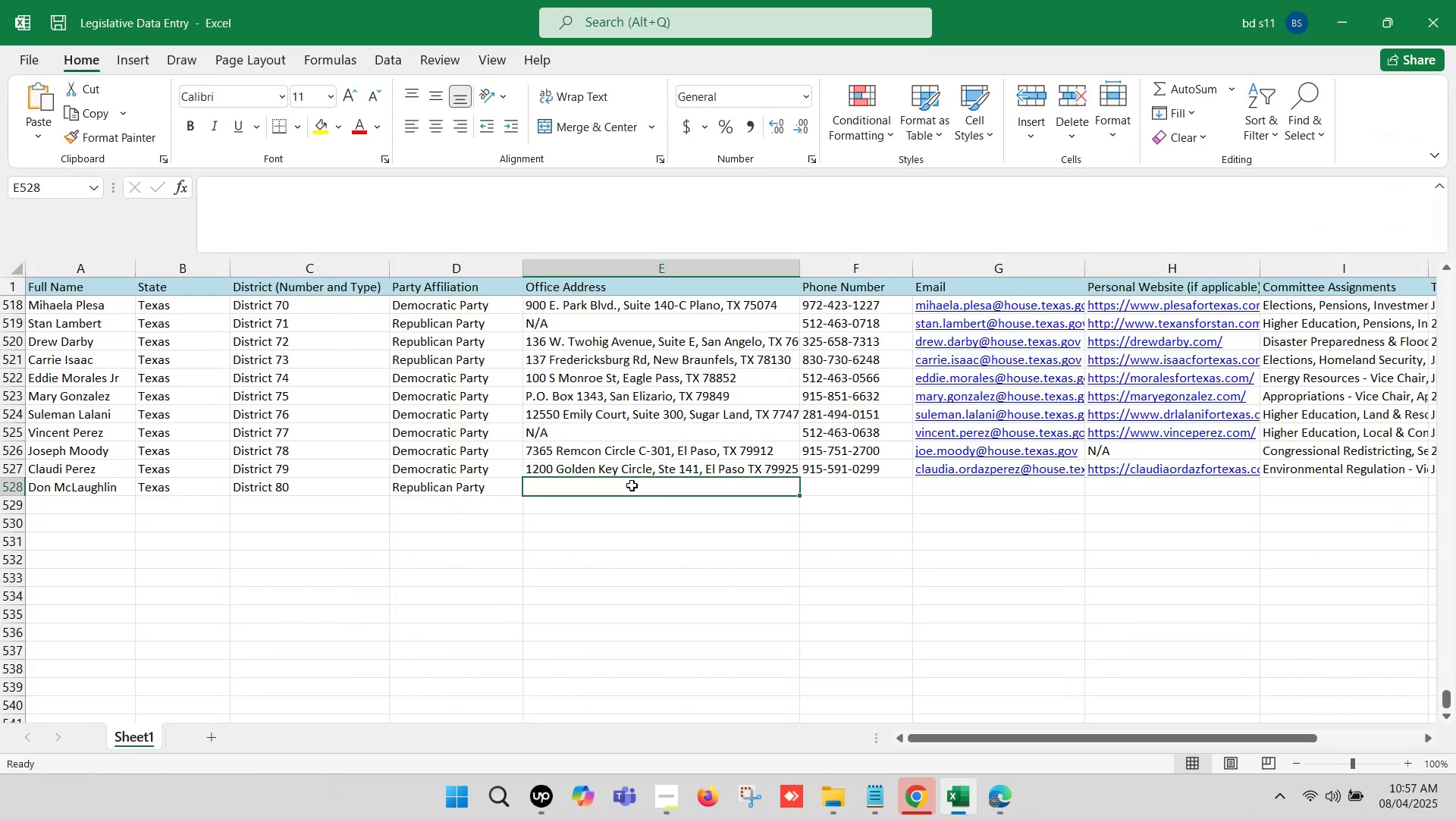 
double_click([631, 486])
 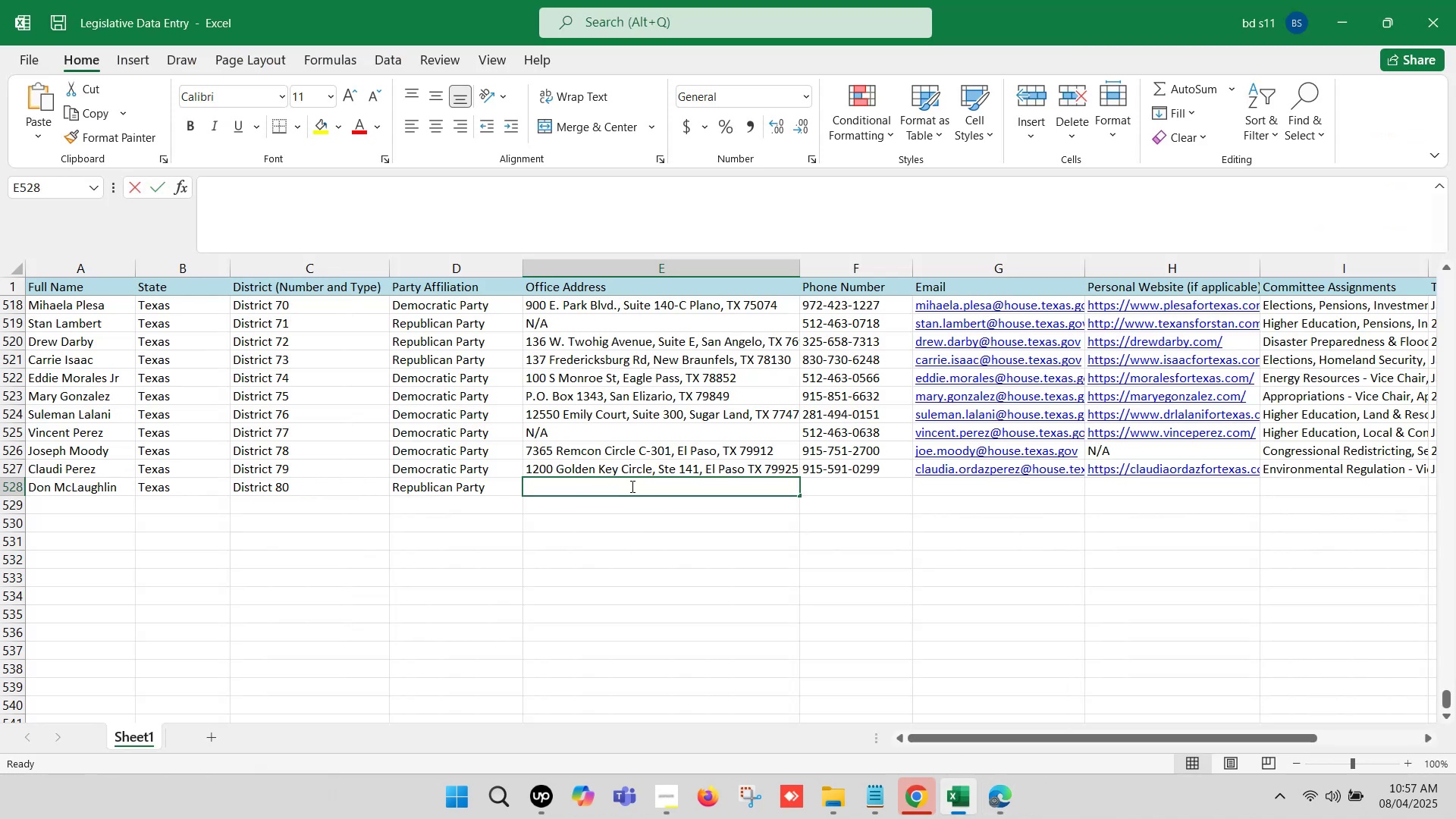 
key(Control+V)
 